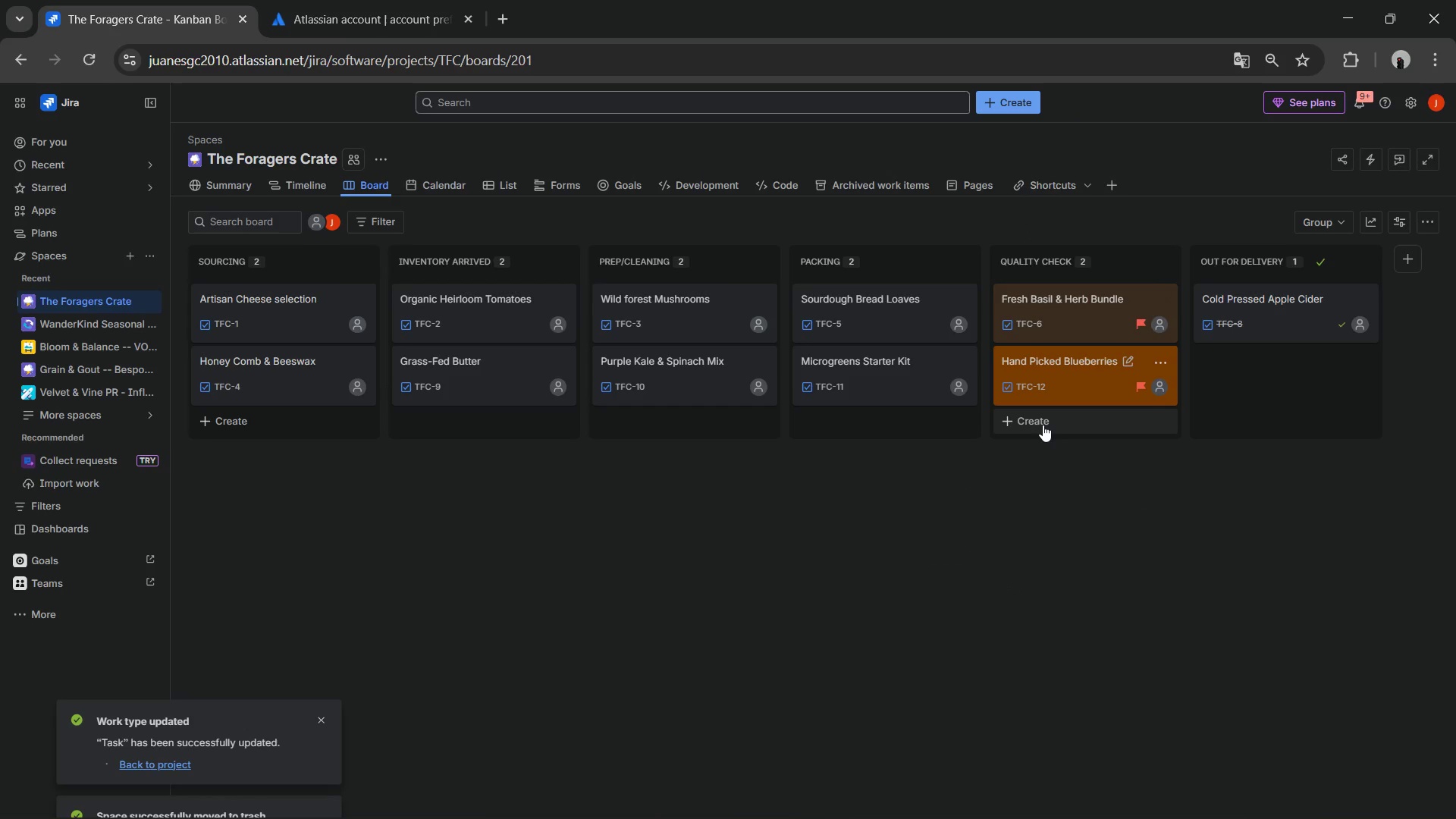 
left_click([1246, 354])
 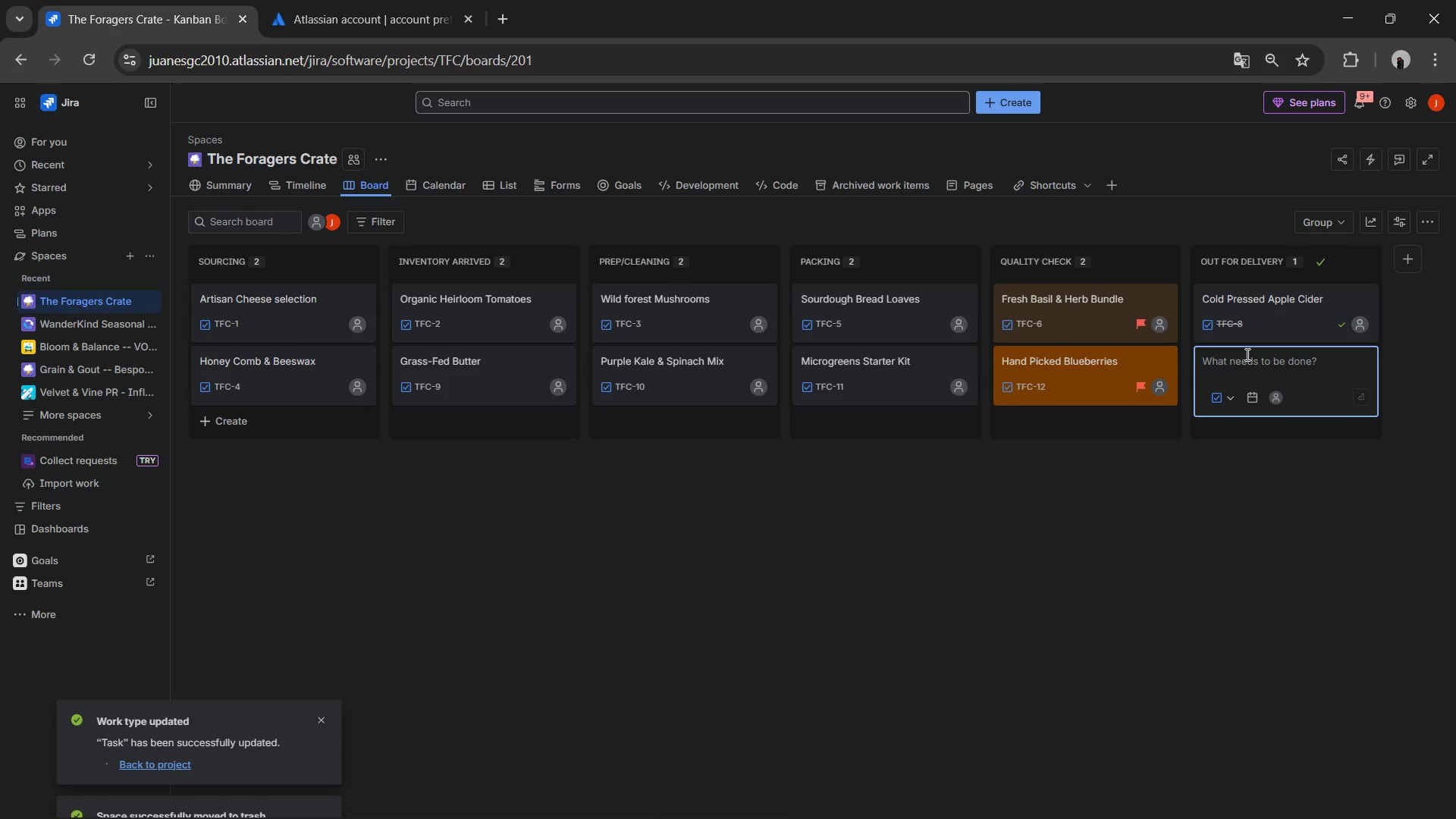 
type(Smi)
key(Backspace)
type(oled ++)
key(Backspace)
key(Backspace)
key(Backspace)
key(Backspace)
key(Backspace)
key(Backspace)
type(ked Sea Salt)
 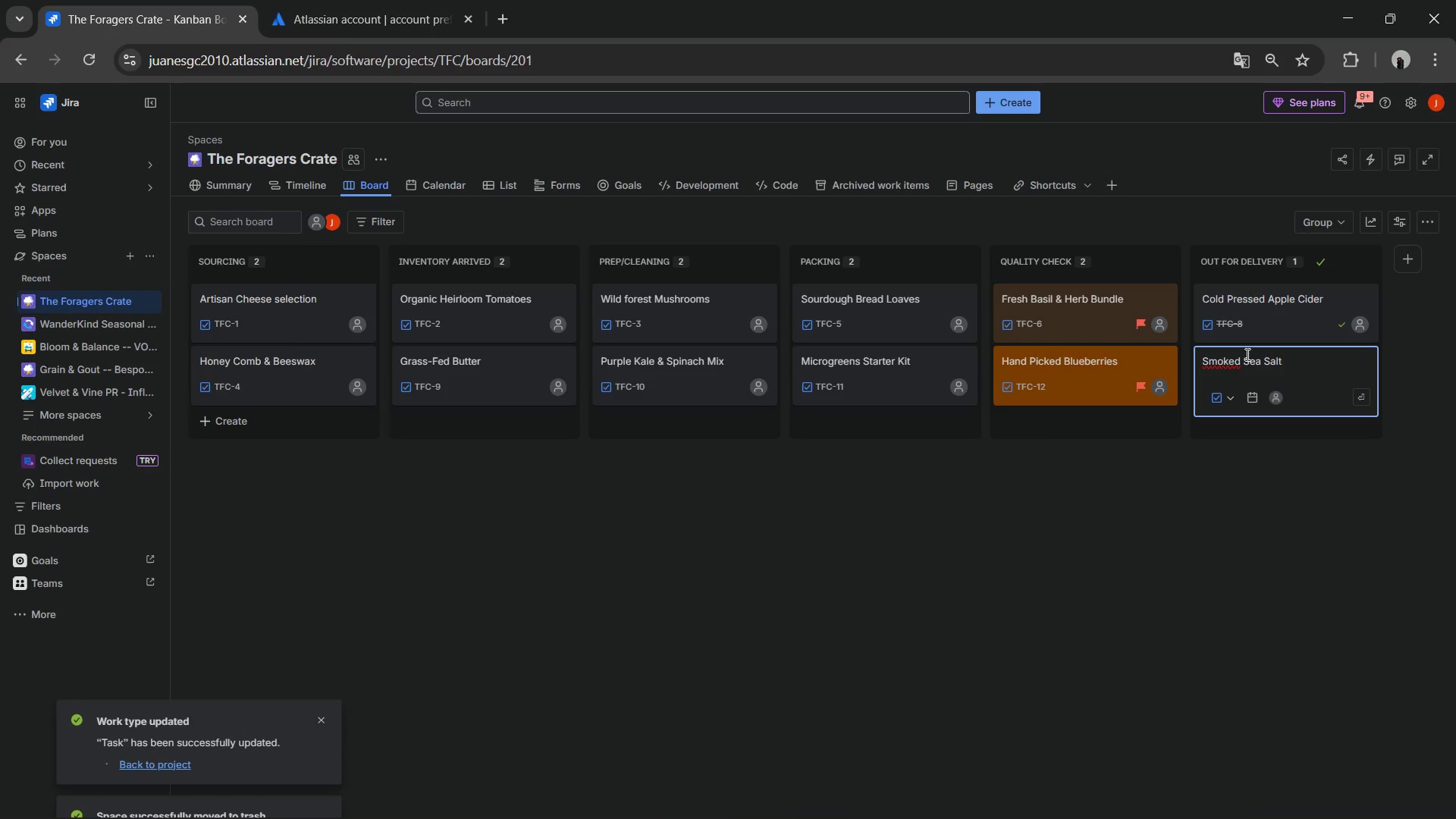 
key(Enter)
 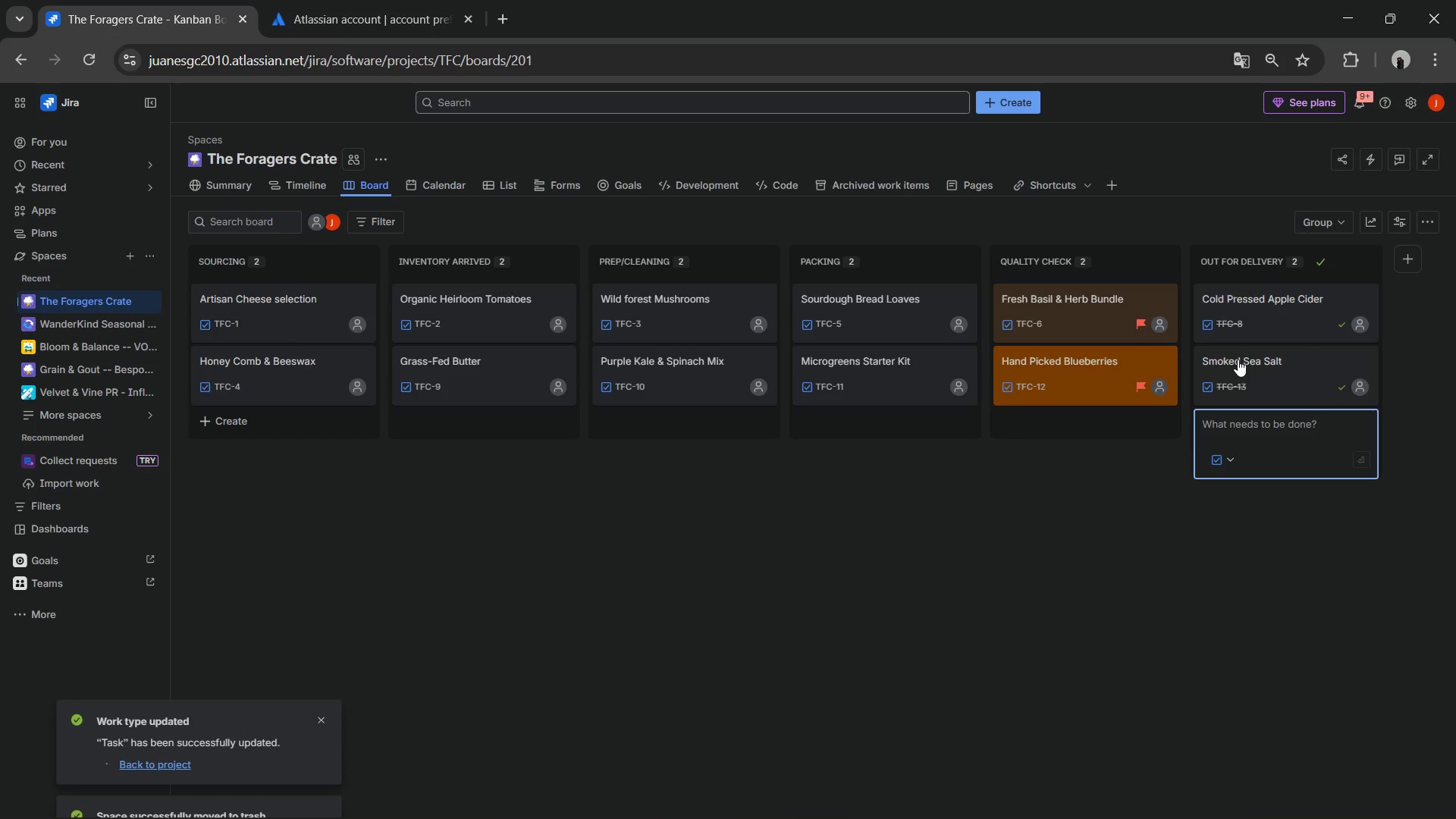 
left_click([1237, 359])
 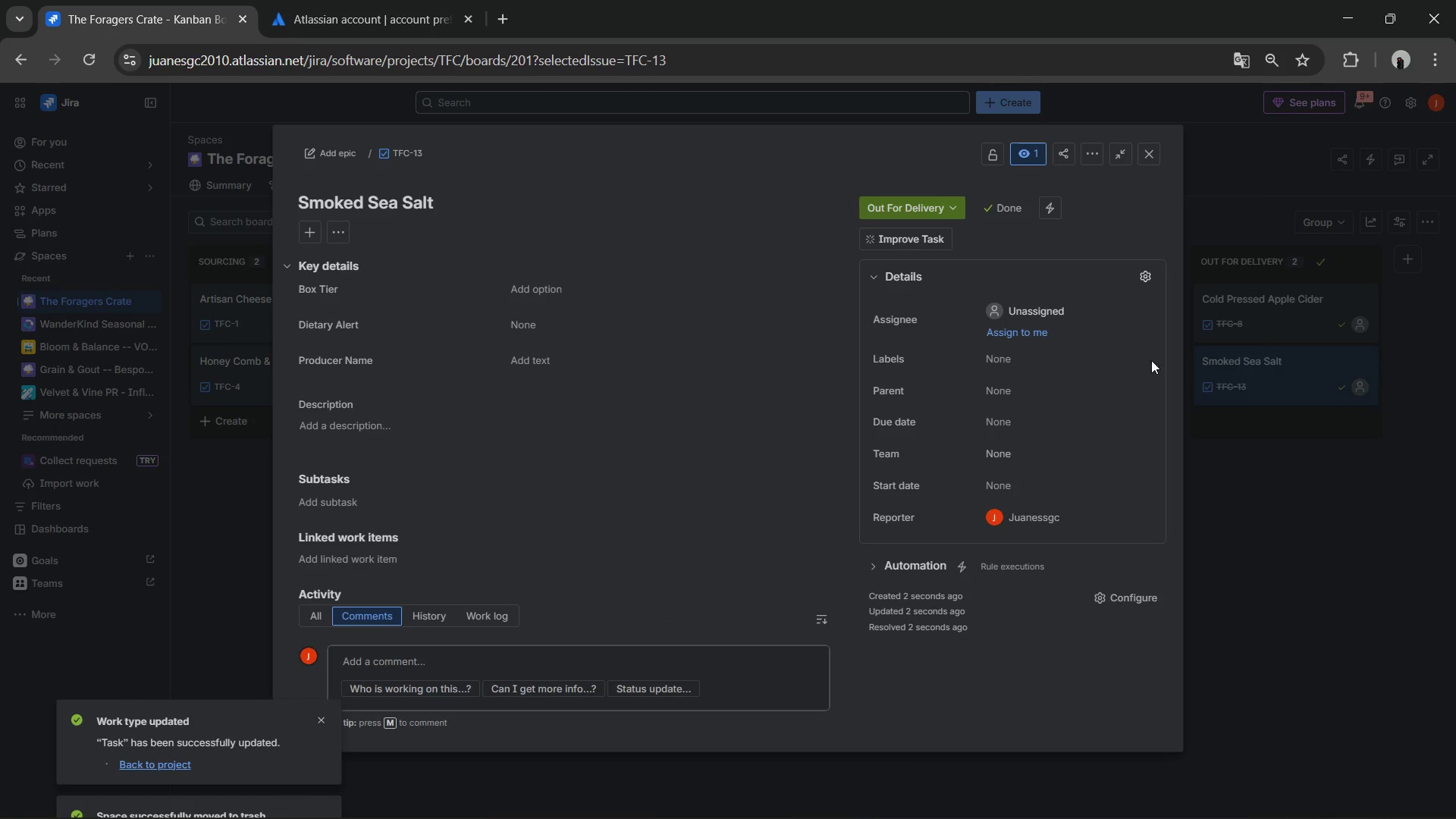 
left_click([598, 295])
 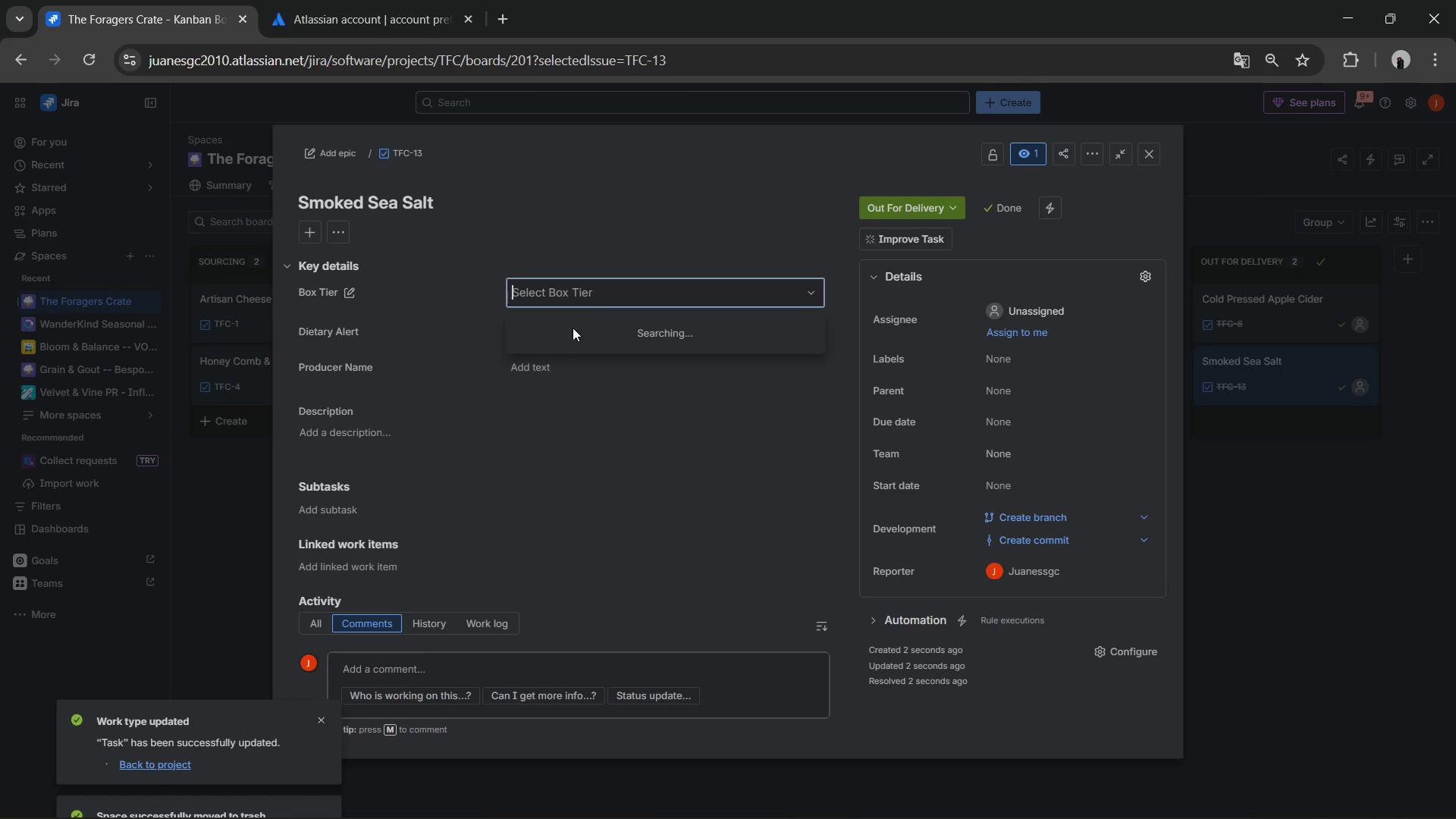 
mouse_move([557, 328])
 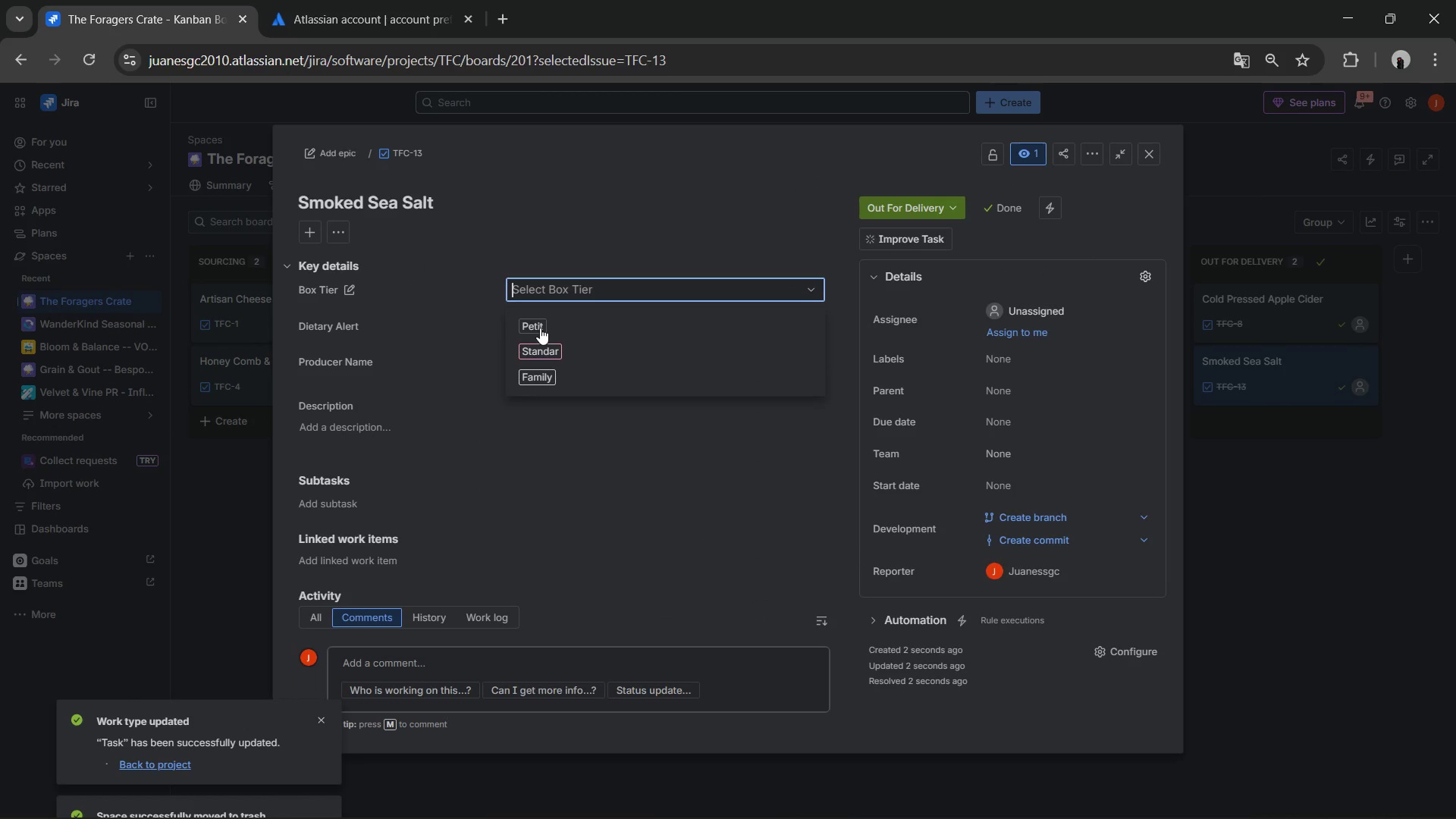 
left_click([540, 328])
 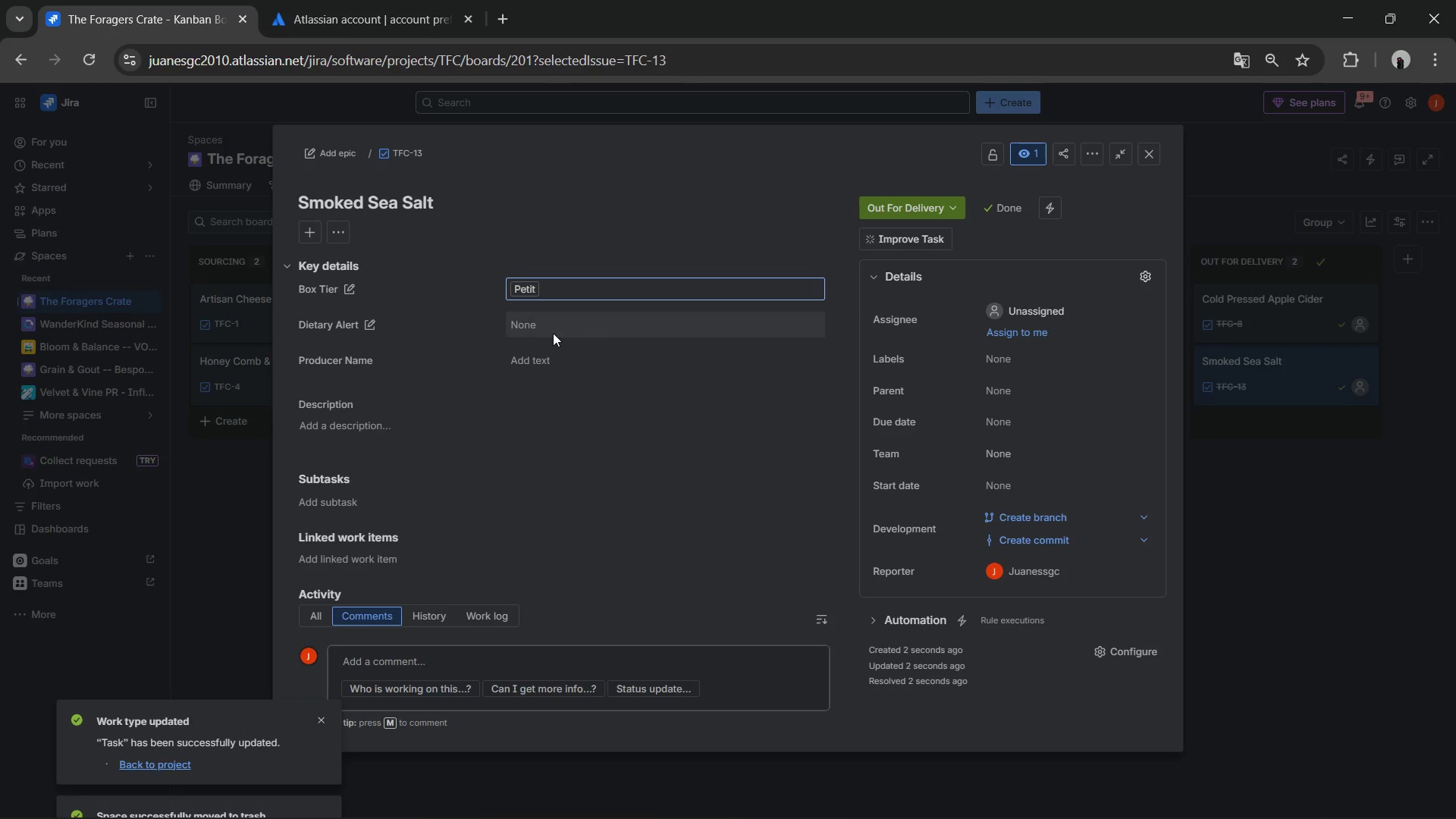 
left_click([549, 351])
 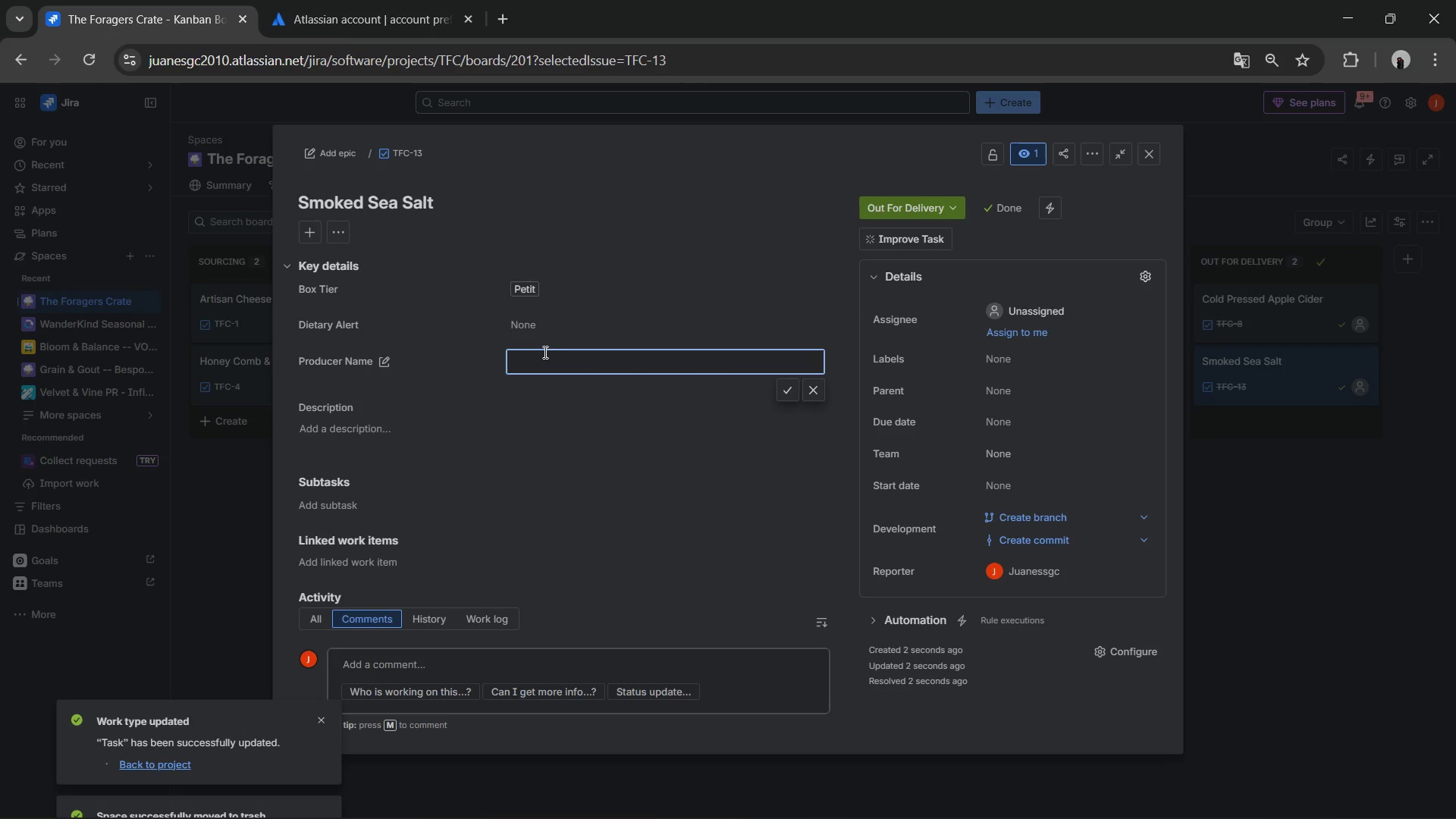 
type(Coastal Harvest)
 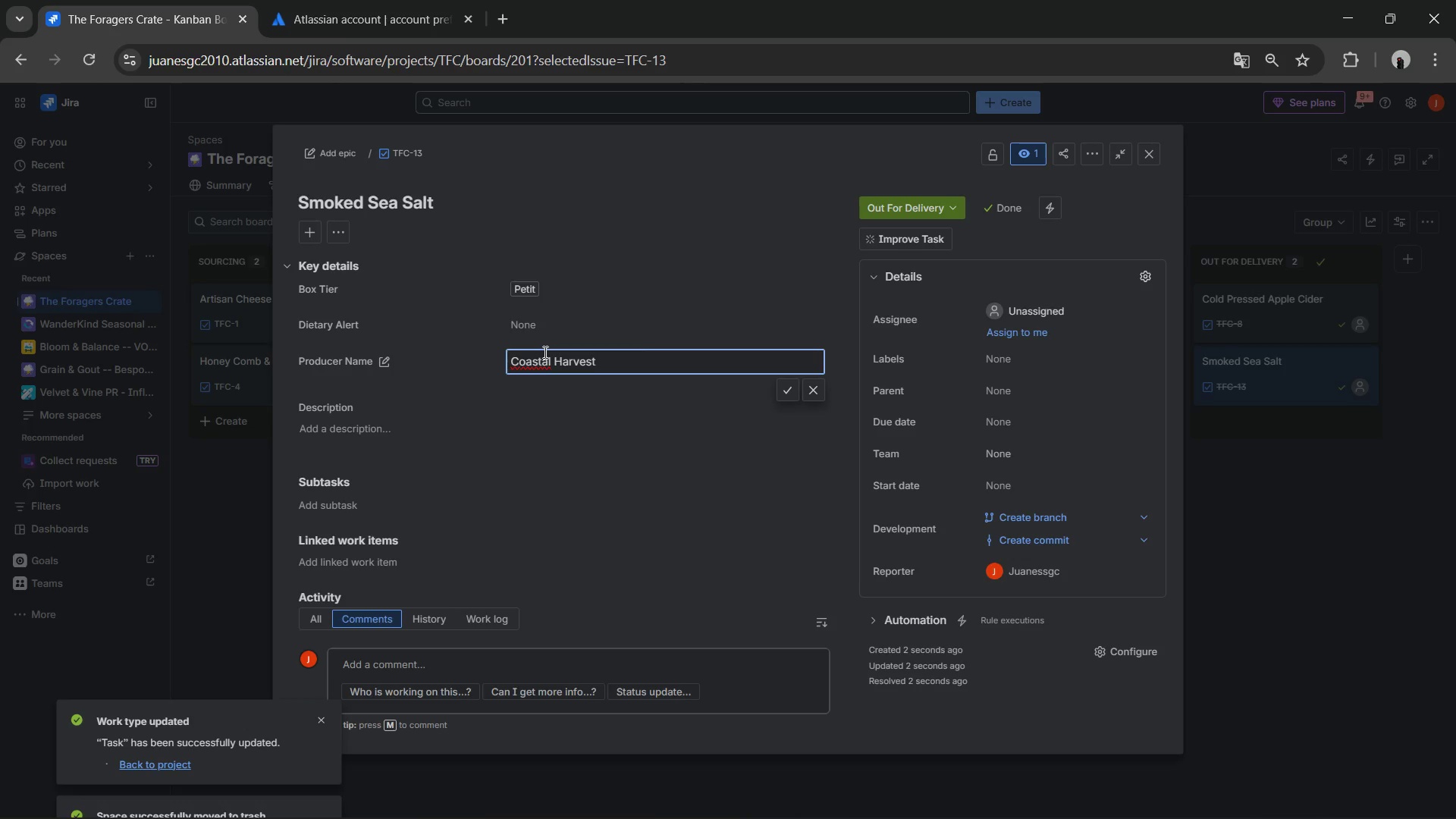 
left_click([783, 390])
 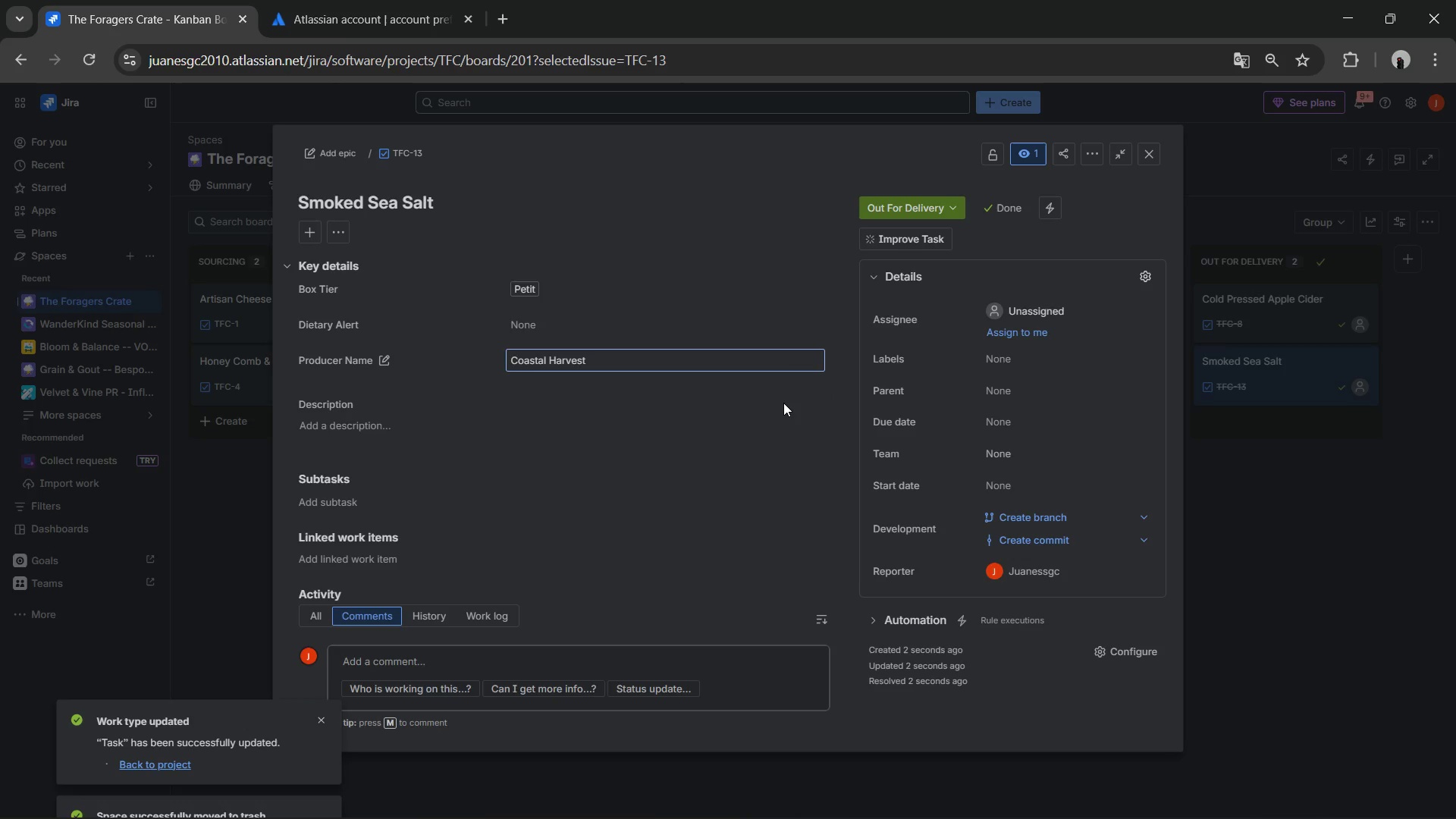 
wait(17.77)
 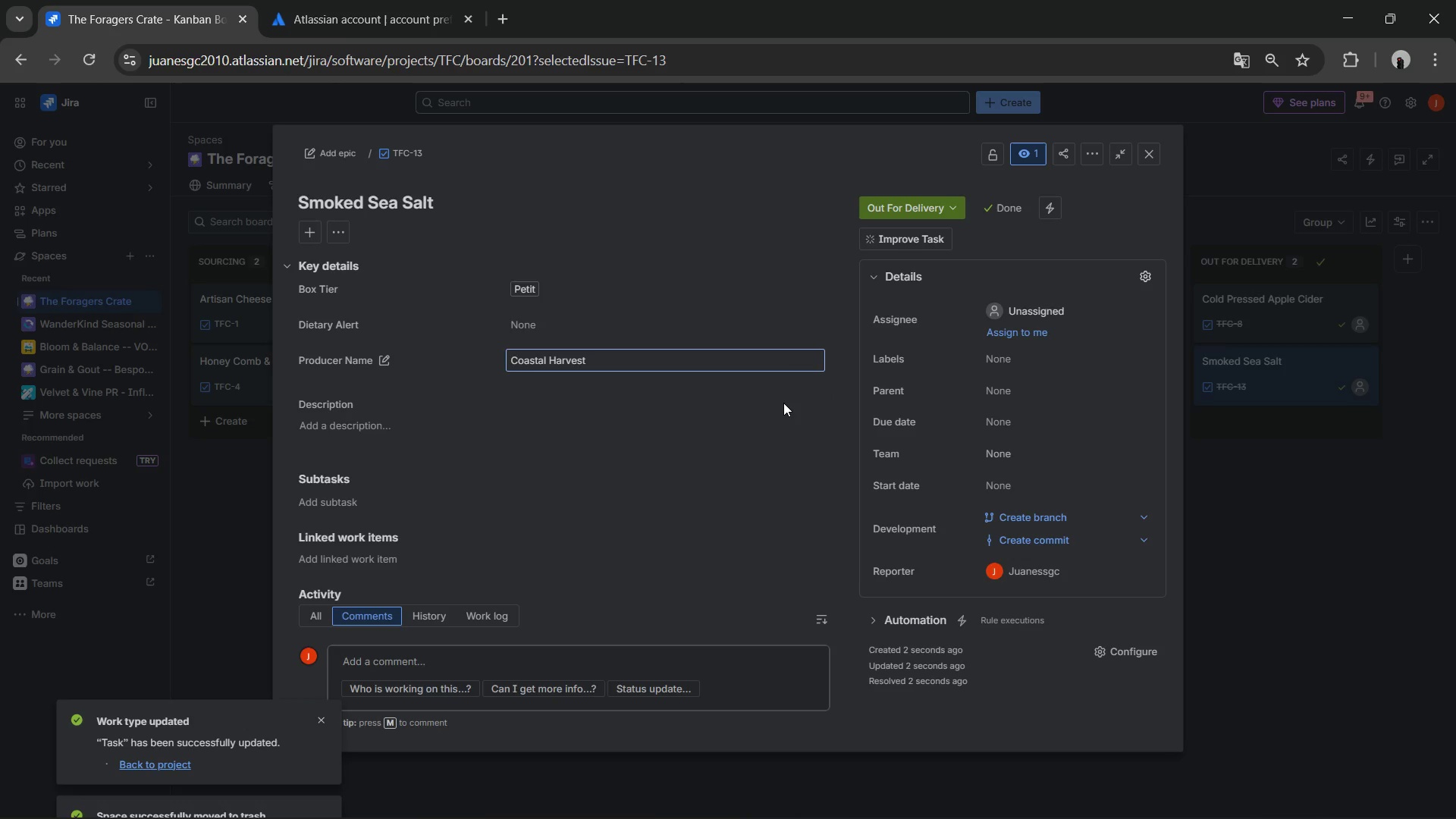 
left_click([1144, 153])
 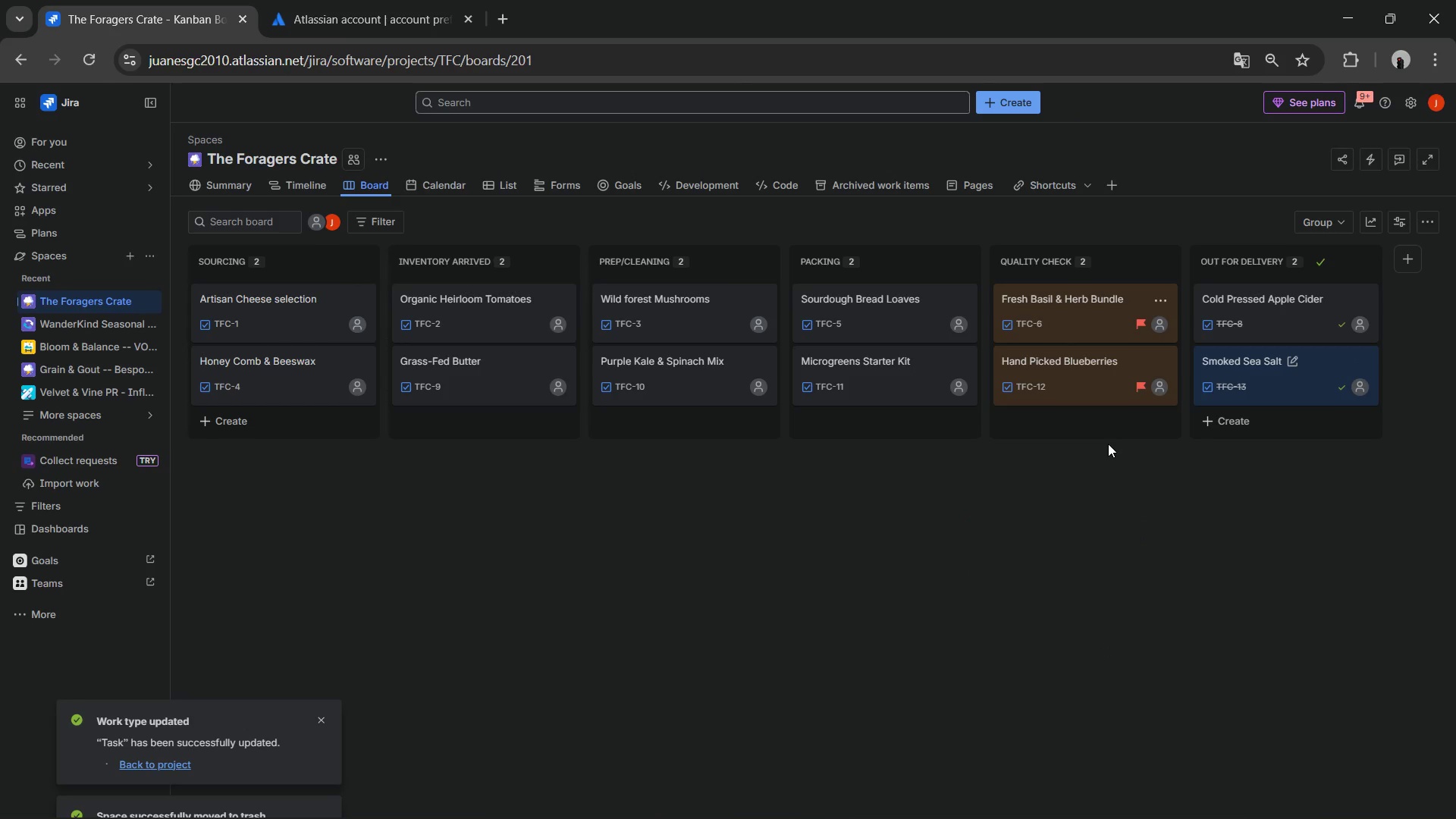 
wait(8.73)
 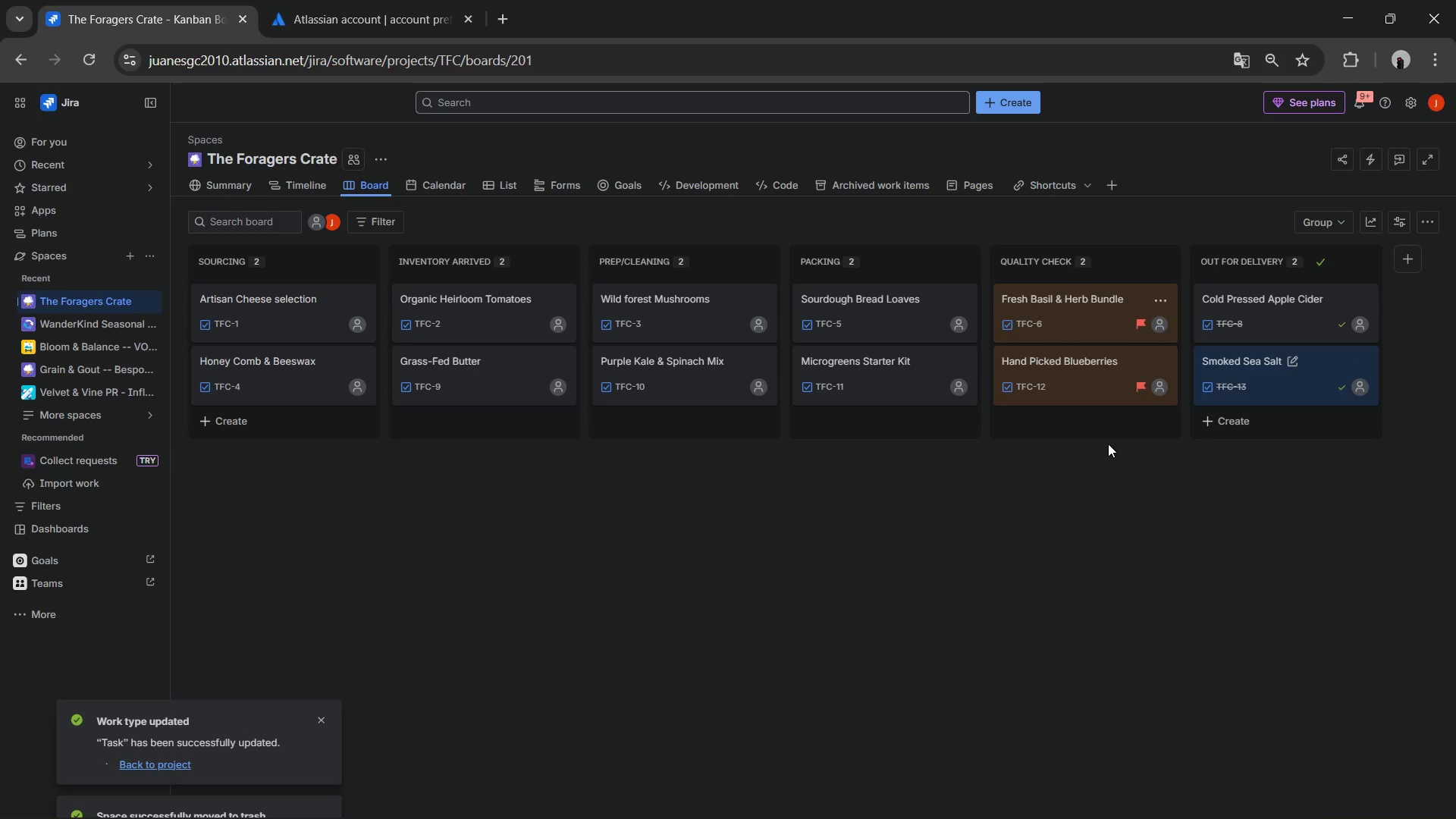 
left_click([467, 424])
 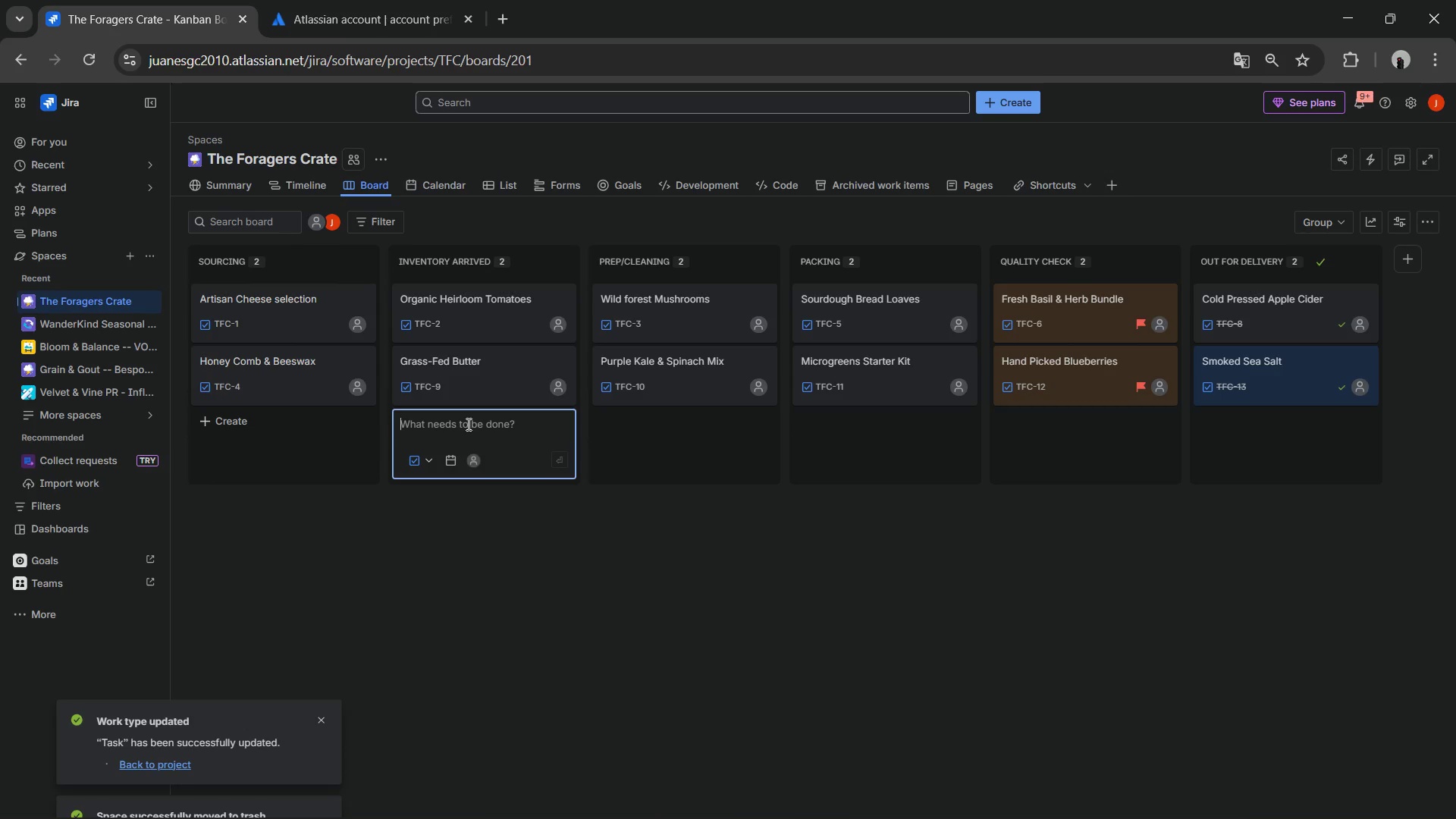 
type(pAS)
key(Backspace)
key(Backspace)
key(Backspace)
type(Pasture - Ra)
key(Backspace)
type(aised Eggs *Dozen()
 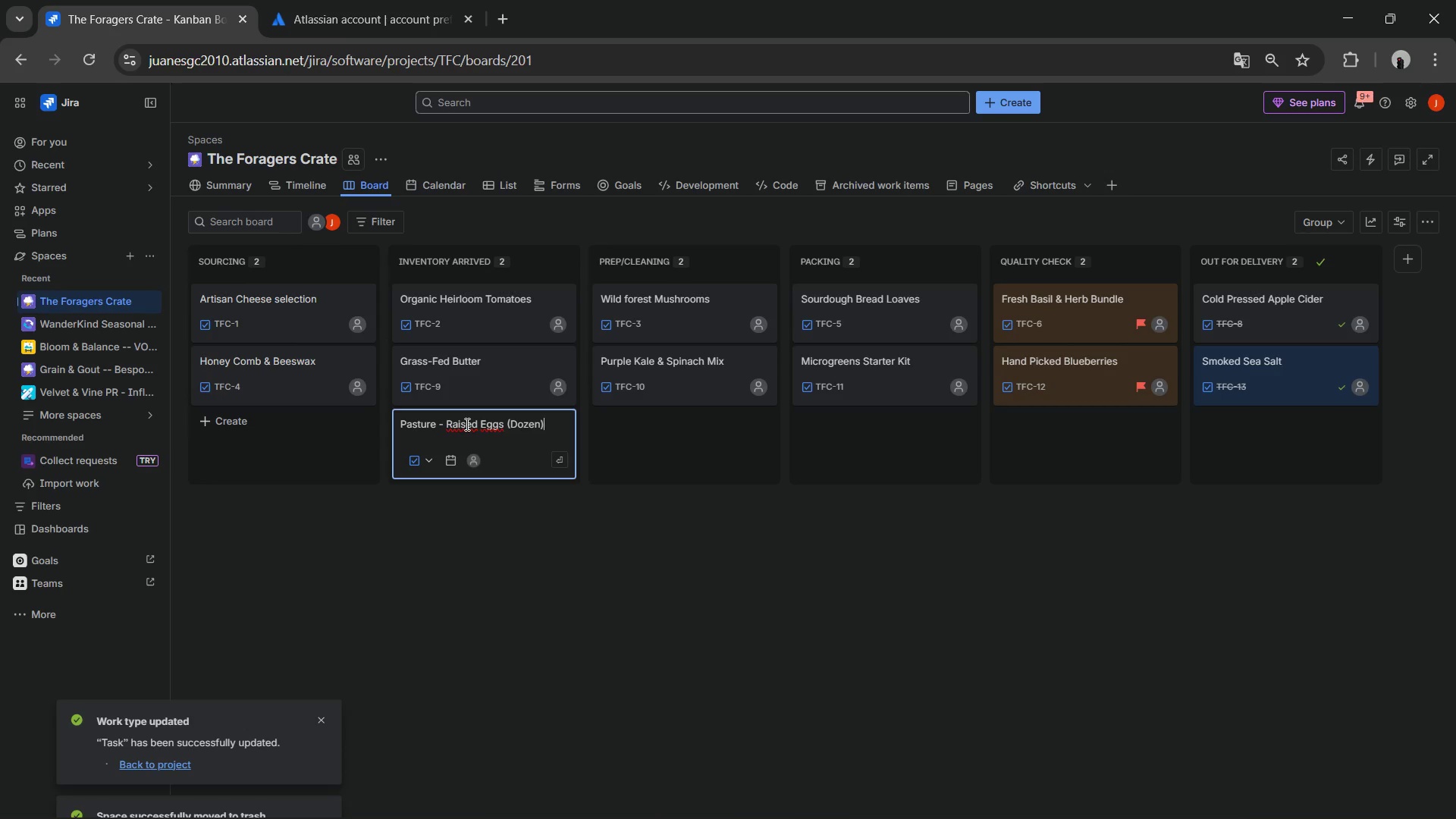 
 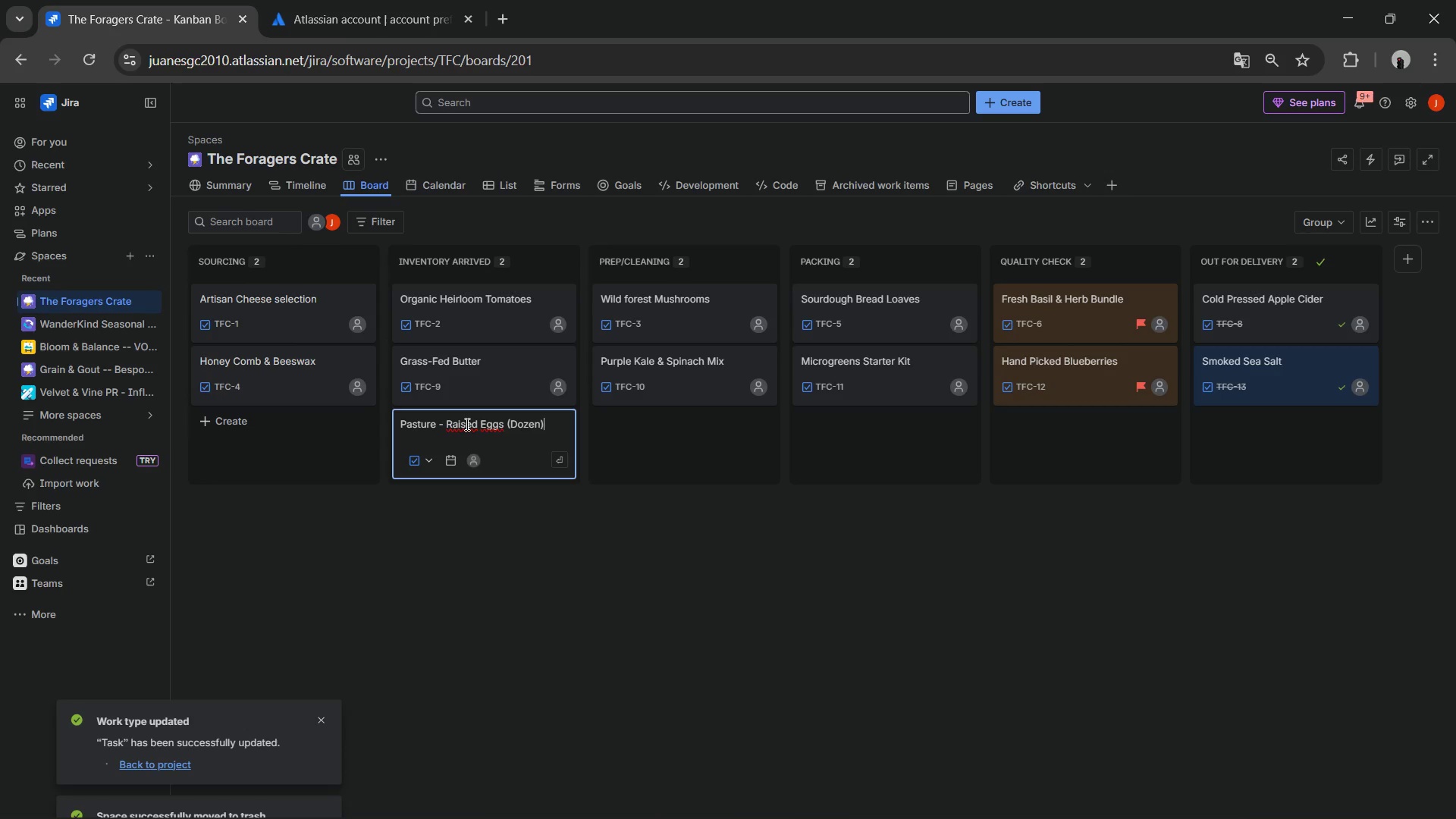 
key(Enter)
 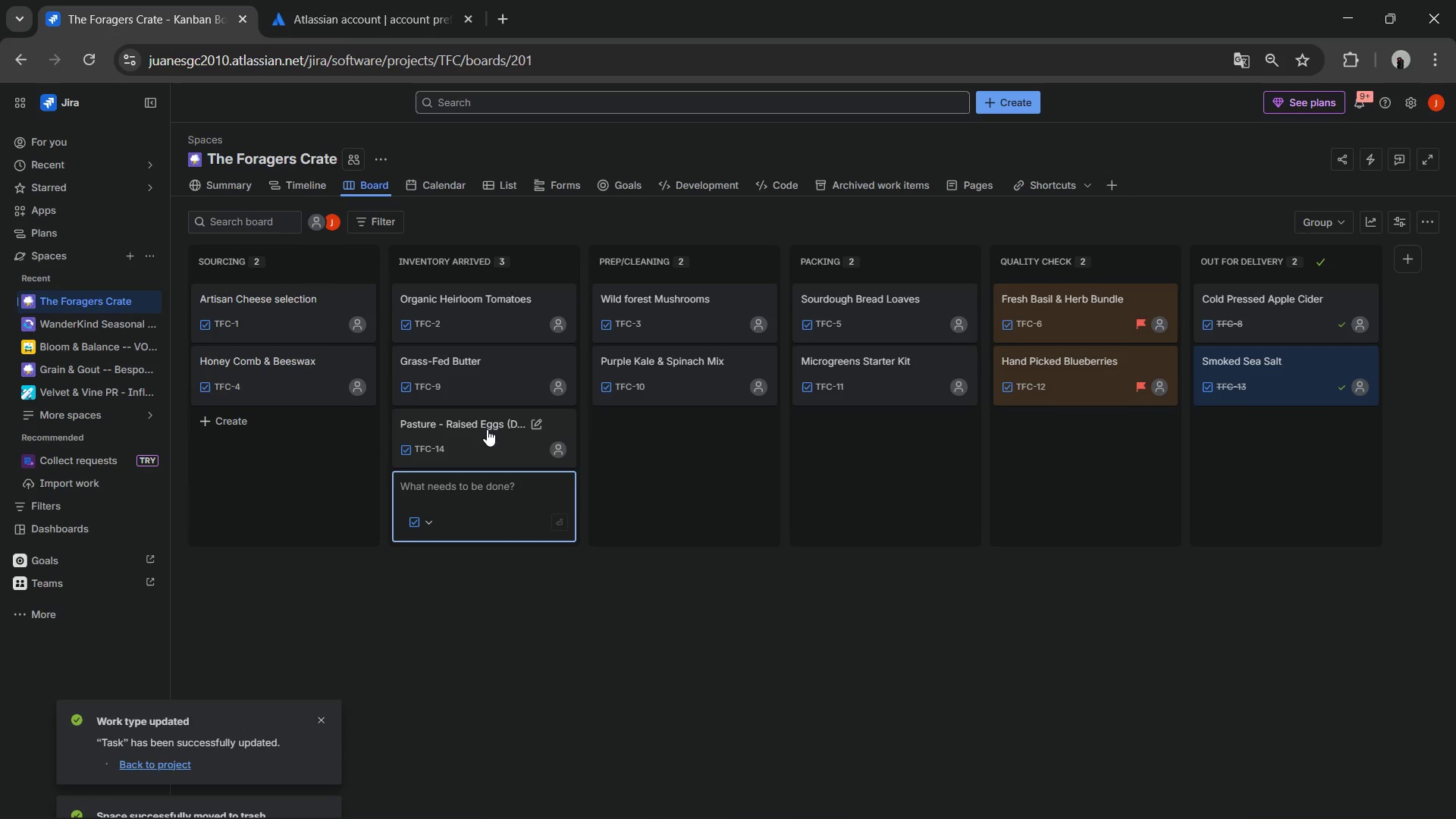 
left_click([487, 429])
 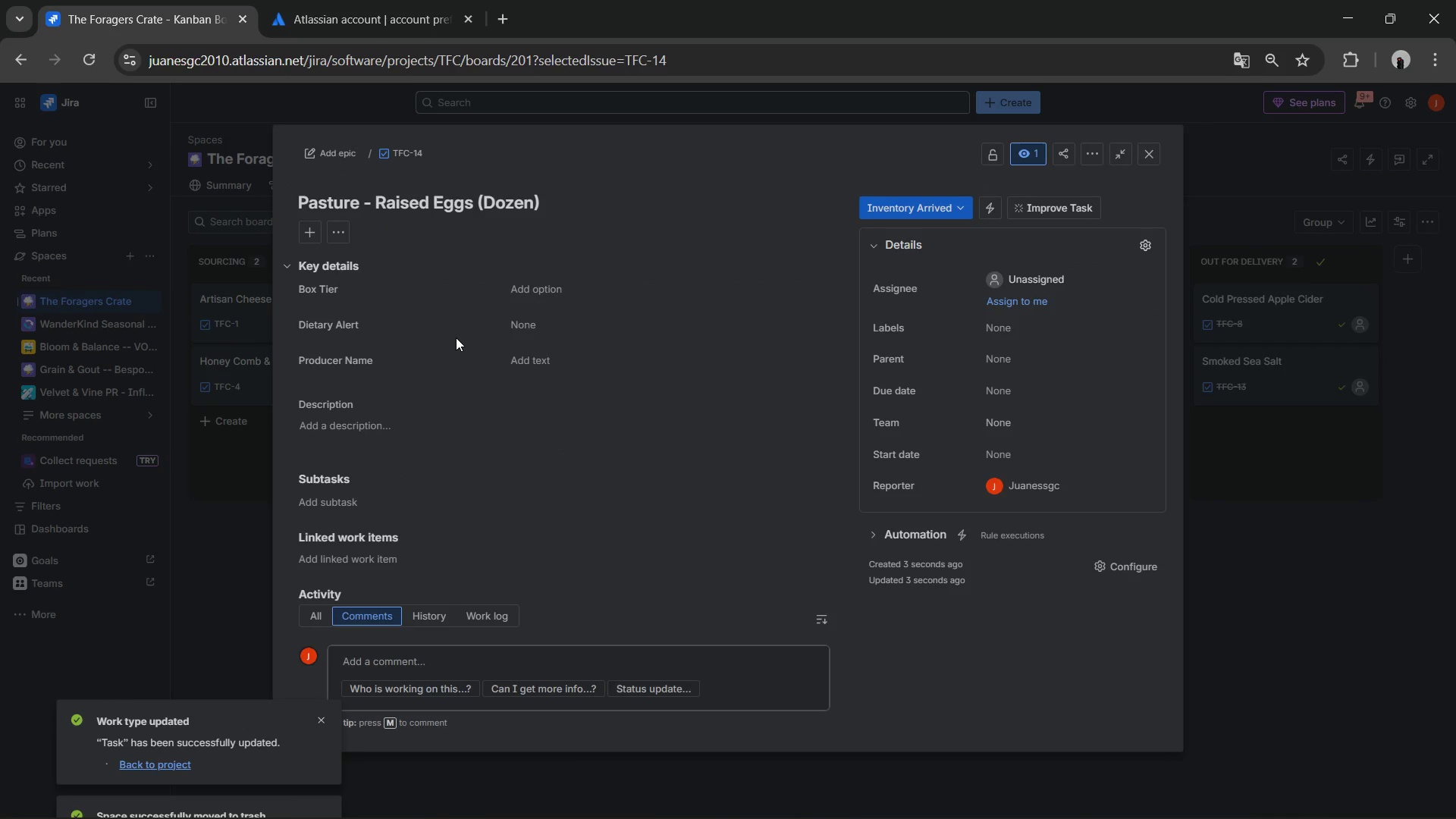 
left_click([554, 285])
 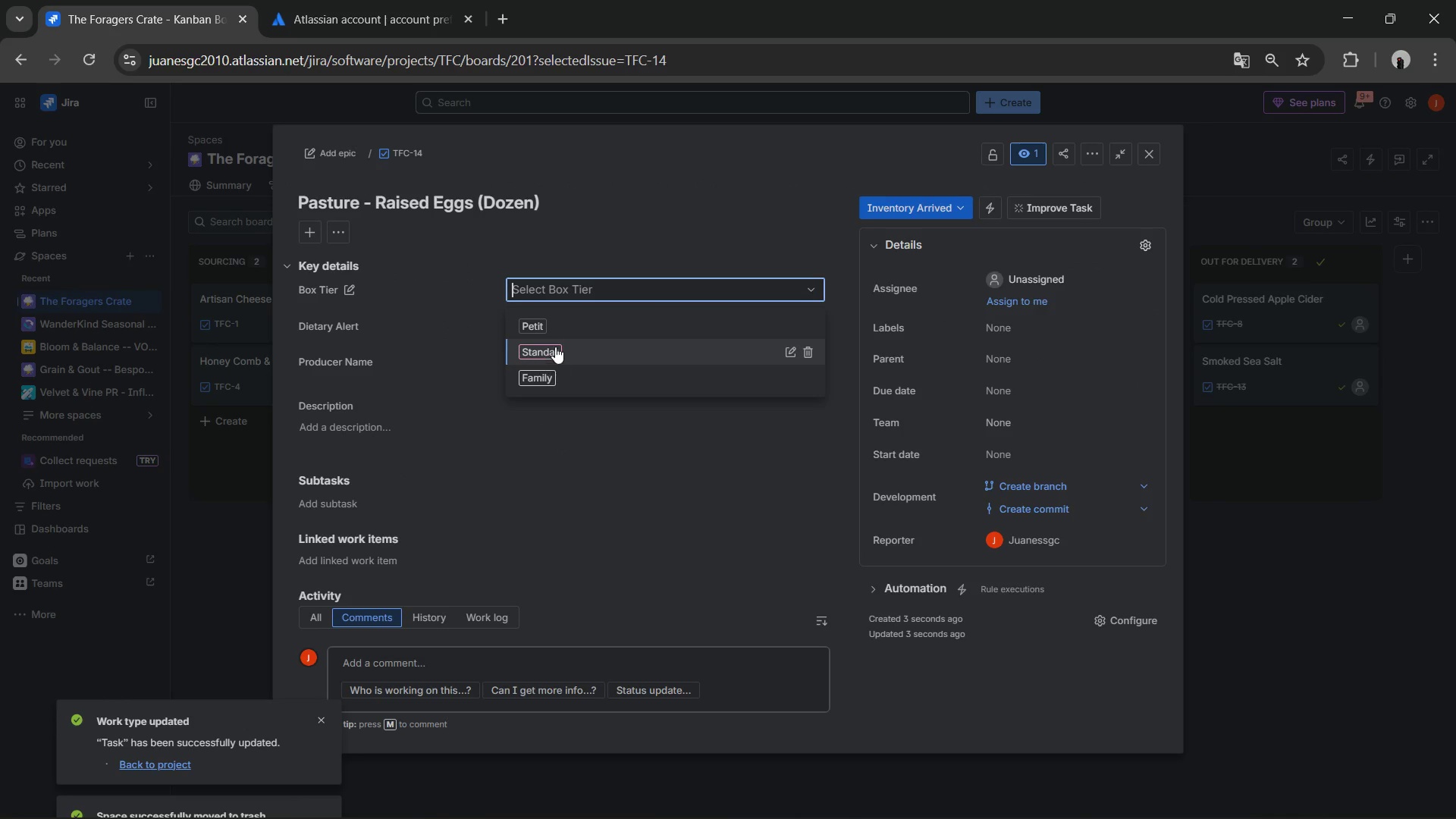 
left_click([538, 373])
 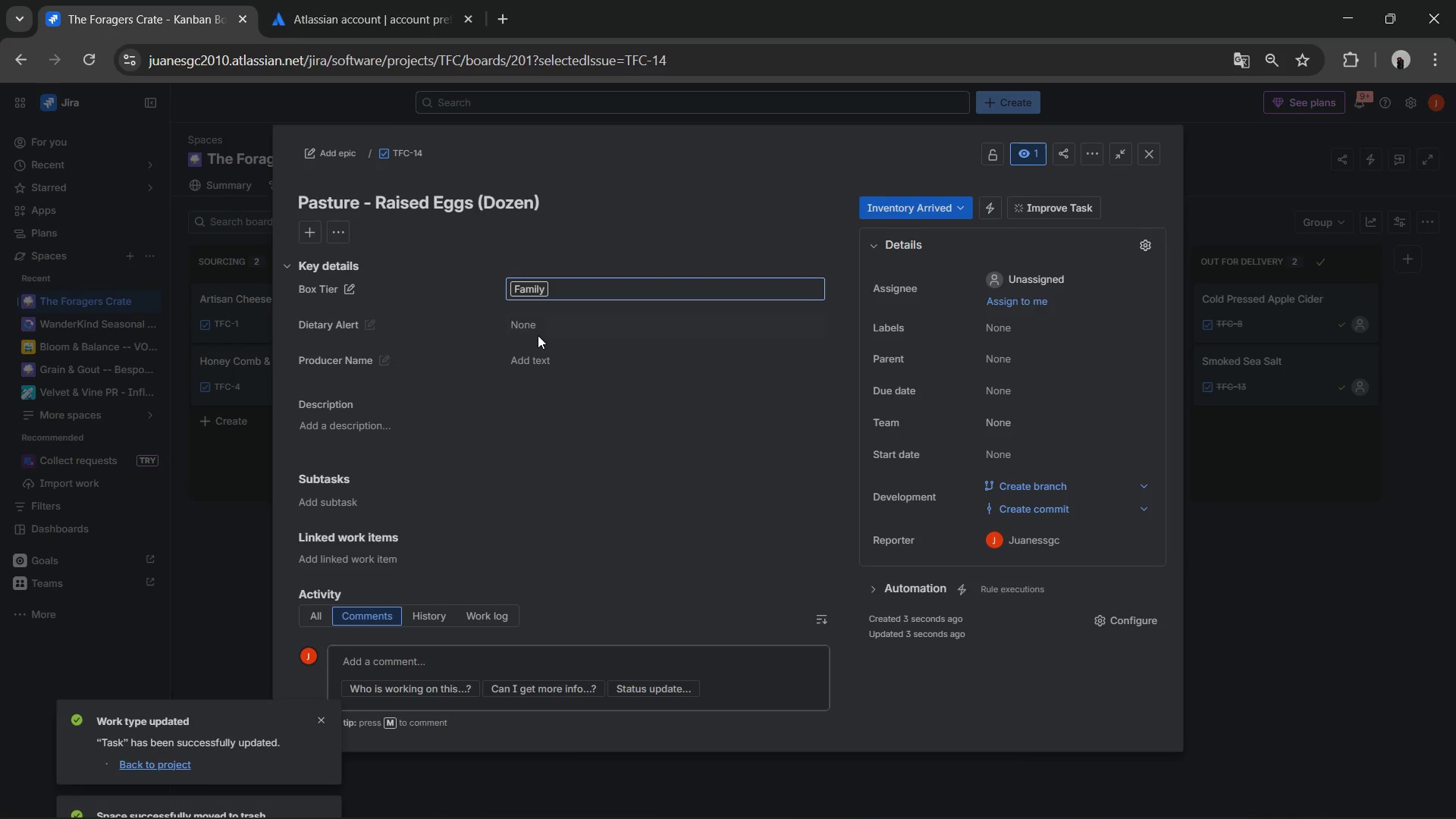 
left_click([535, 357])
 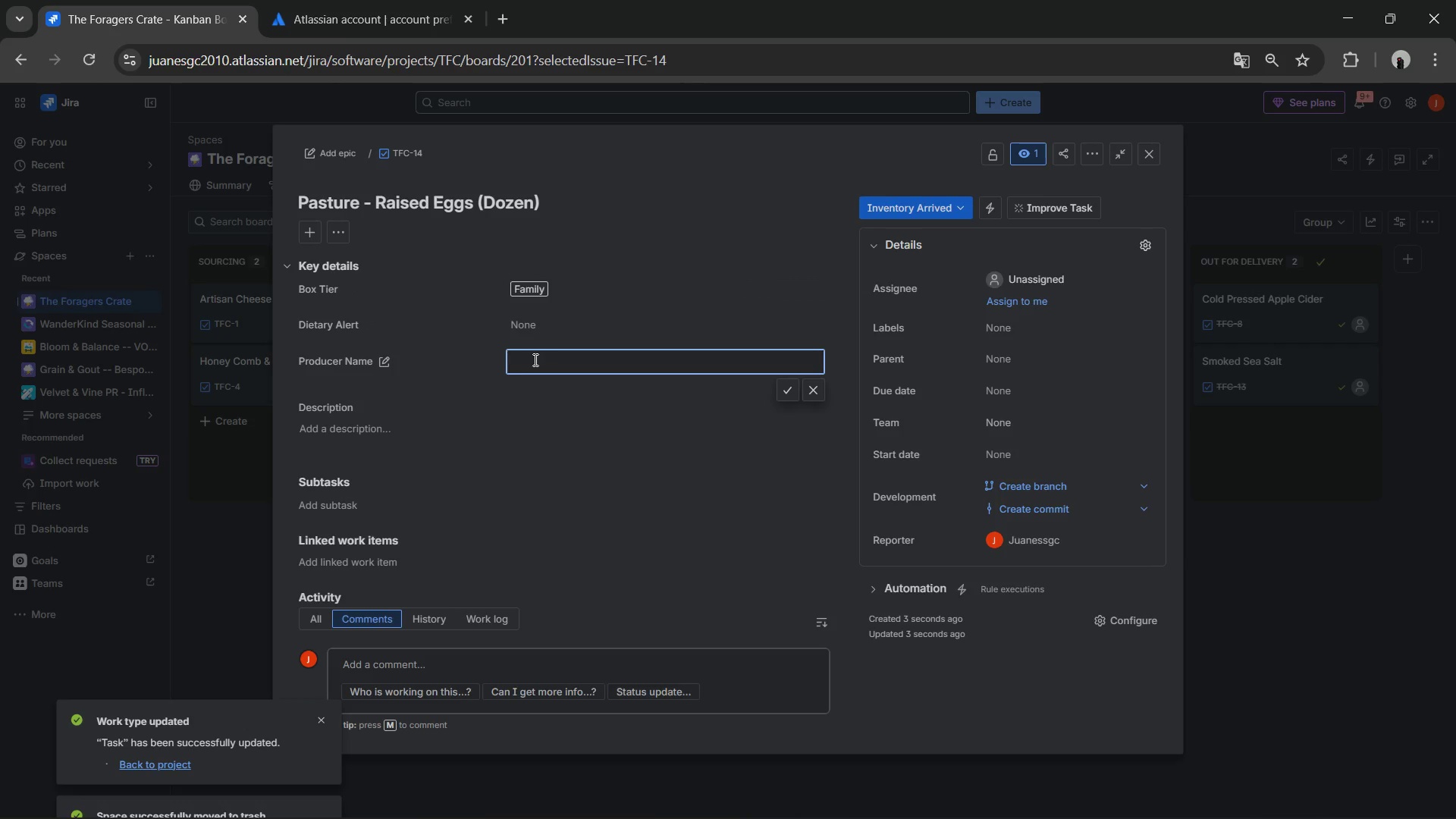 
type(Feathe)
key(Backspace)
type(red)
 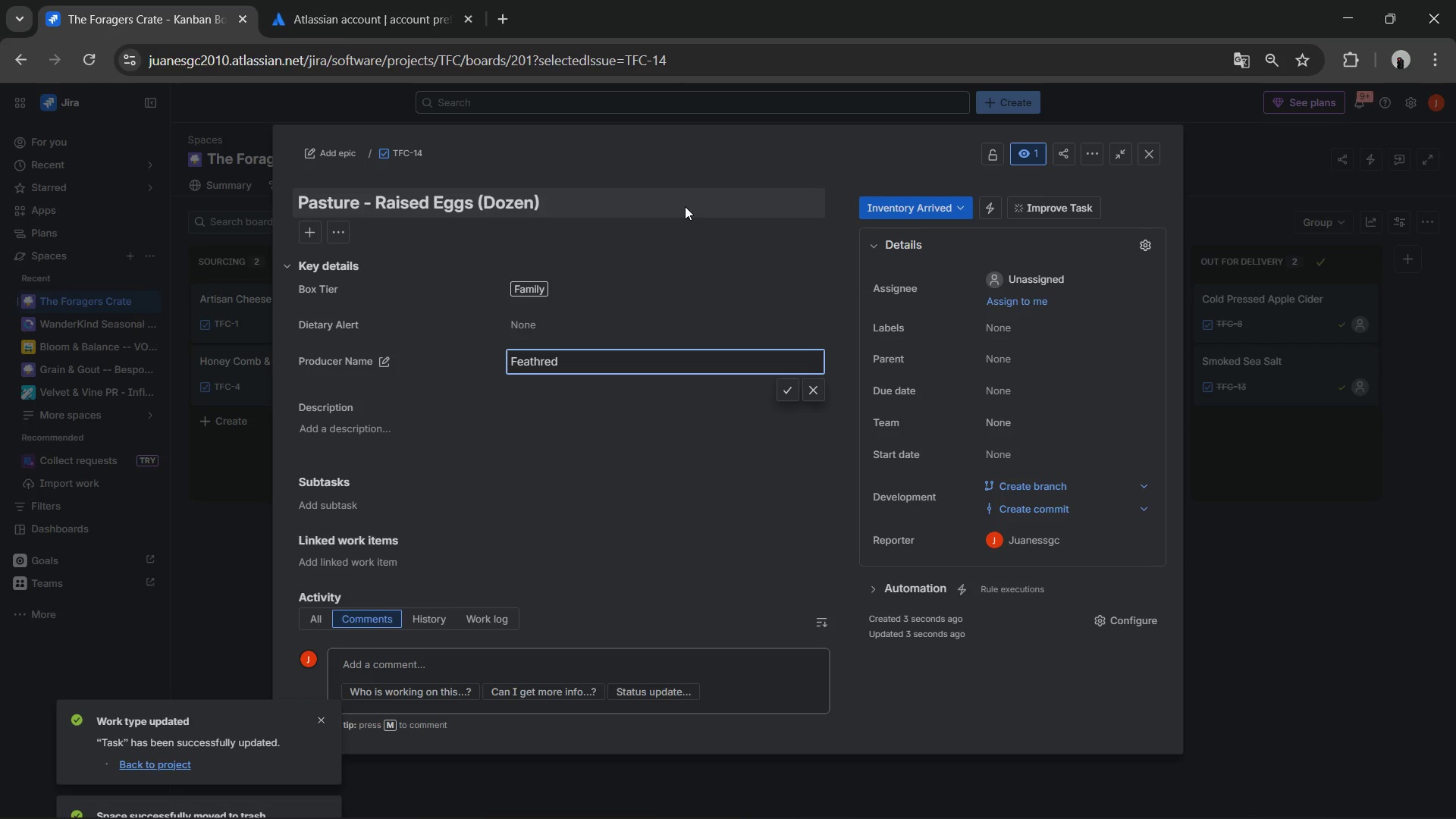 
wait(8.03)
 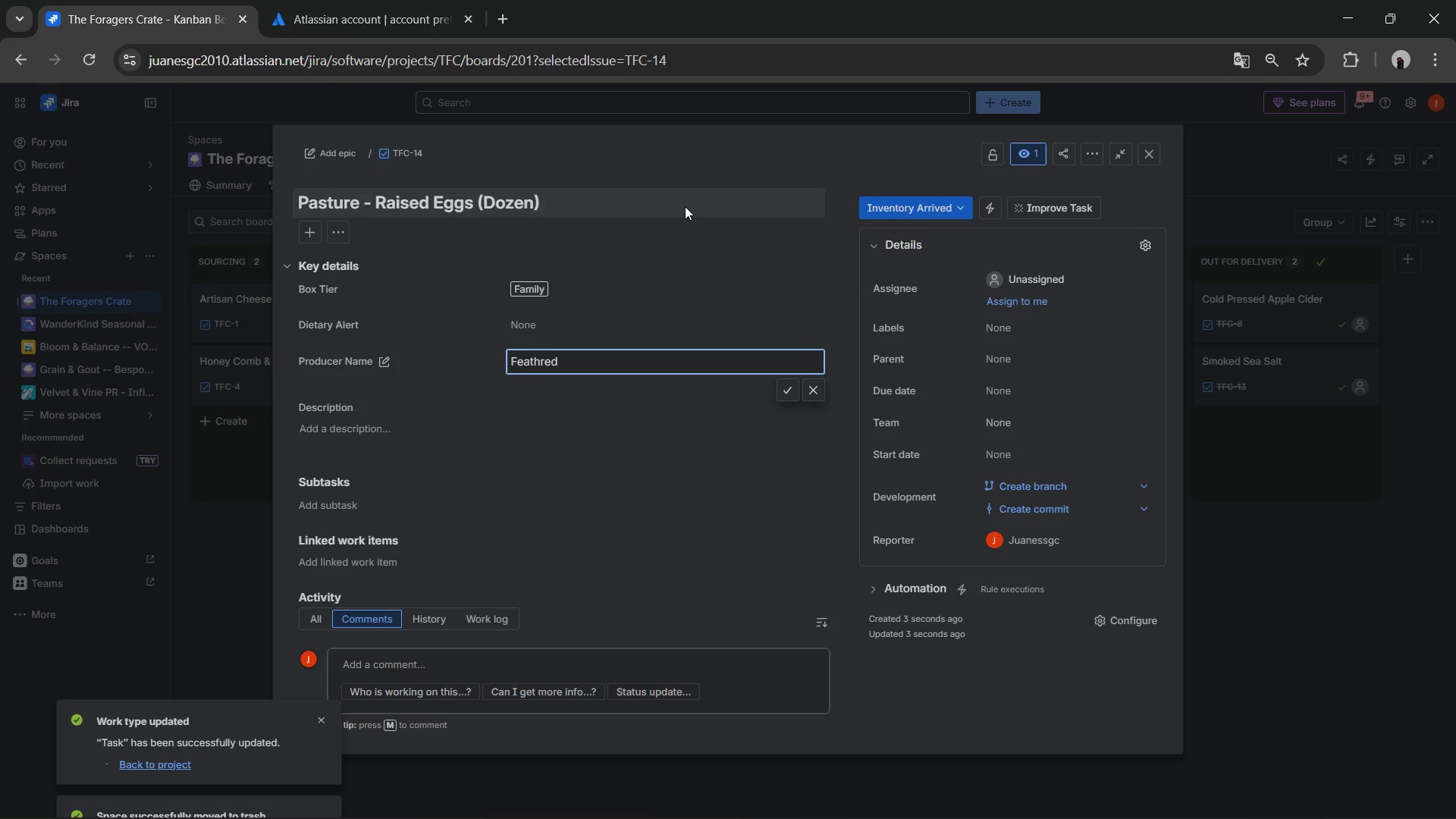 
key(E)
 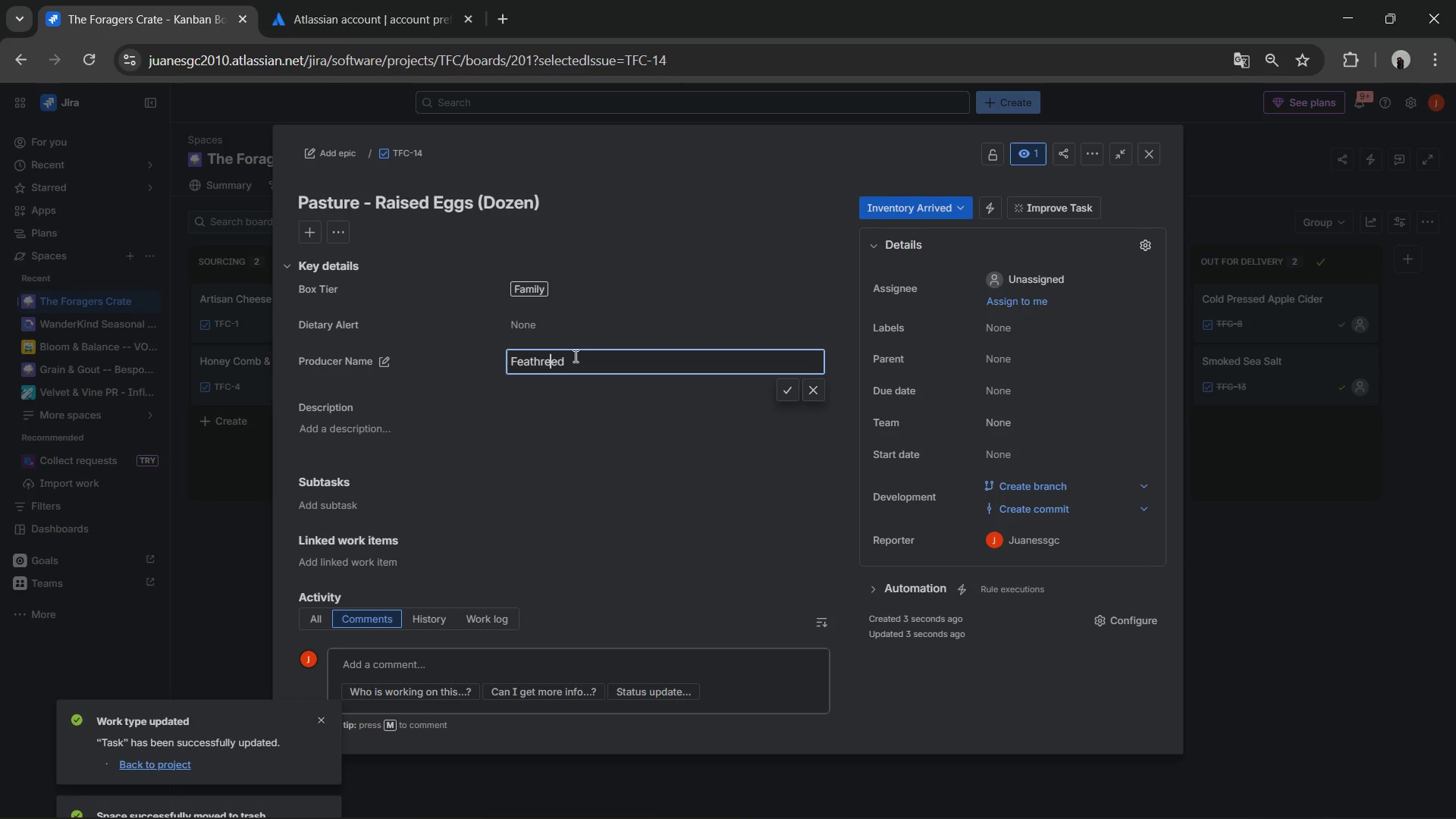 
key(Backspace)
 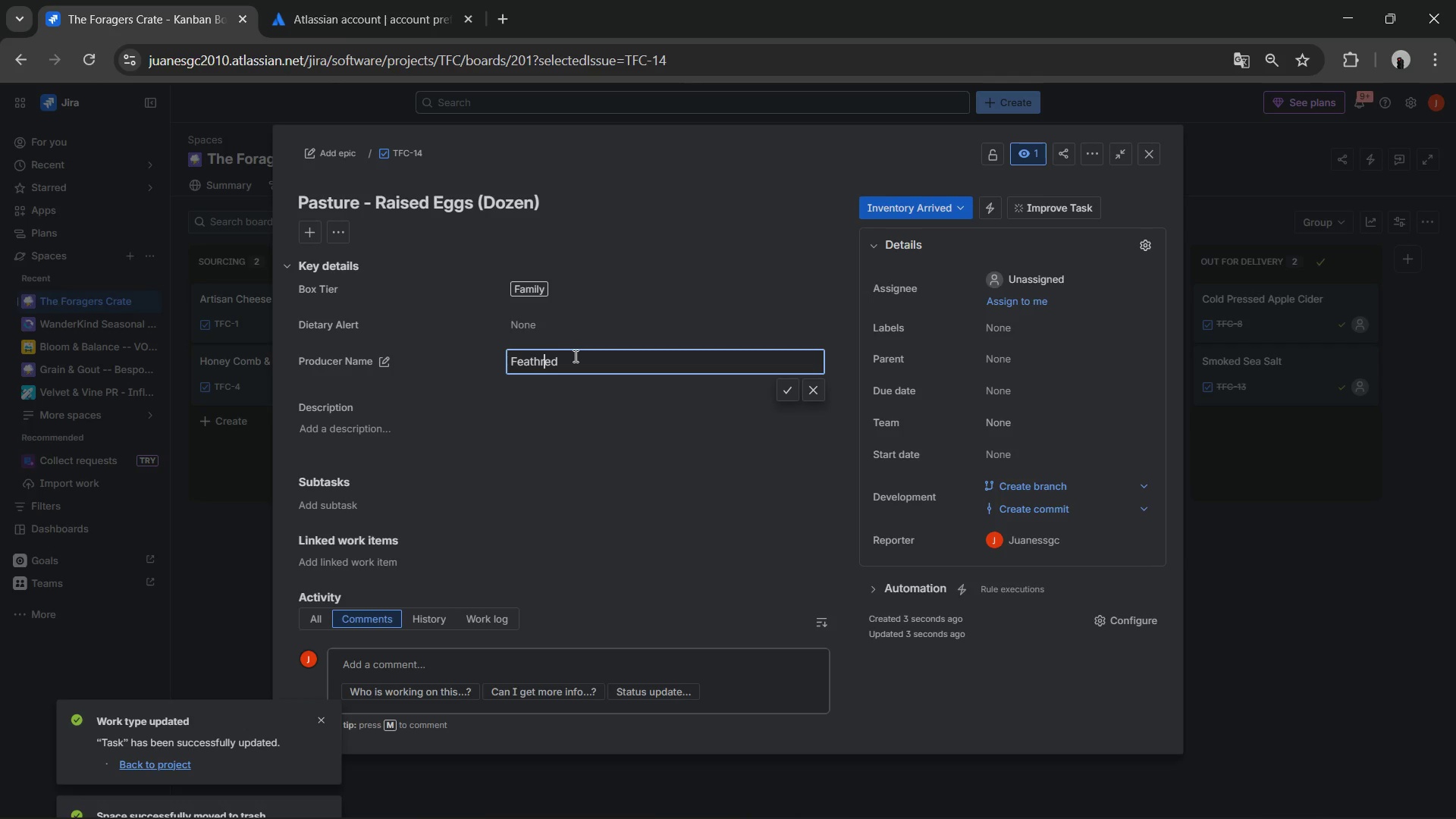 
key(ArrowLeft)
 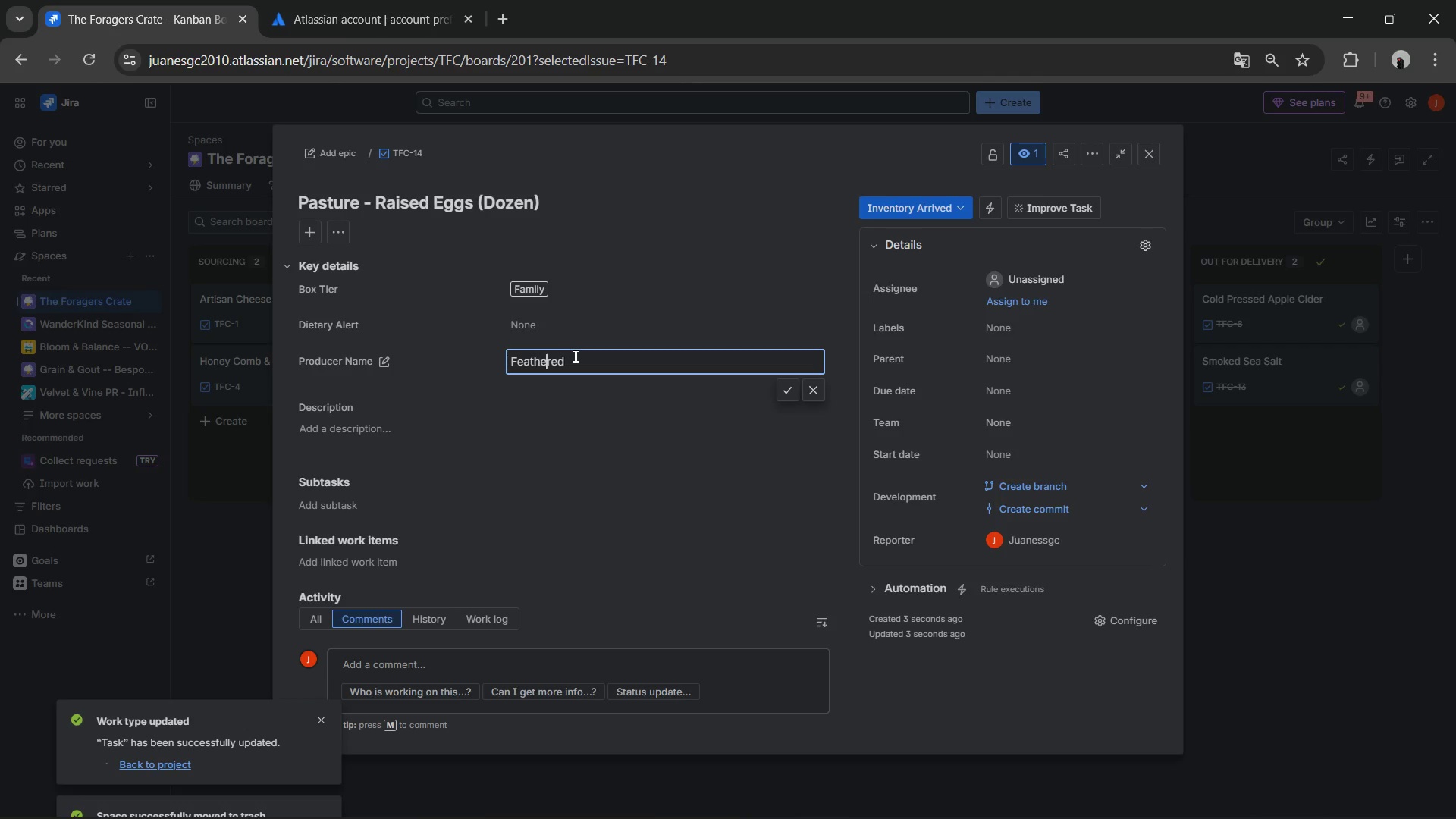 
key(E)
 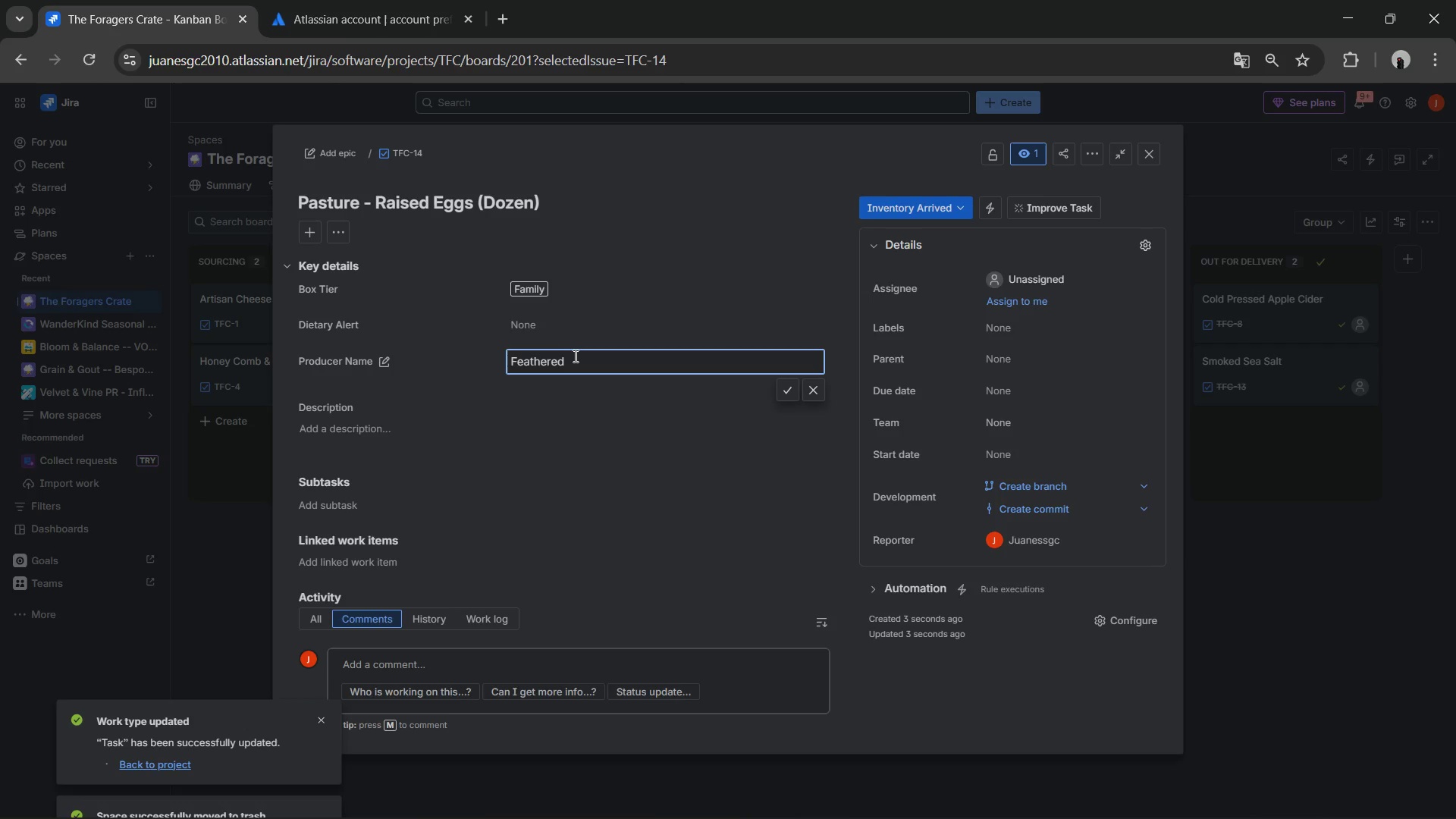 
key(ArrowRight)
 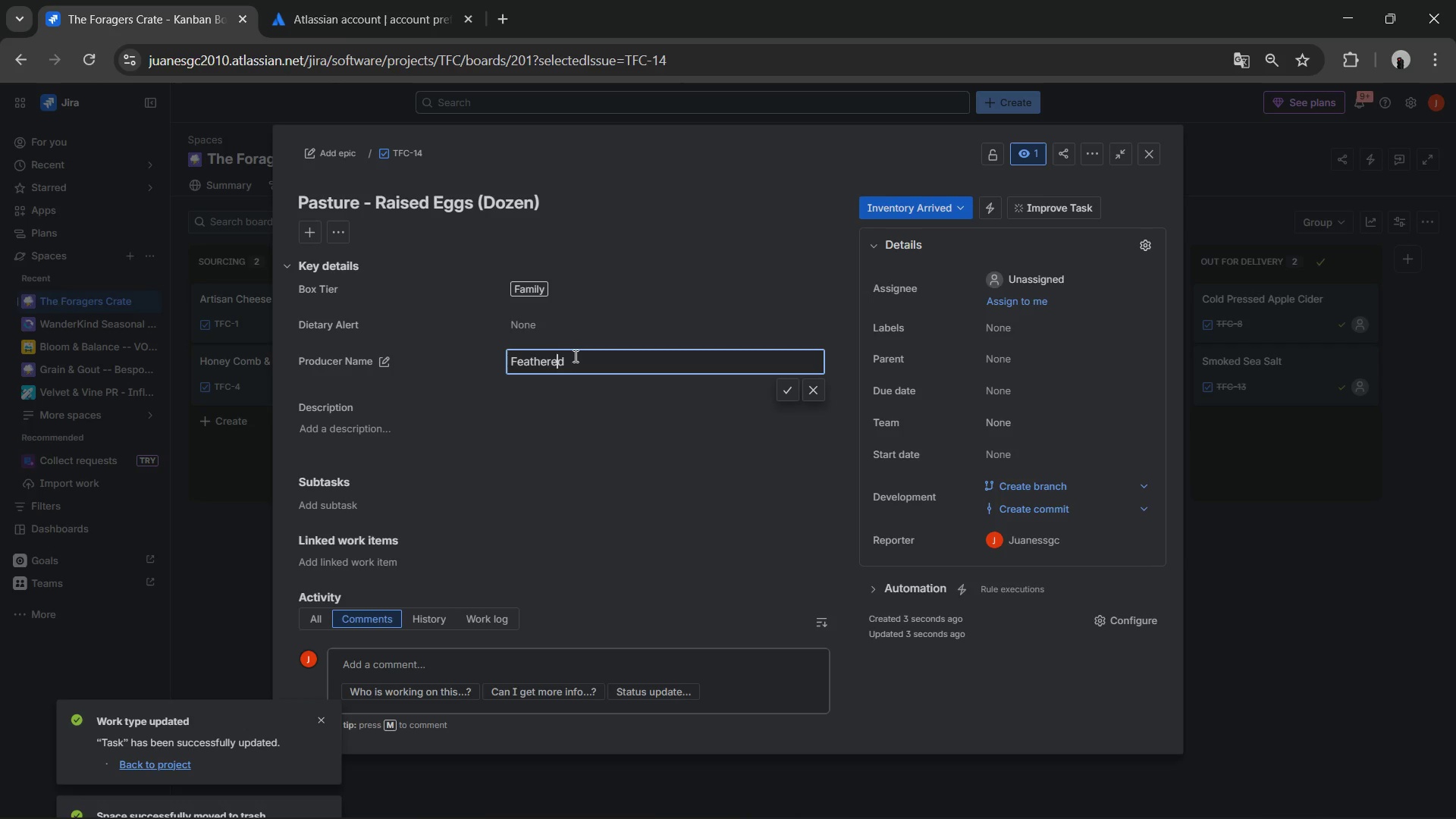 
key(ArrowRight)
 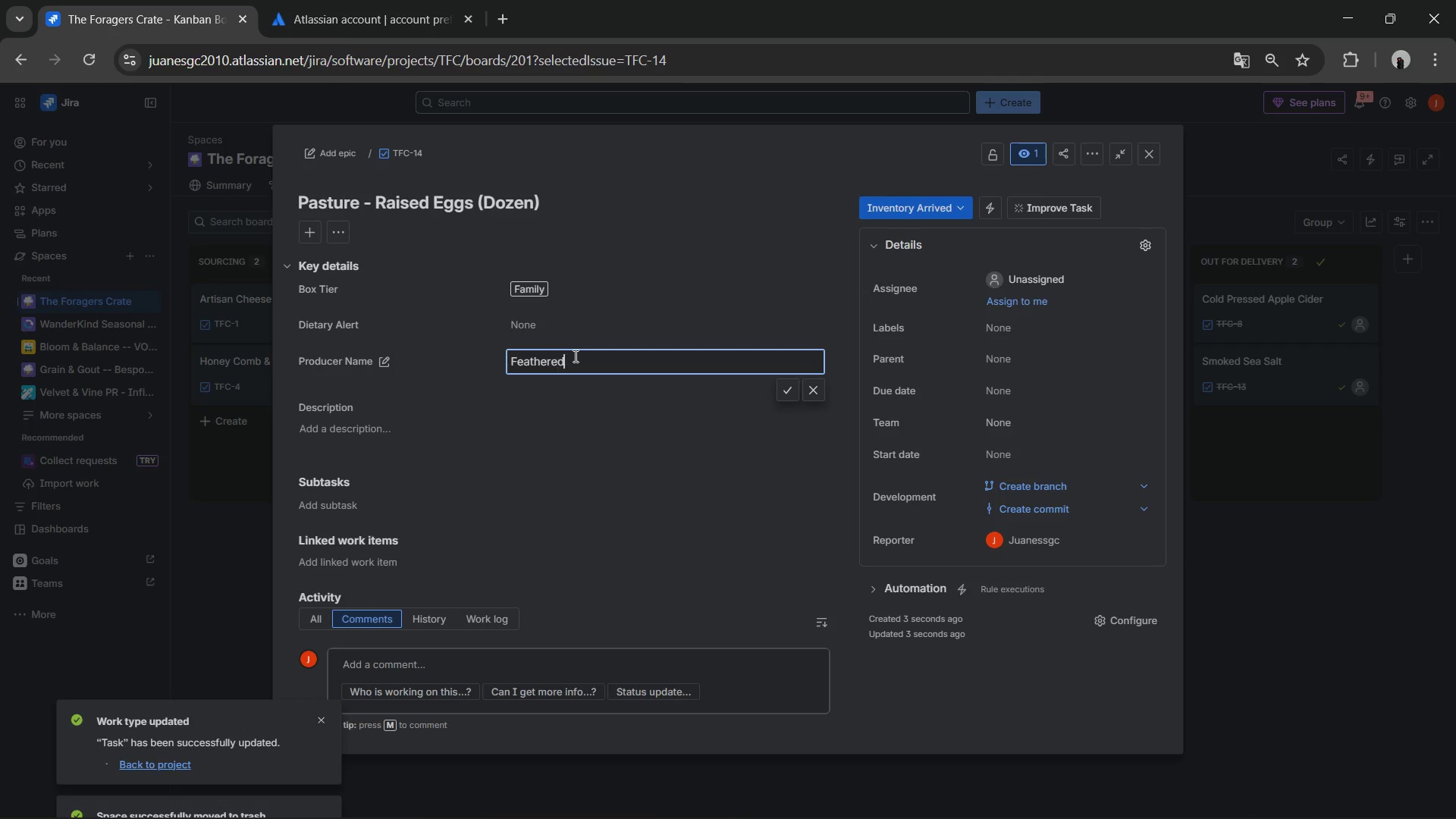 
key(ArrowRight)
 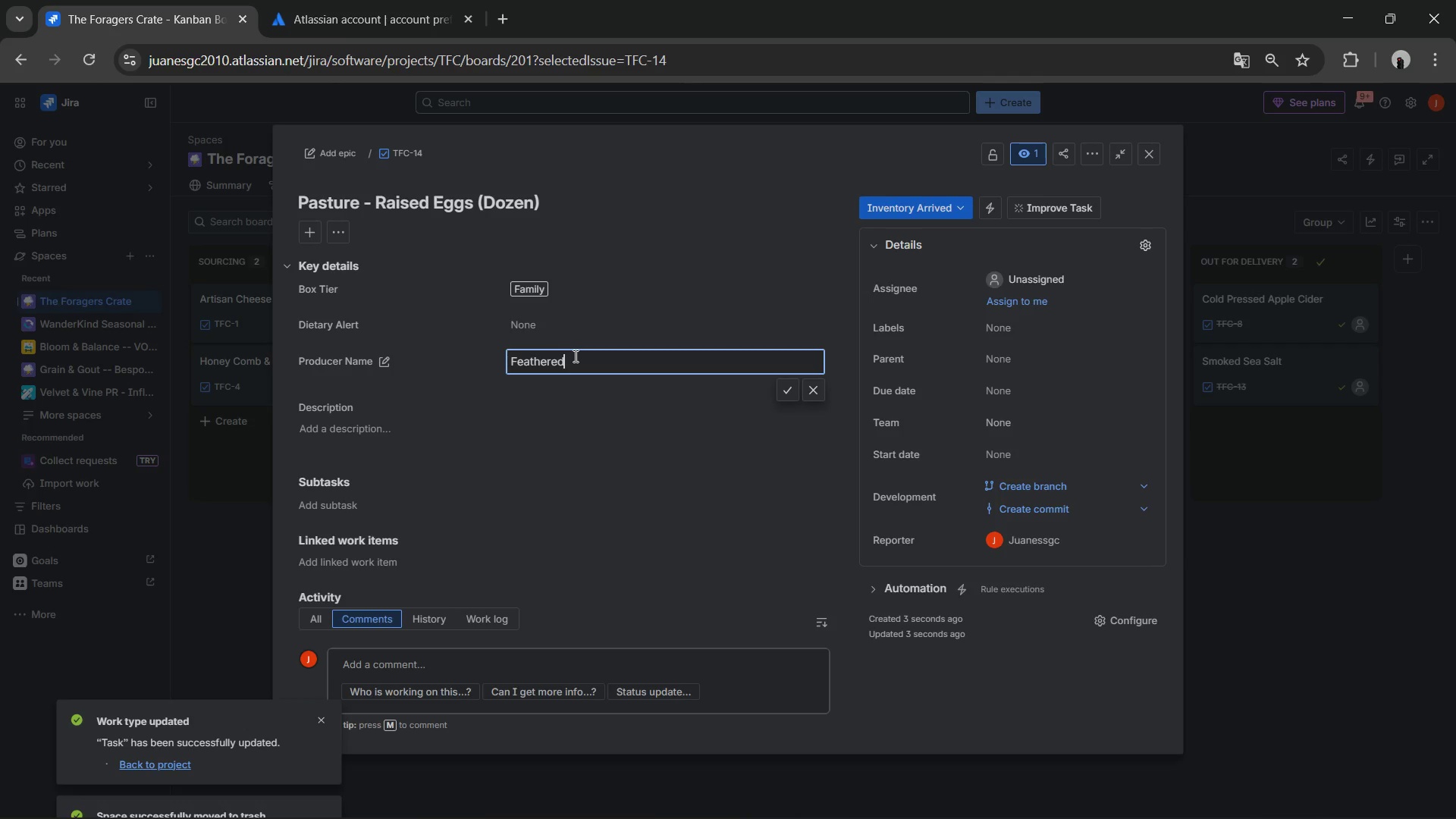 
key(ArrowRight)
 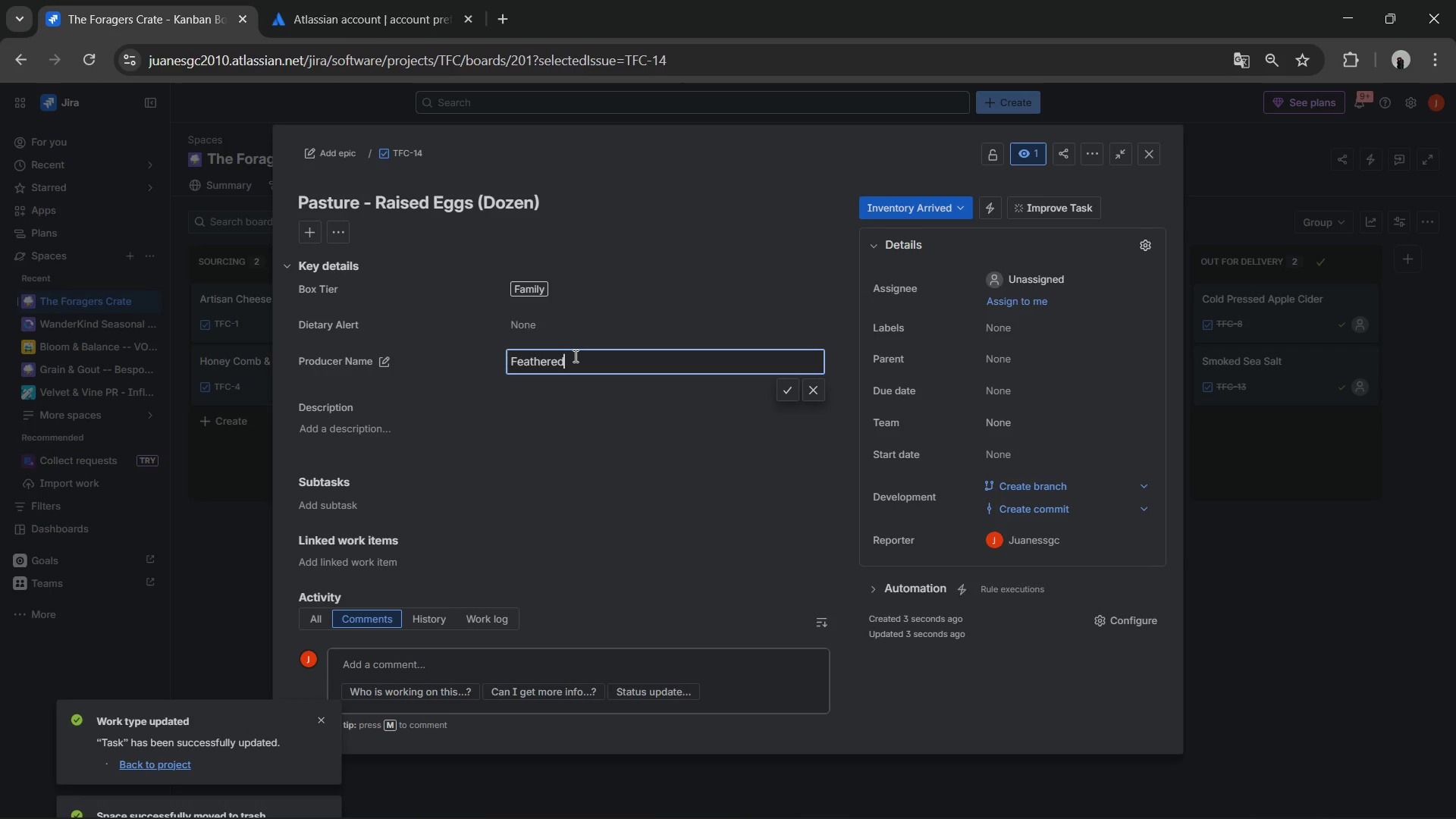 
key(ArrowRight)
 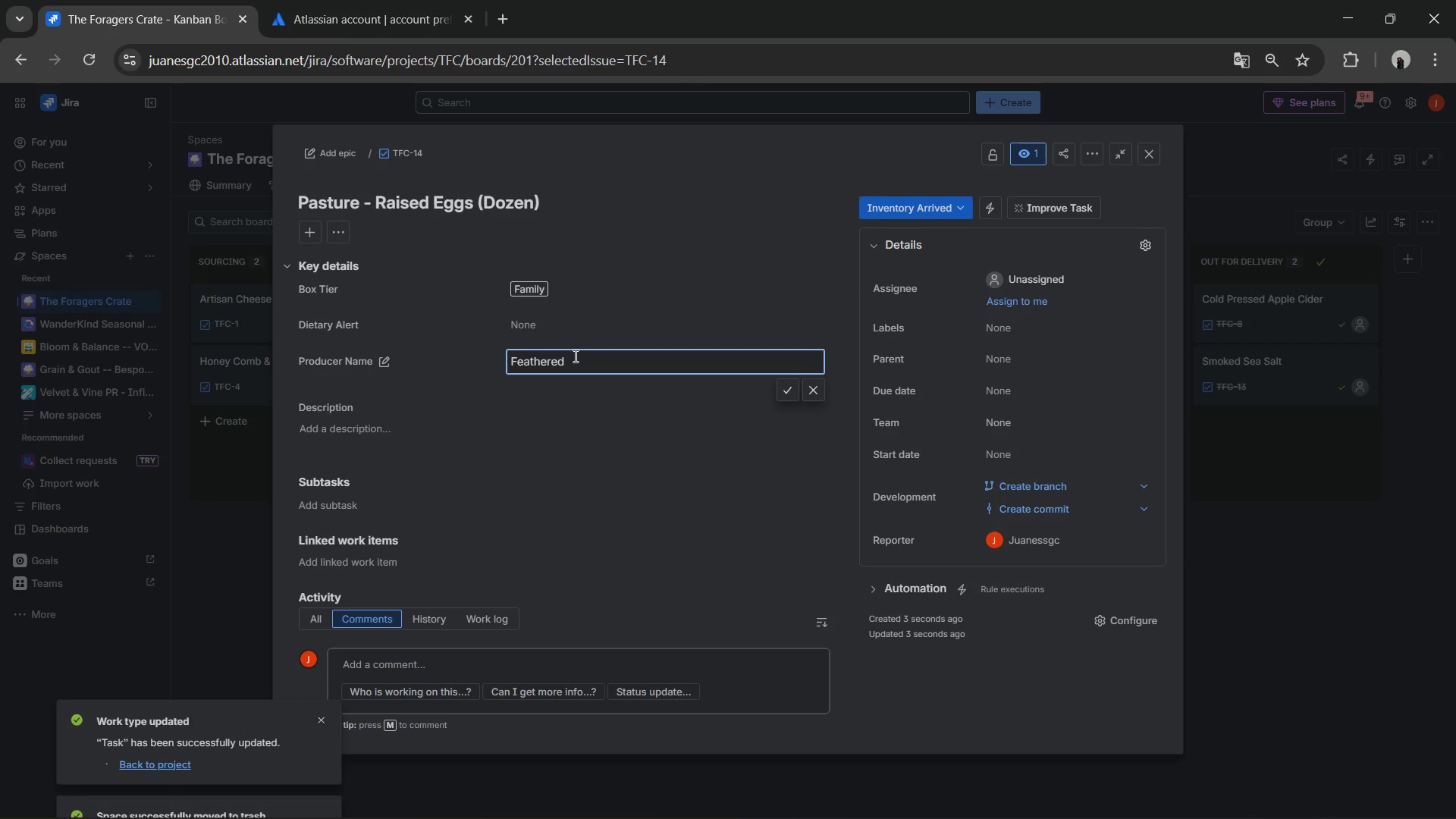 
key(Space)
 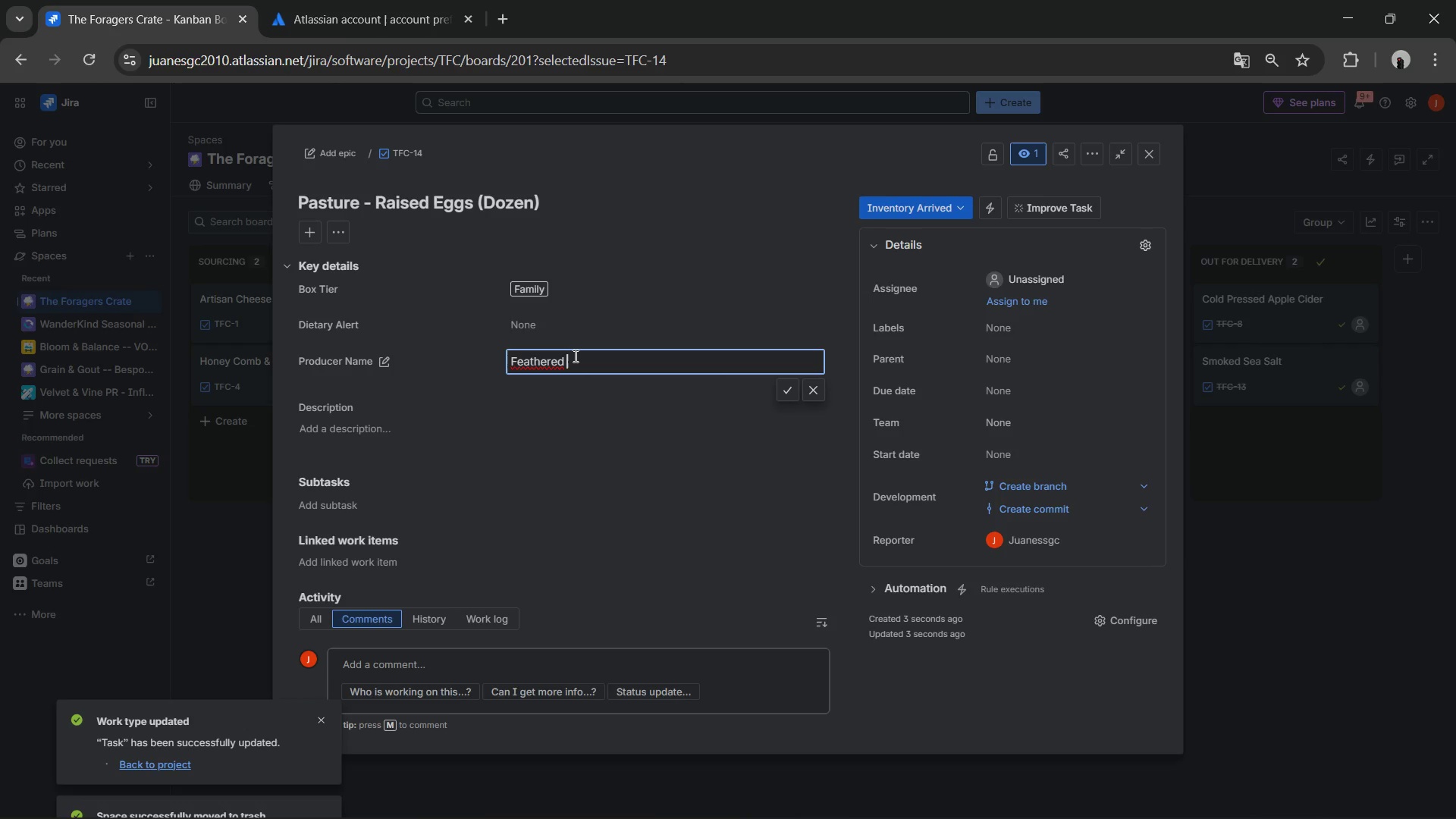 
type(Friends)
 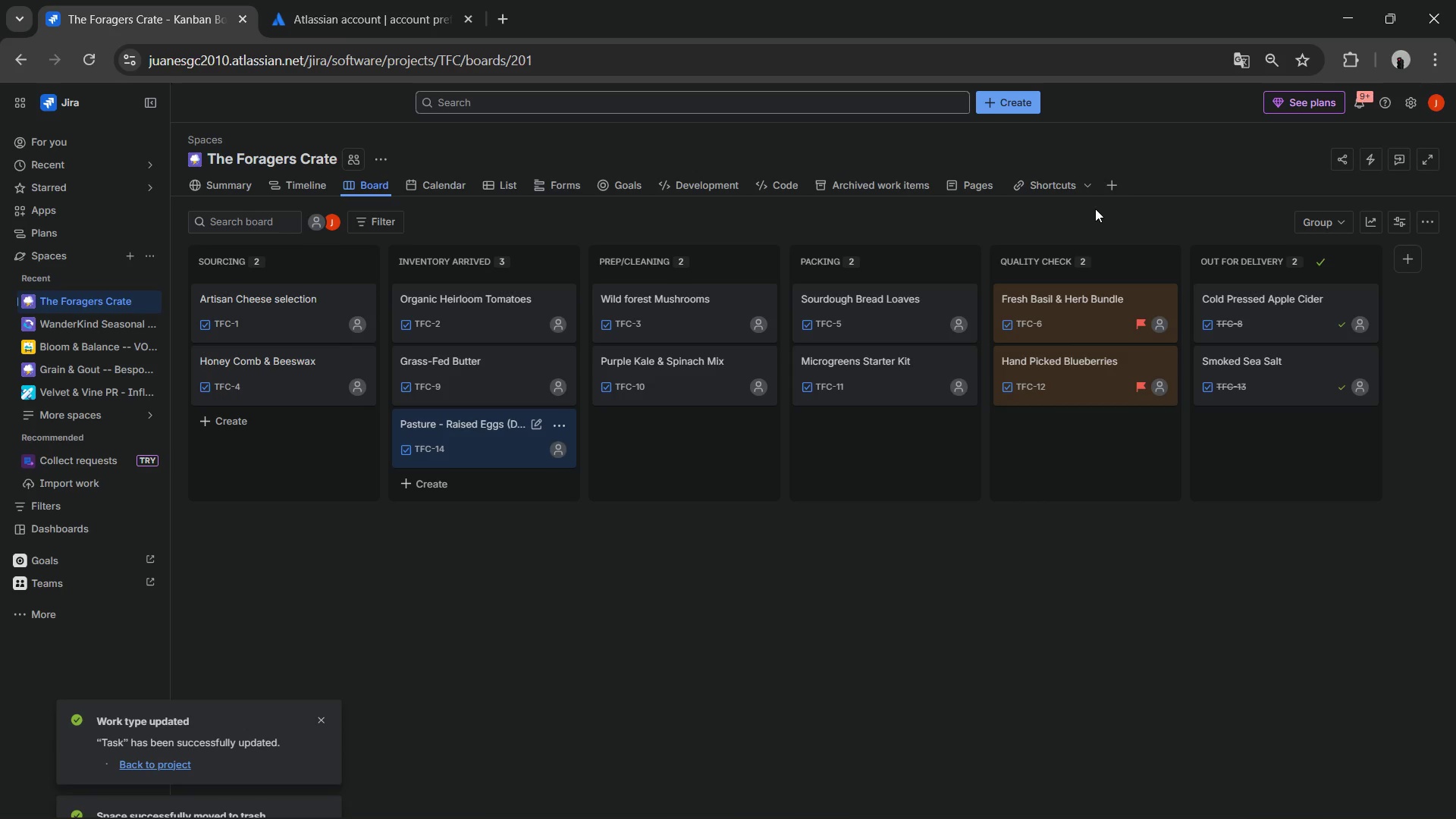 
wait(15.67)
 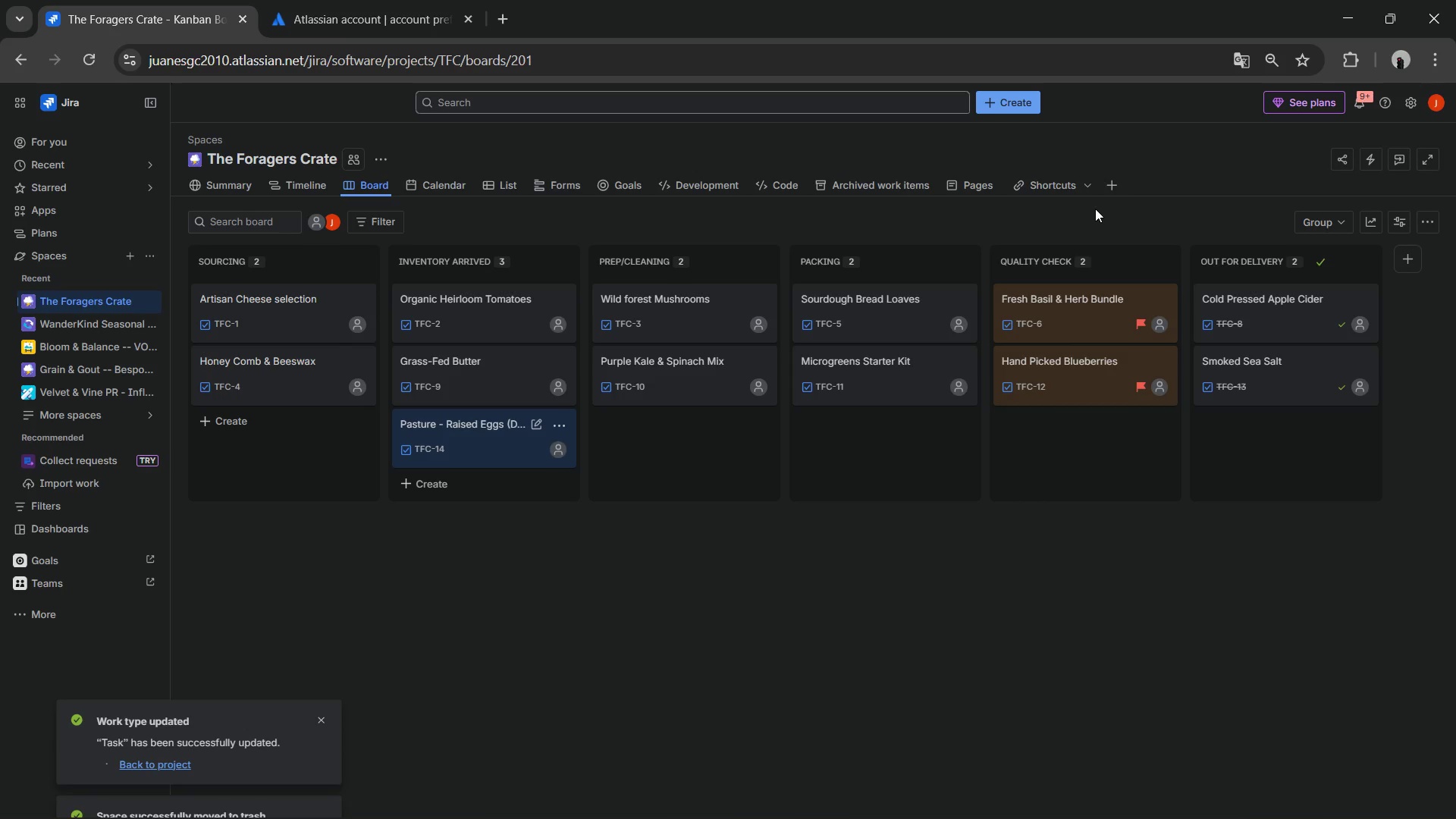 
left_click([856, 415])
 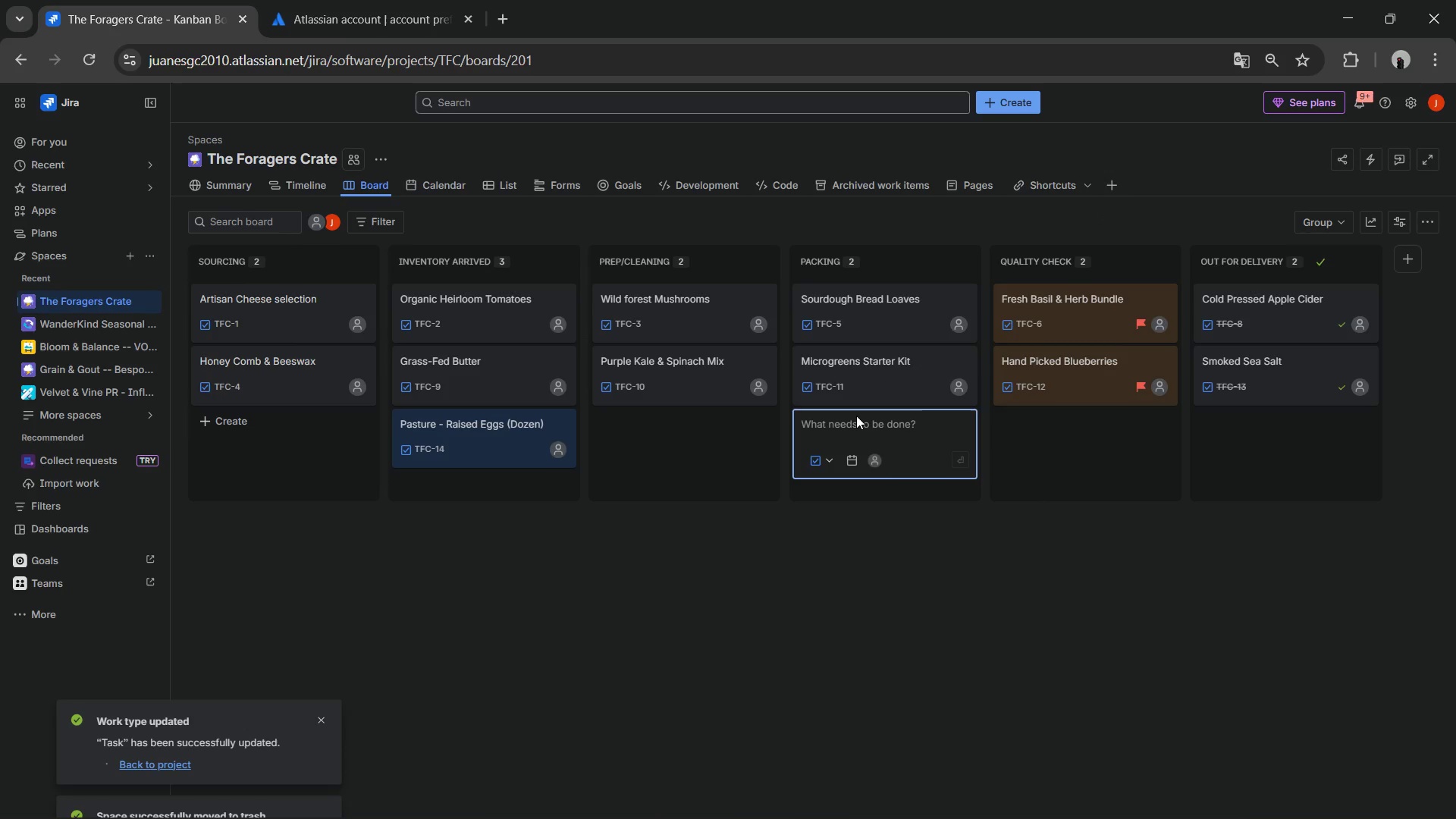 
type(Roasted Al)
 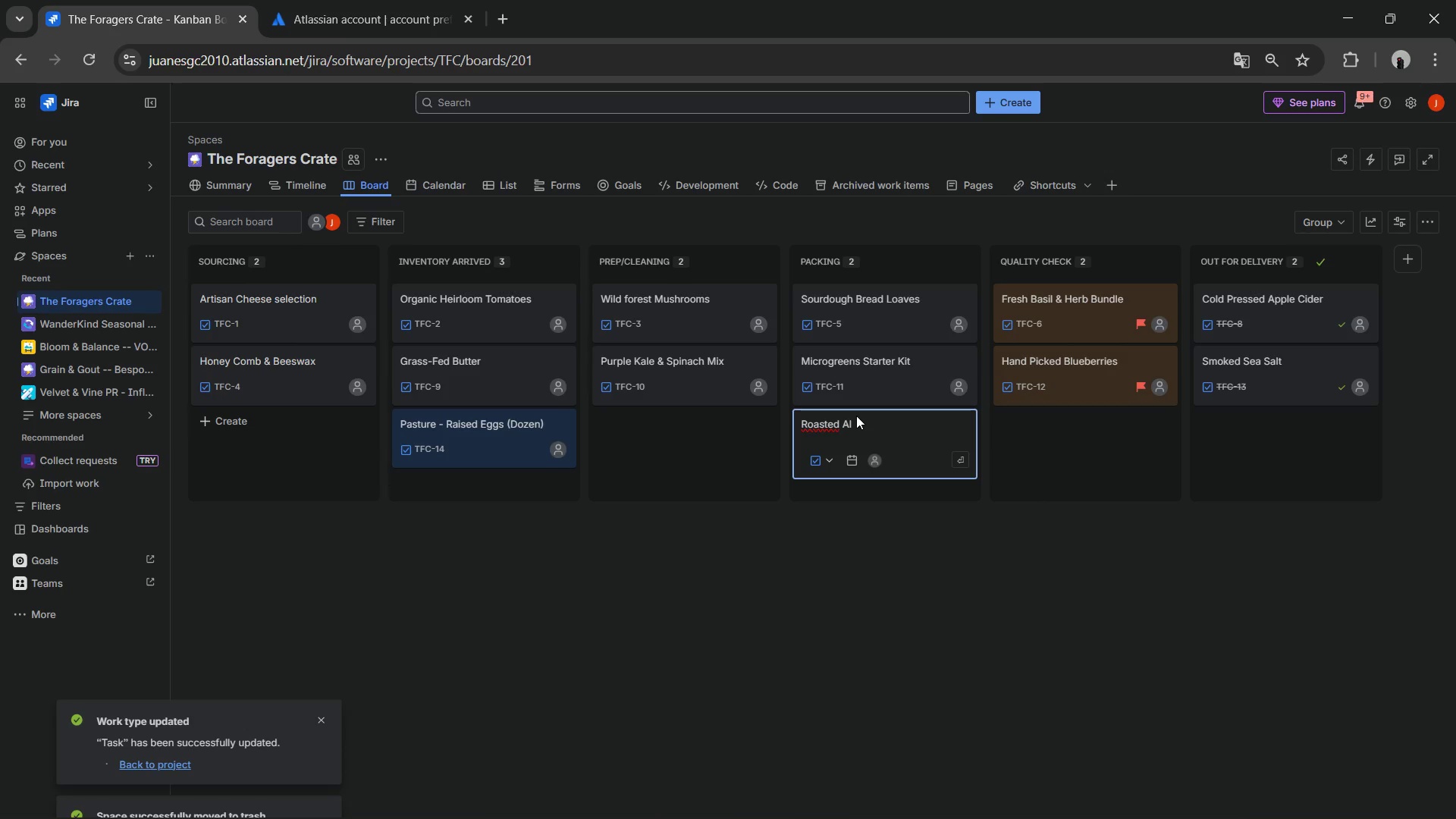 
wait(6.59)
 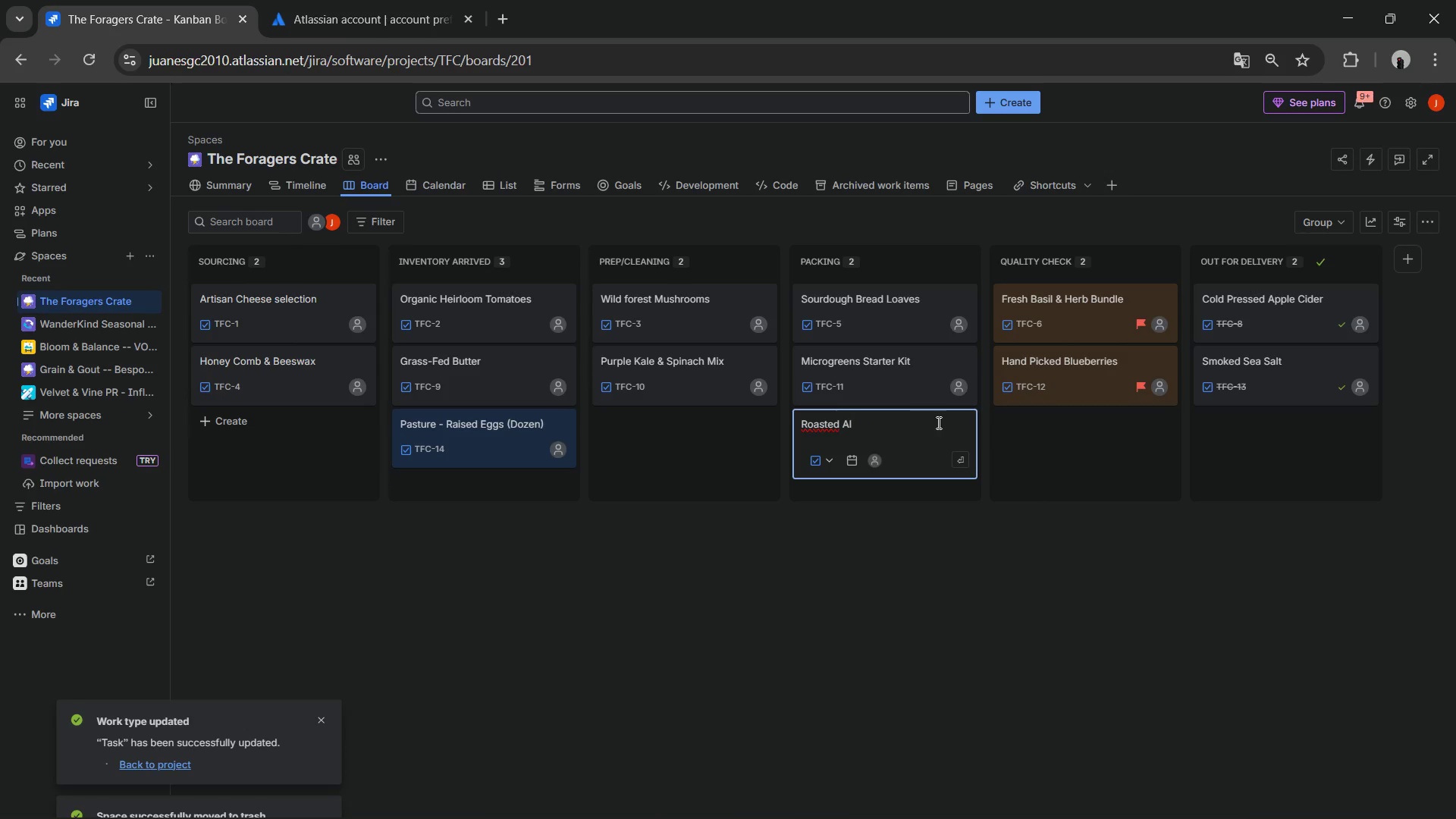 
type(monds *sa)
key(Backspace)
key(Backspace)
type(sAL)
key(Backspace)
key(Backspace)
key(Backspace)
type(Salted()
 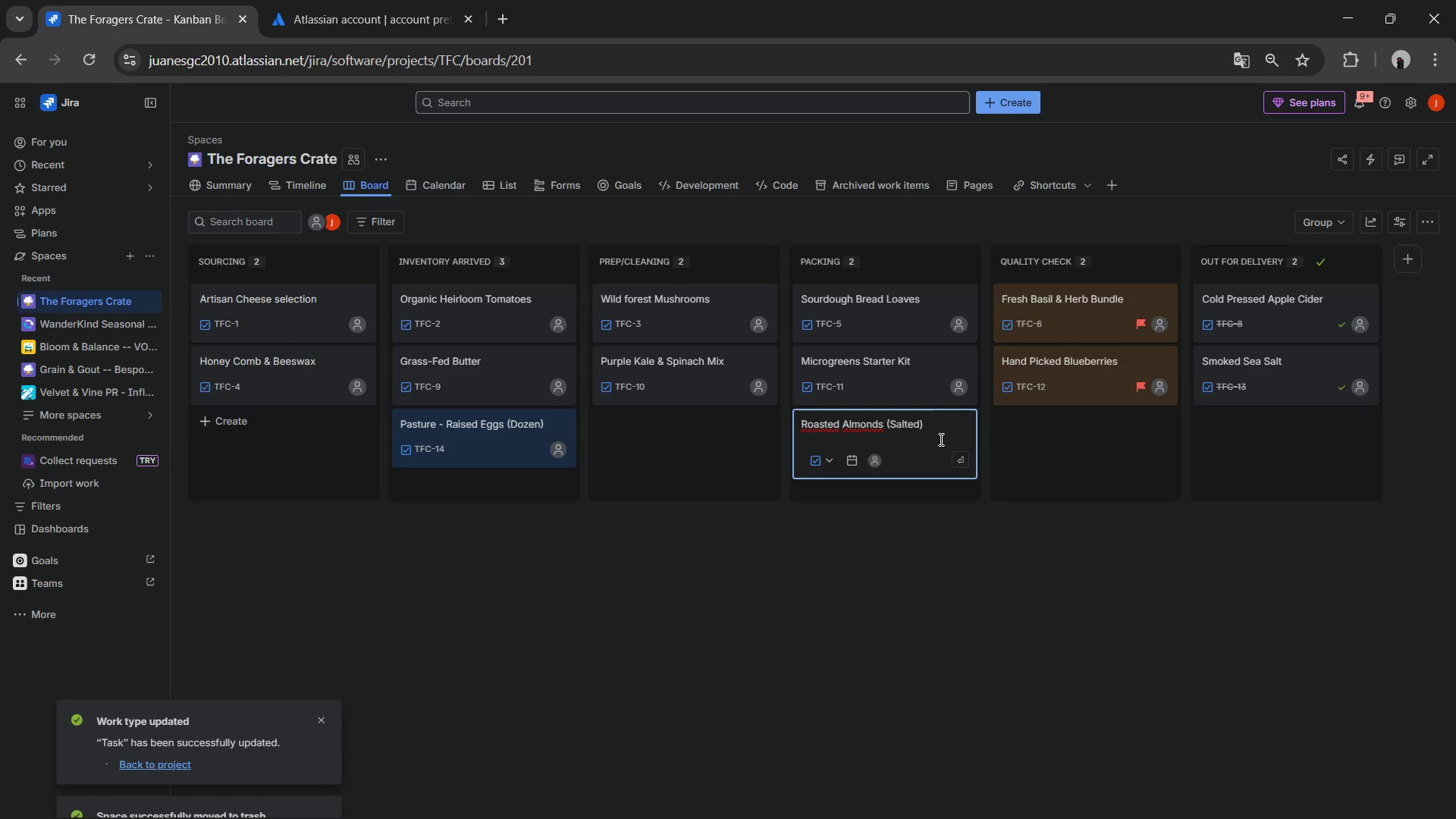 
 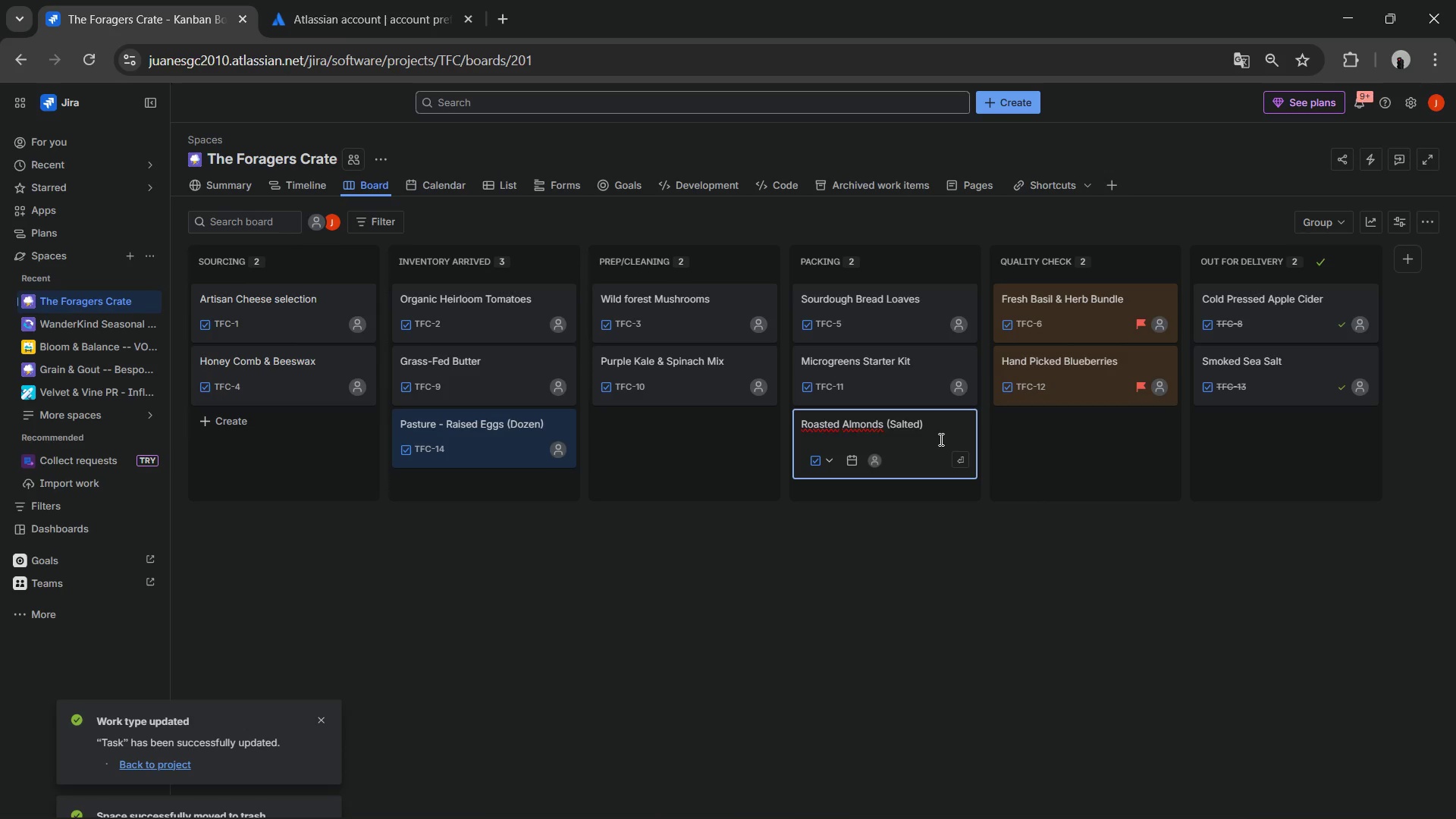 
key(Enter)
 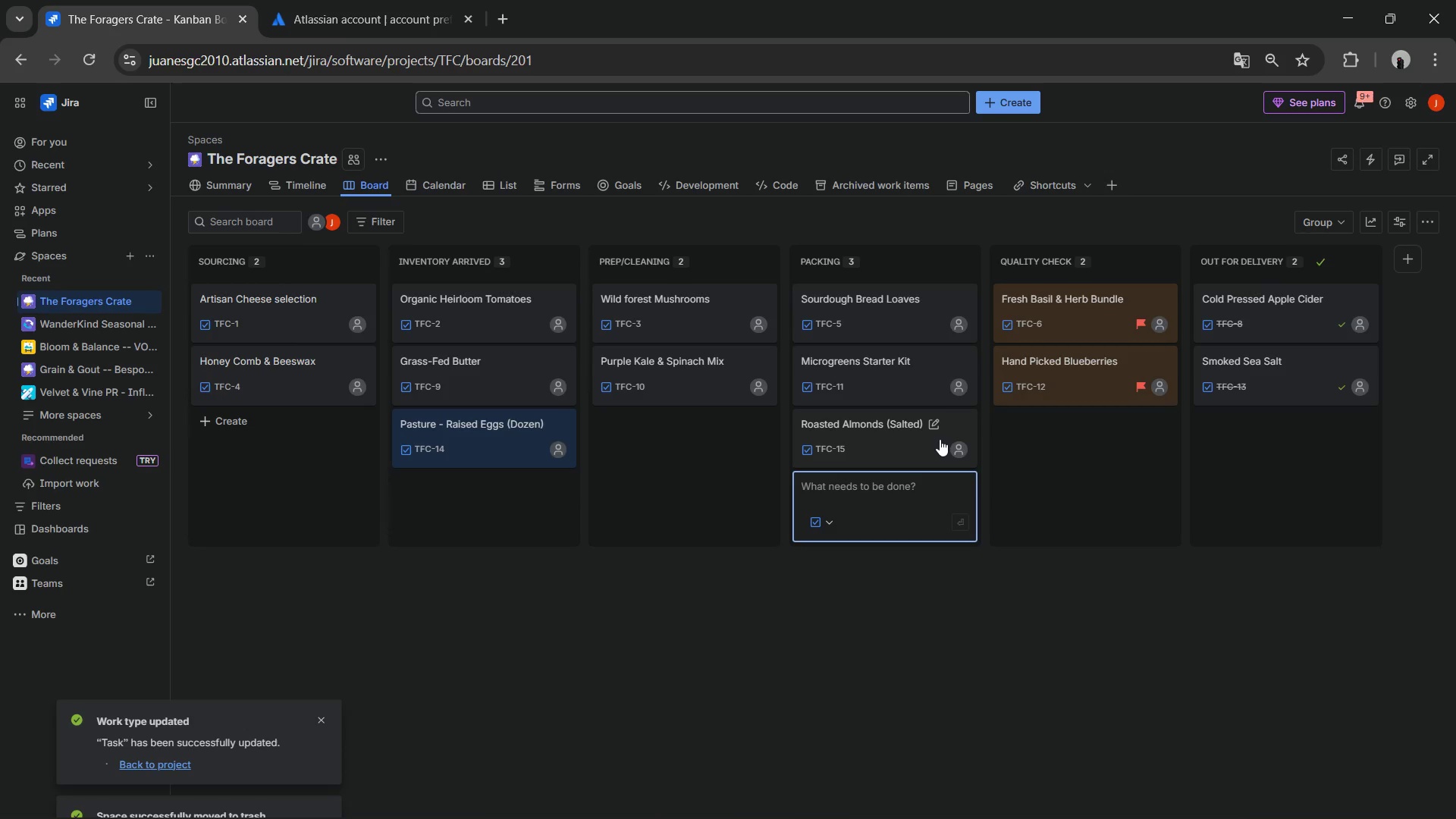 
wait(7.41)
 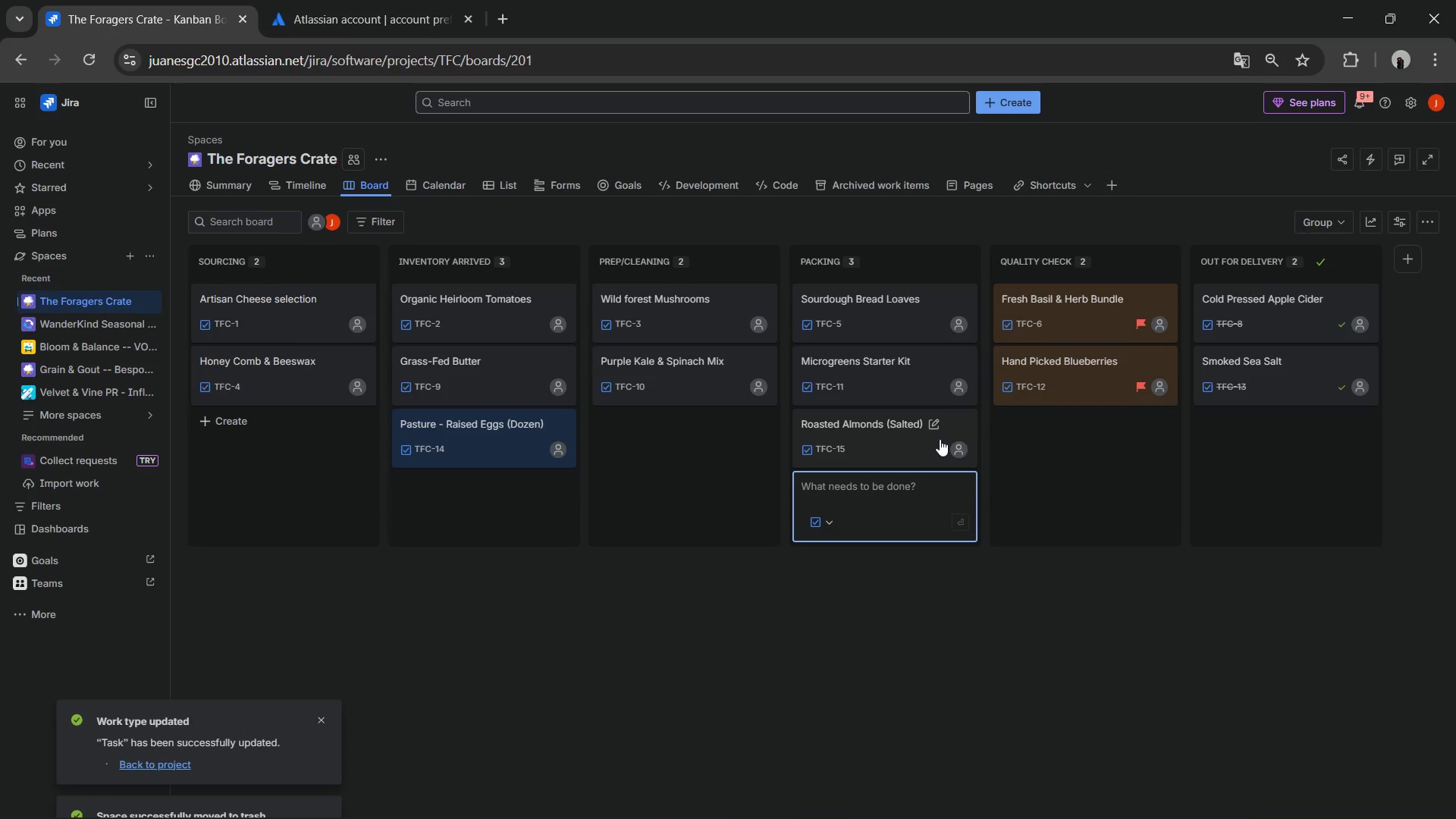 
left_click([883, 417])
 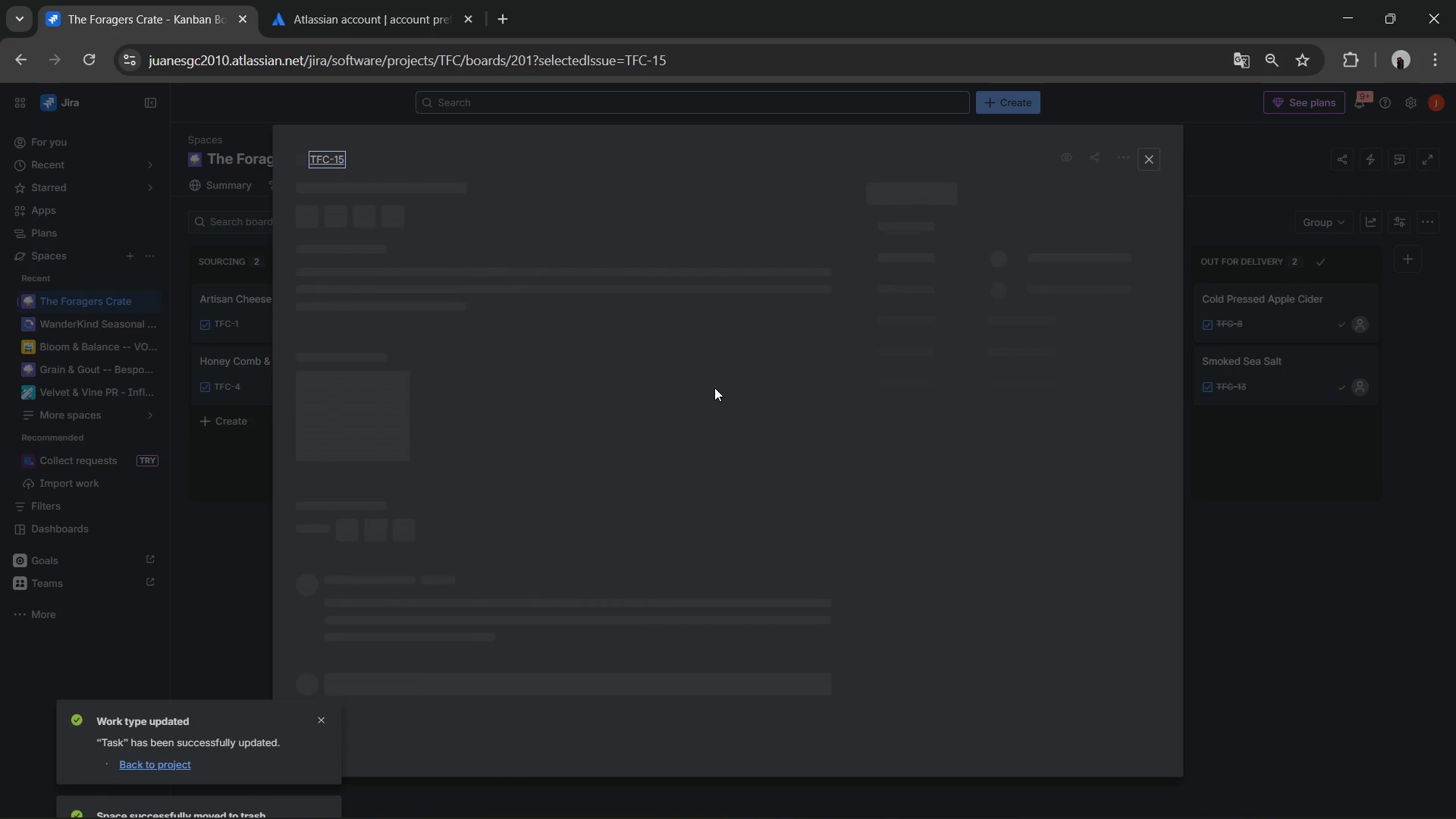 
left_click([575, 284])
 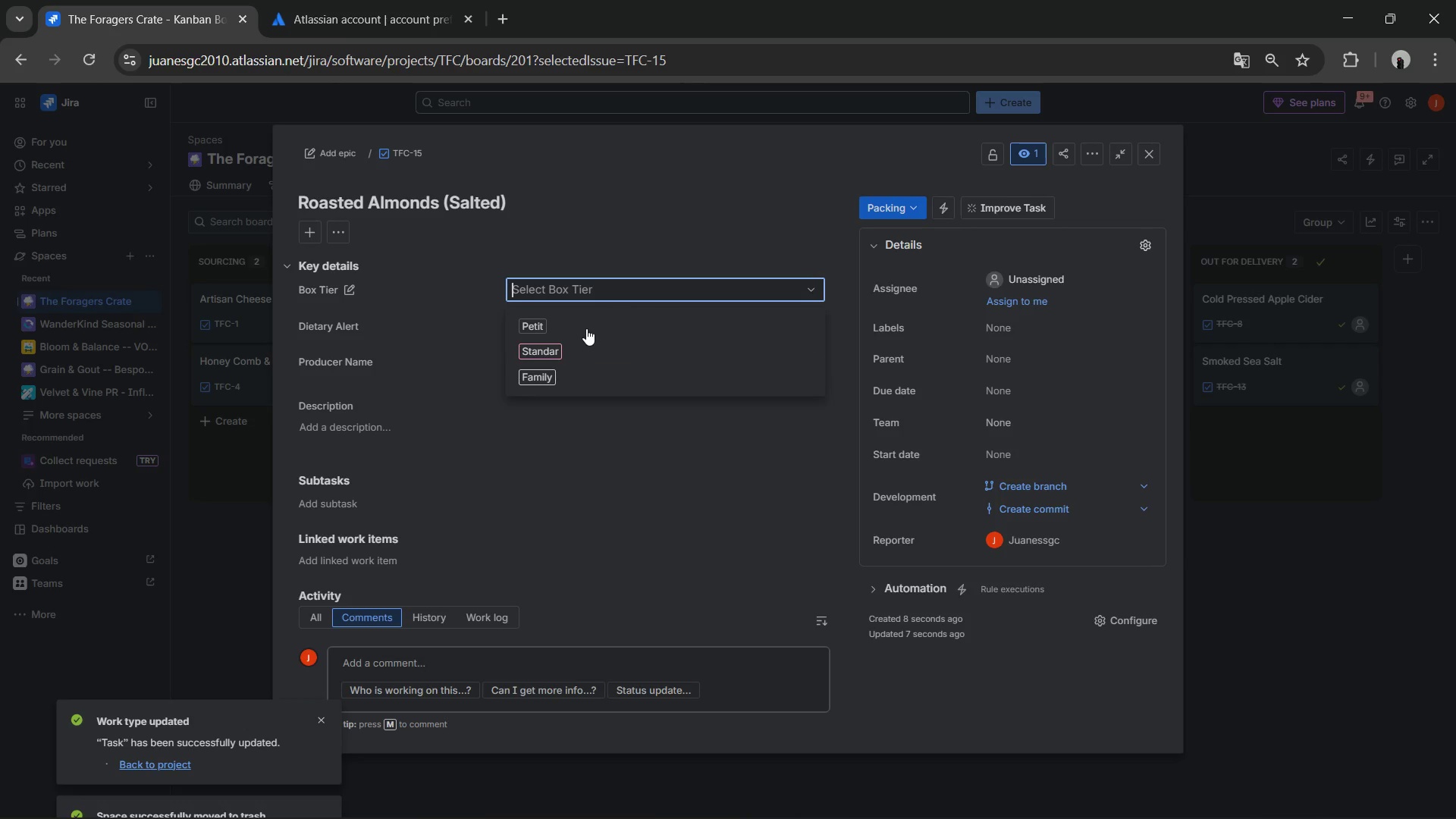 
left_click([553, 354])
 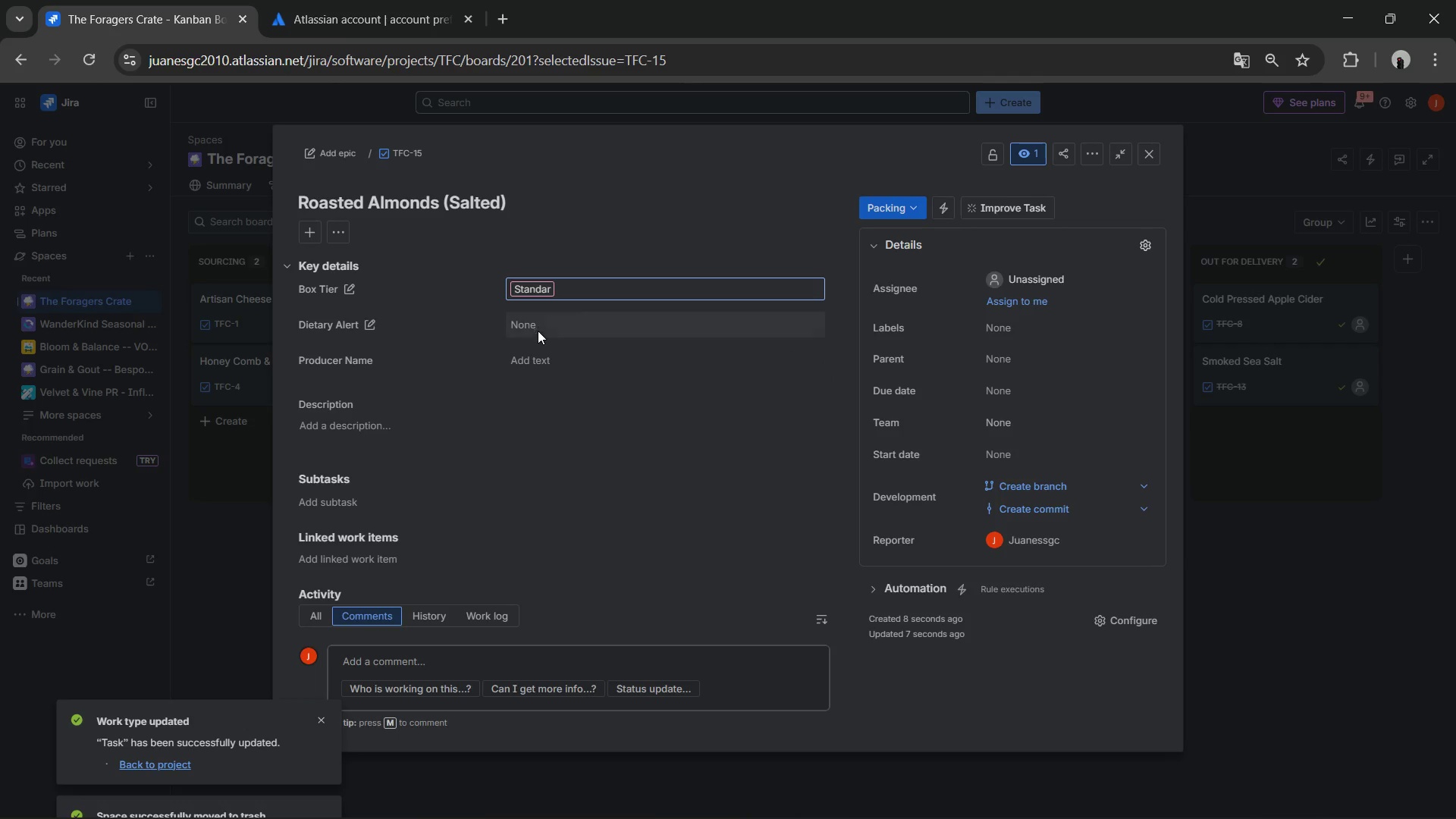 
left_click([538, 353])
 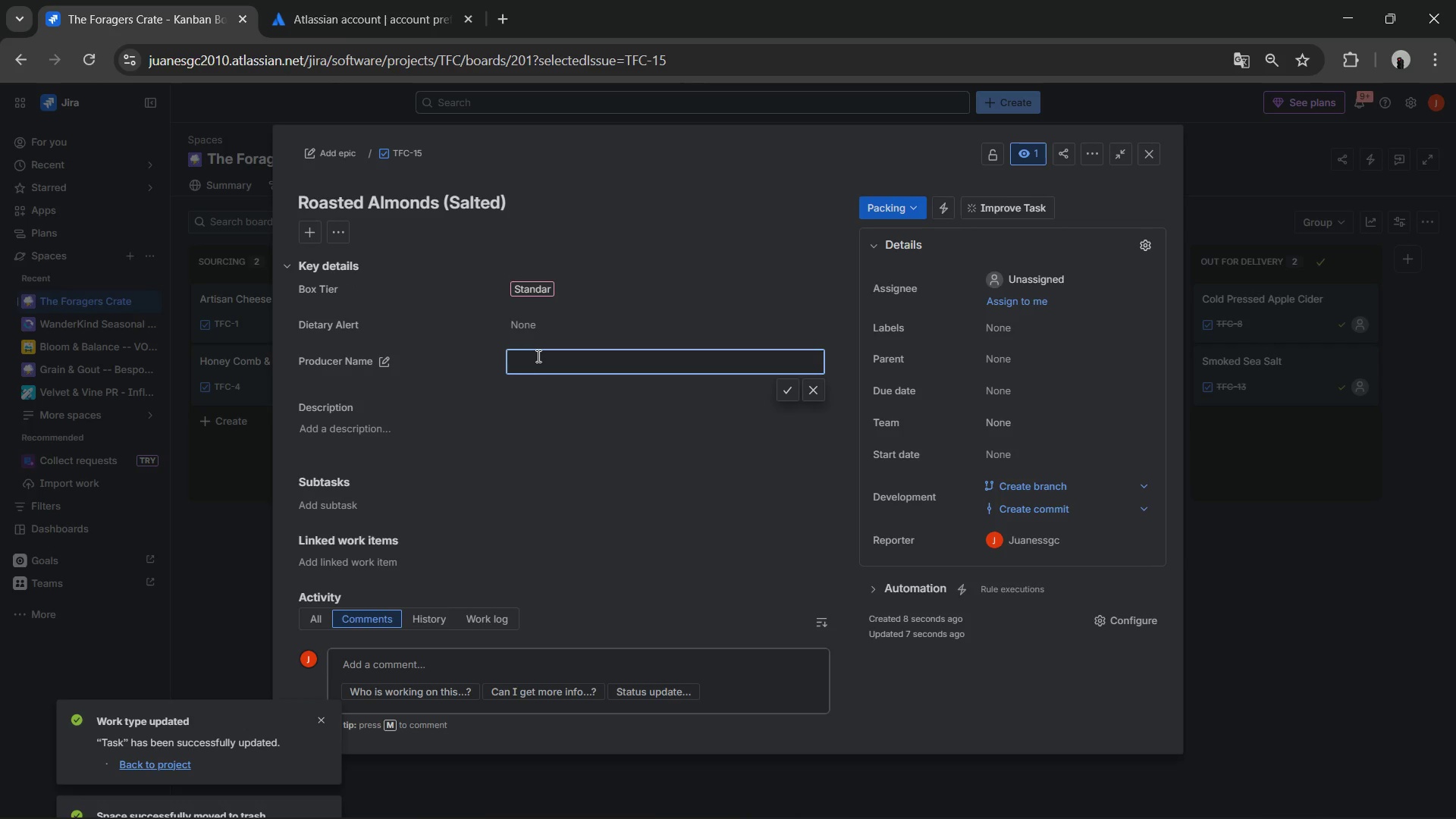 
type(Nutty Grove)
 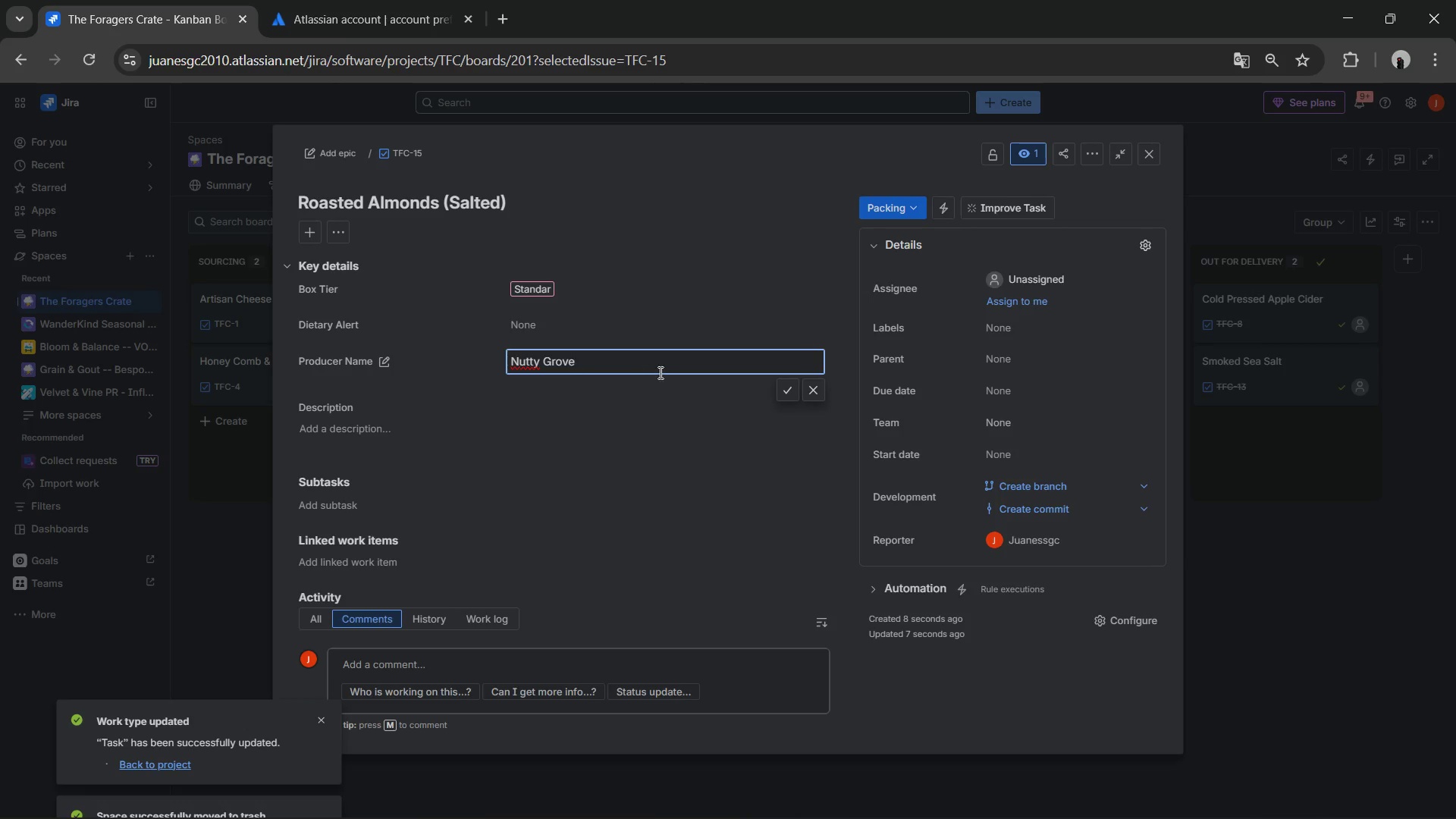 
left_click([777, 392])
 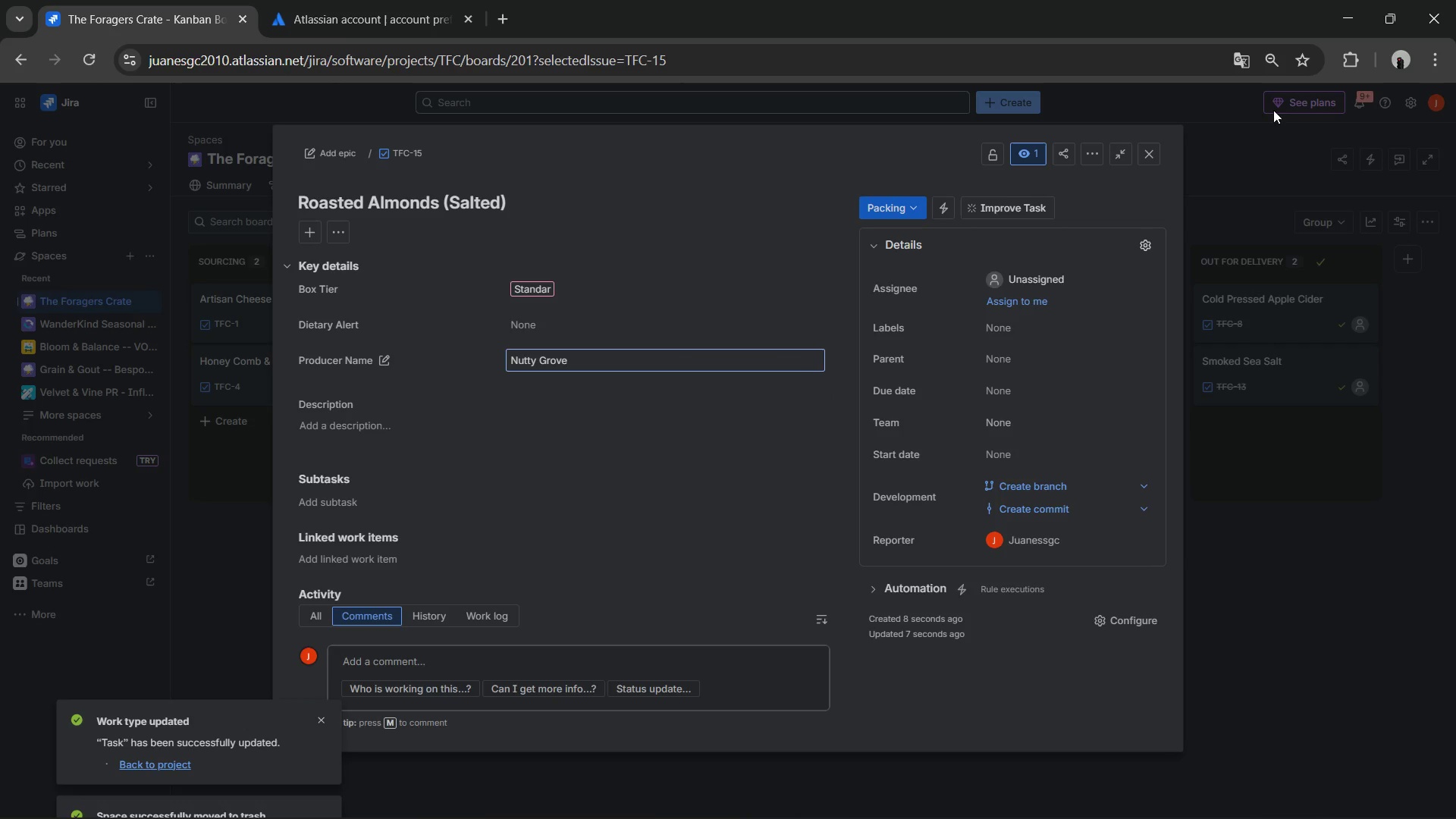 
left_click([1156, 166])
 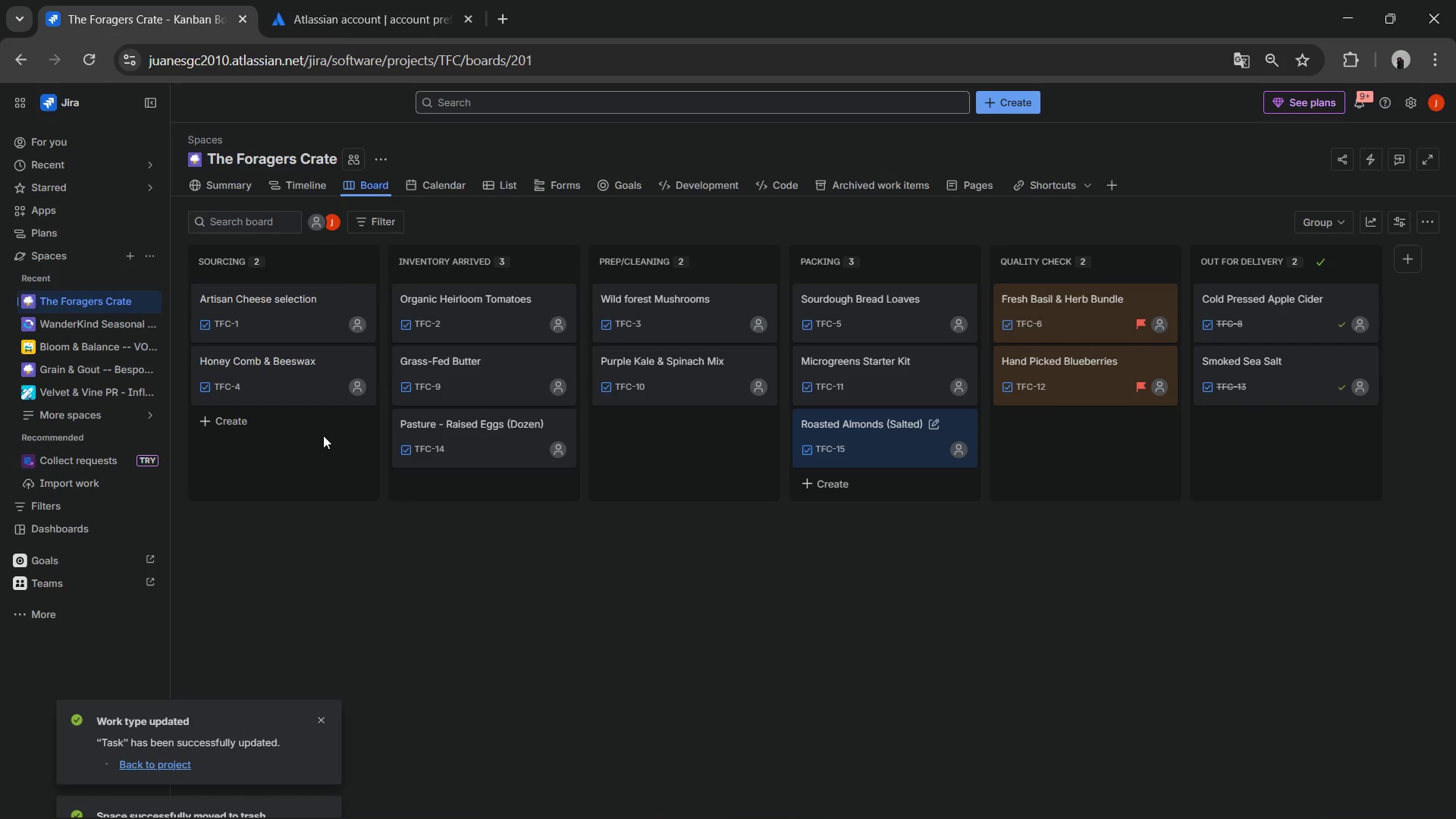 
left_click([258, 426])
 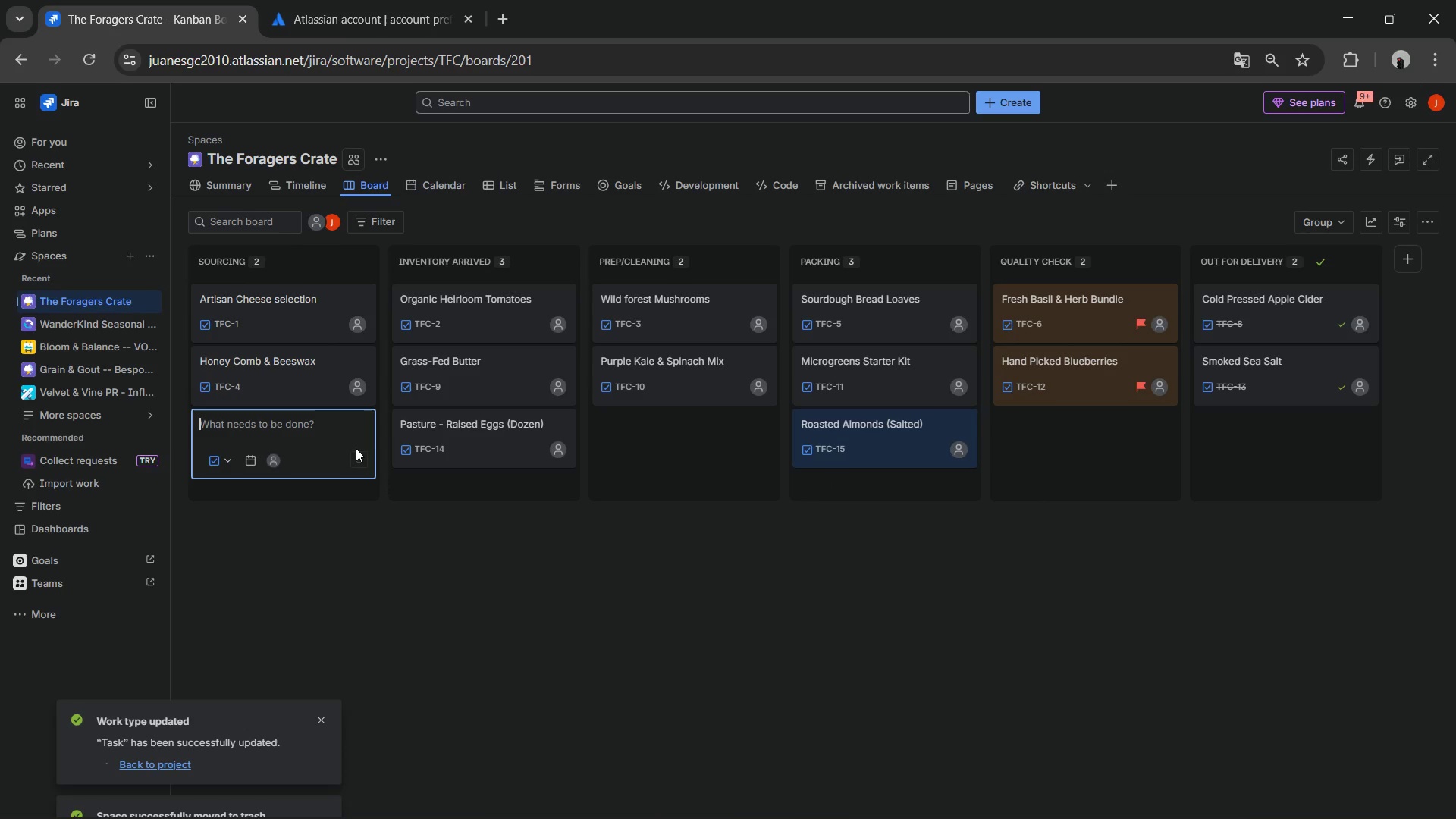 
type(Cold Brew Coffe Concentrate)
 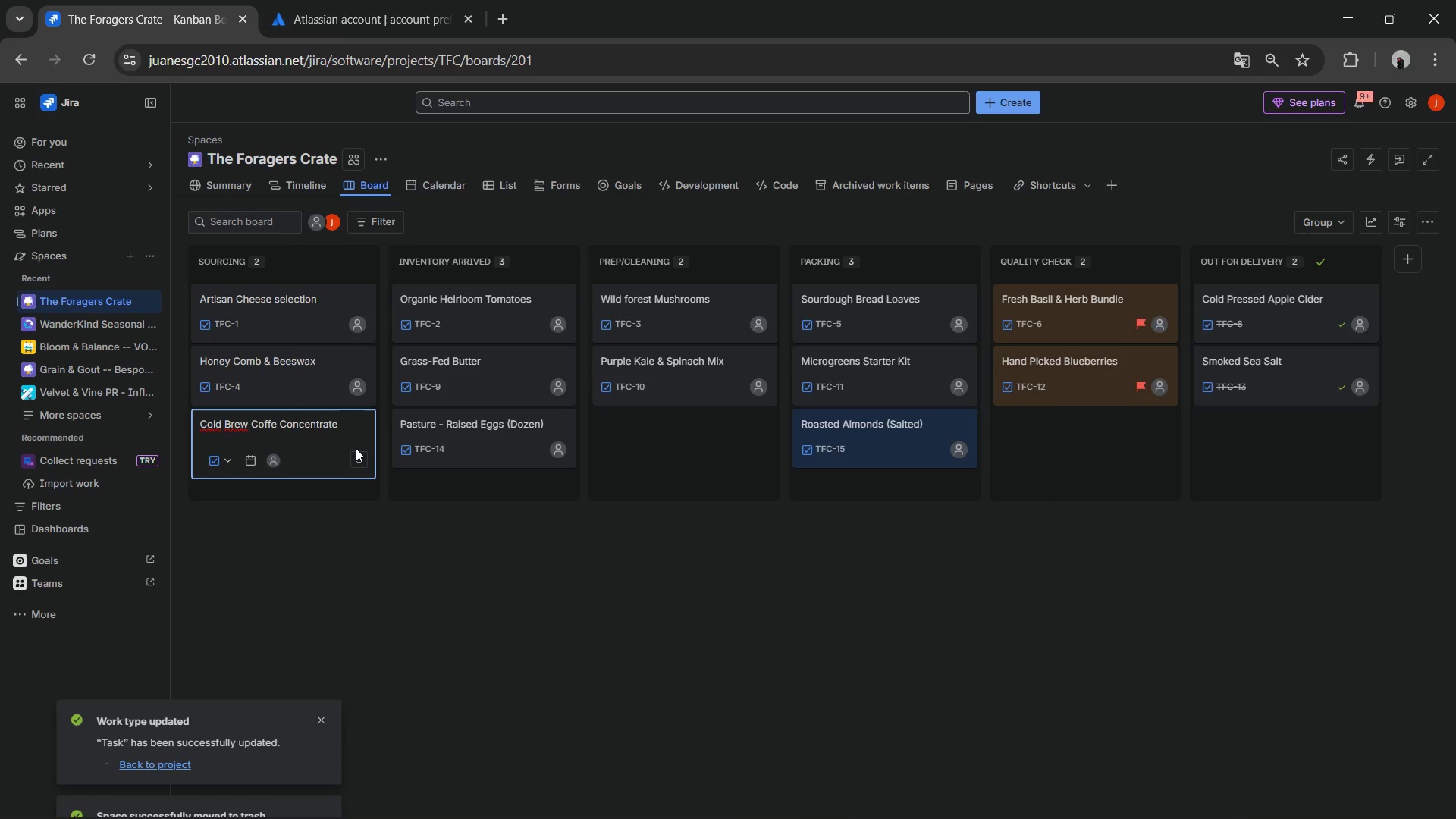 
key(Enter)
 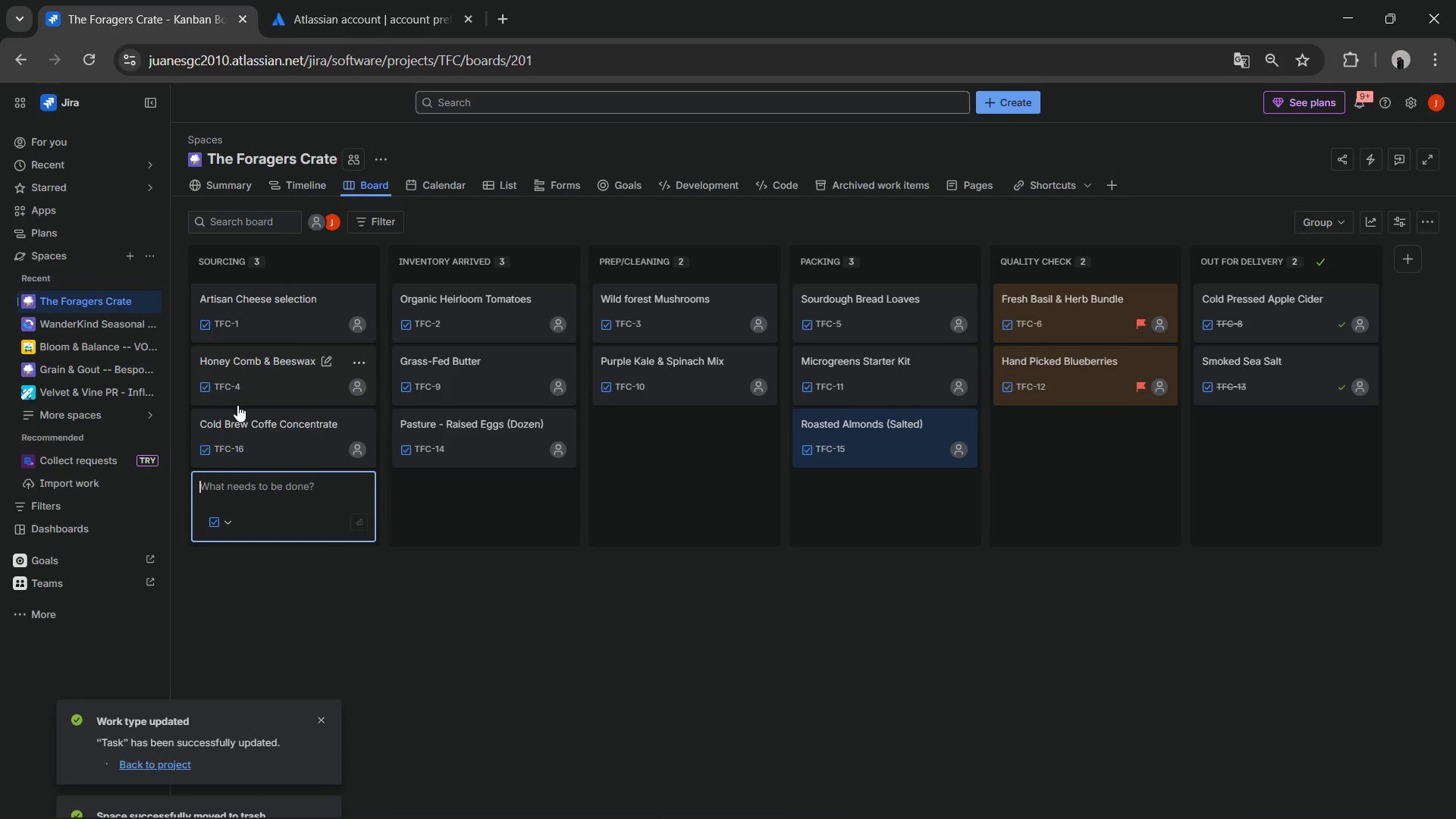 
left_click([253, 422])
 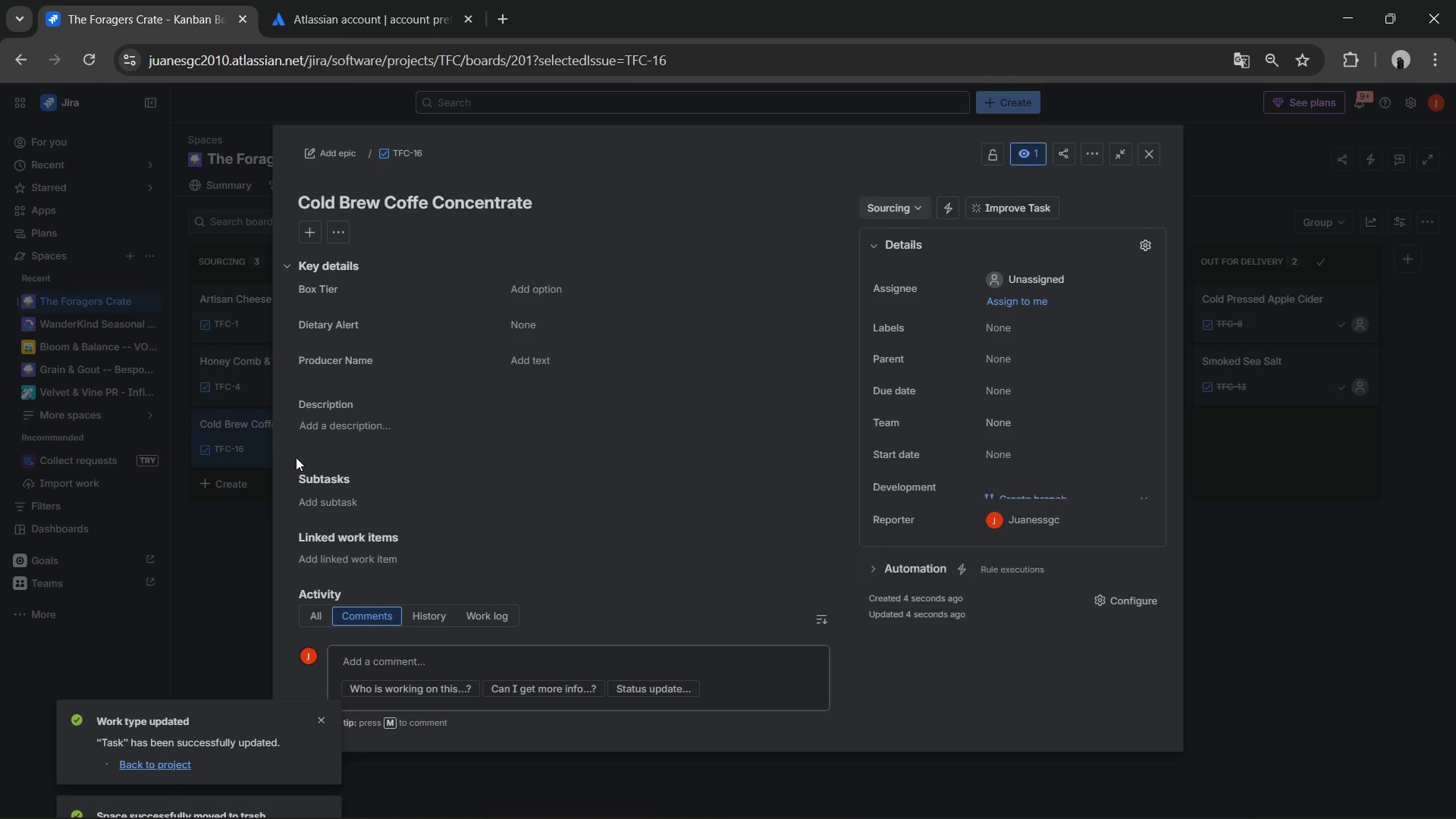 
left_click([553, 296])
 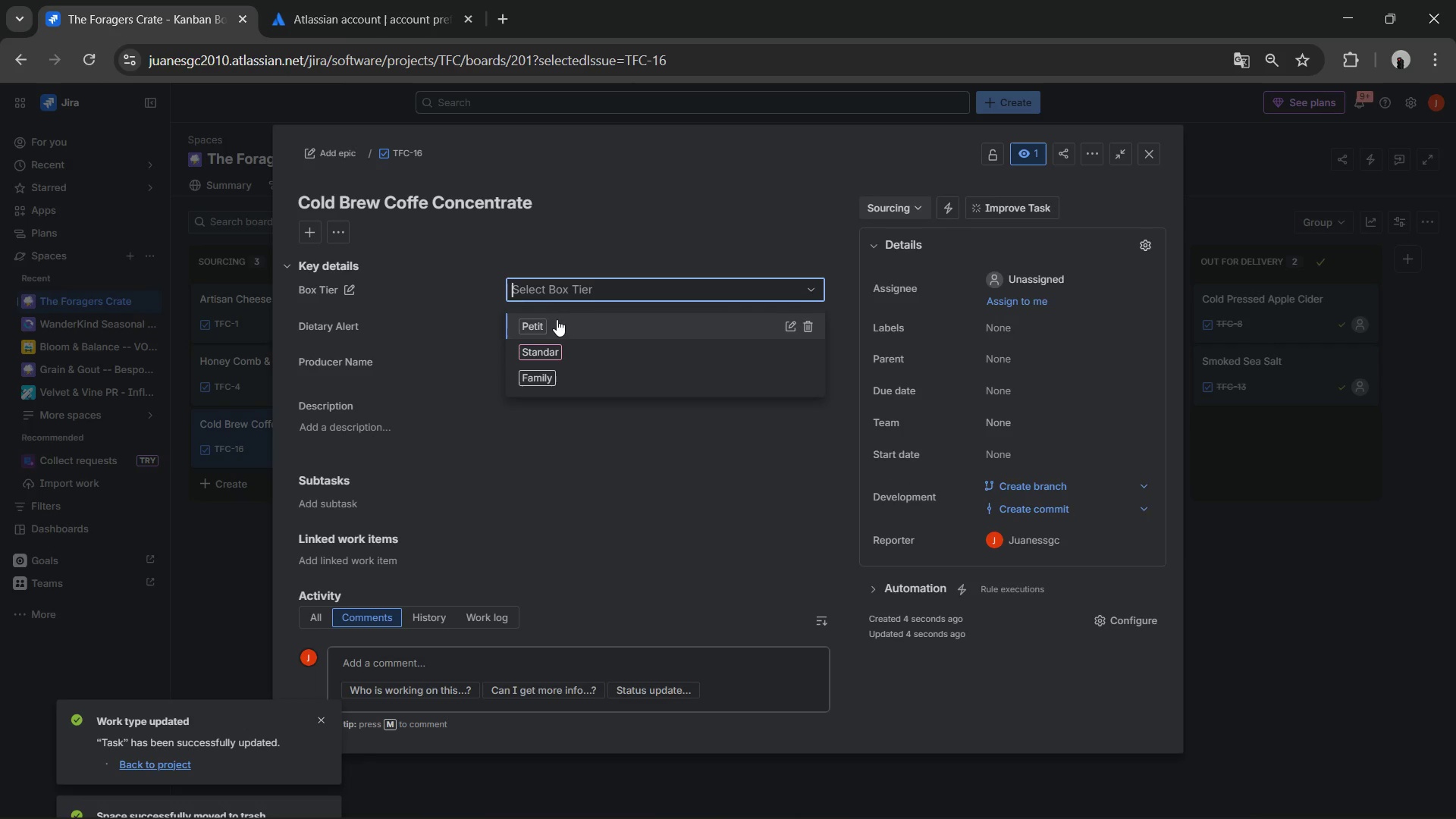 
left_click([555, 372])
 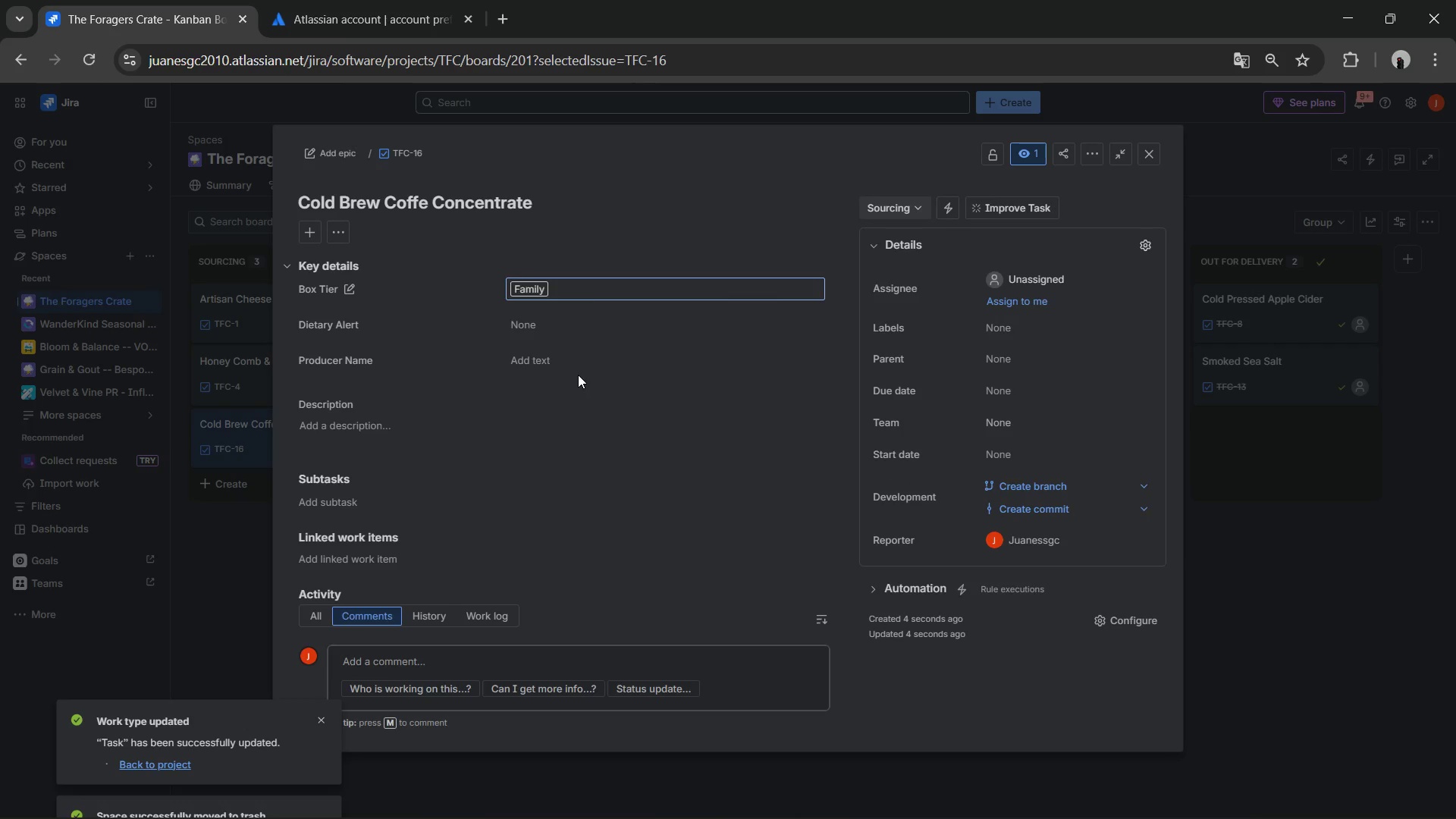 
left_click([541, 356])
 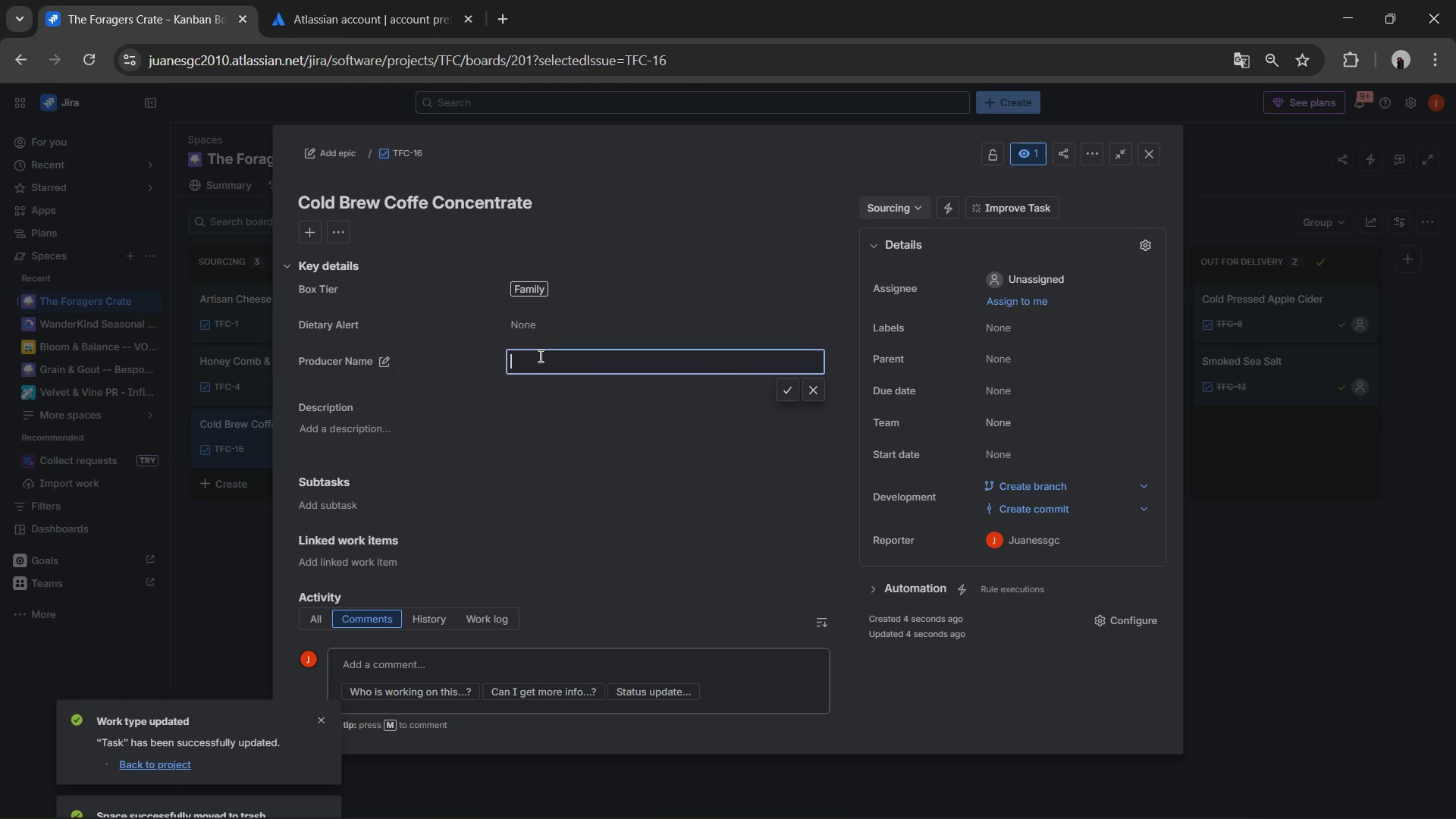 
type(Morning Roast)
 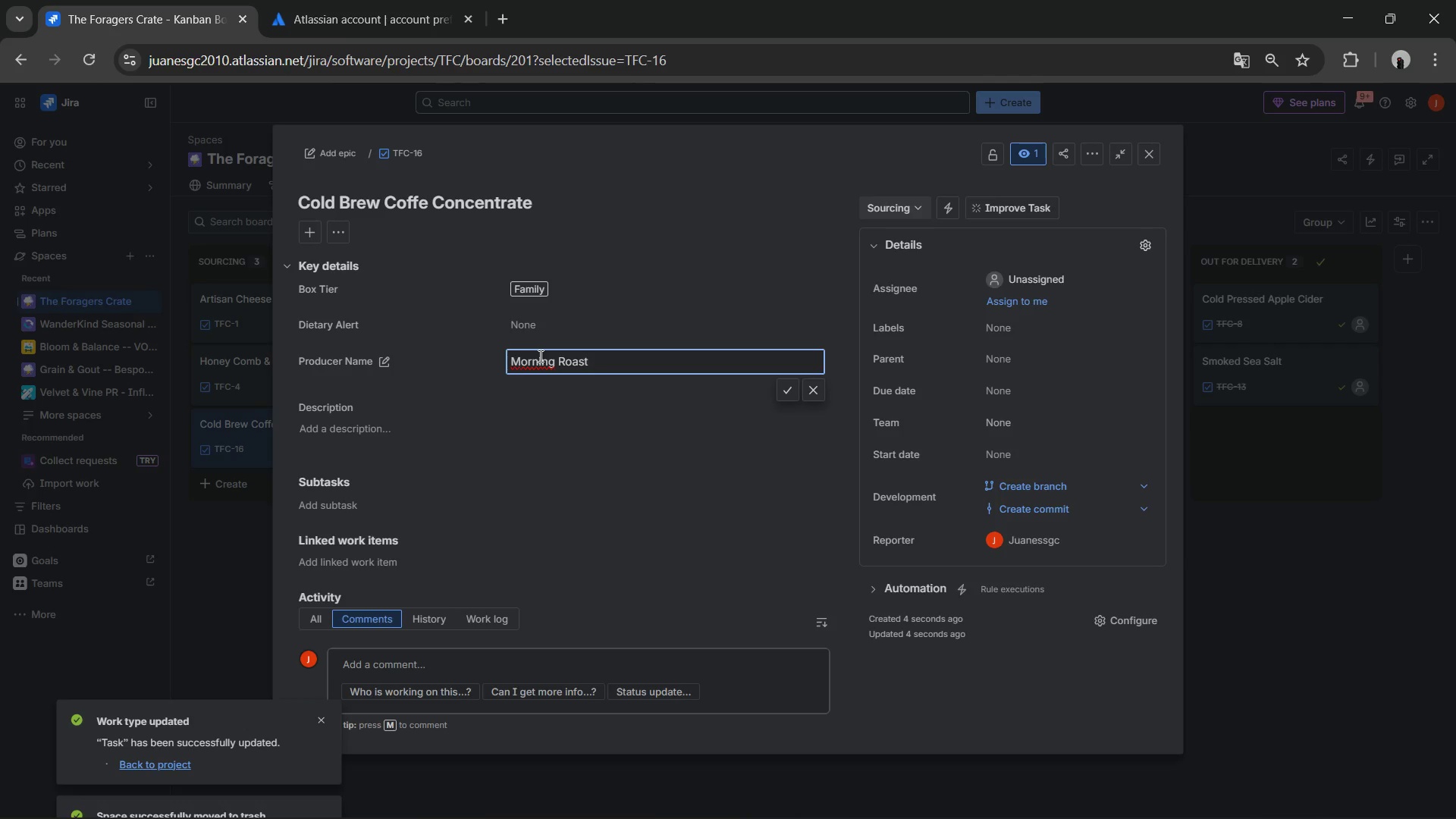 
left_click([792, 391])
 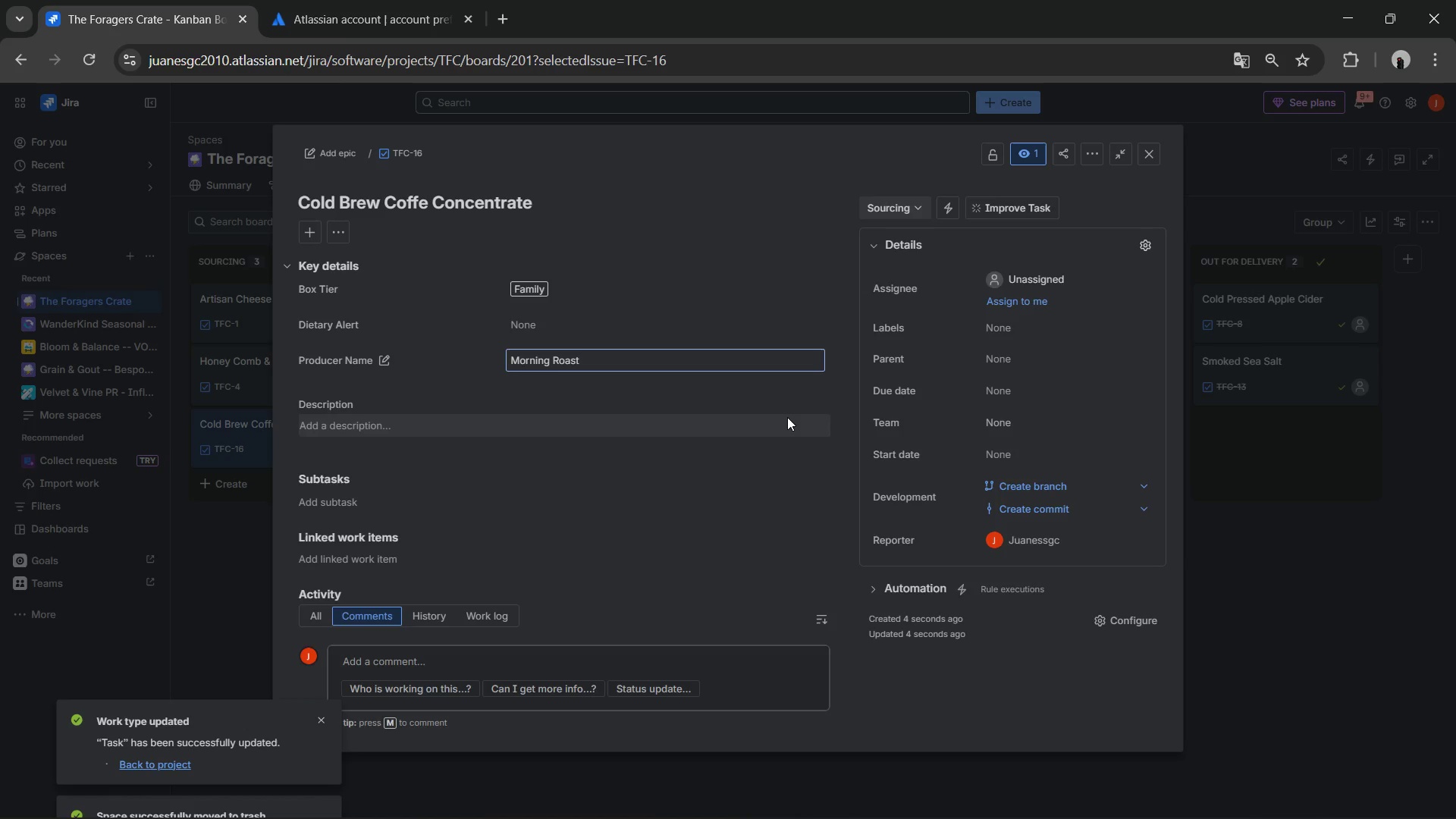 
wait(11.02)
 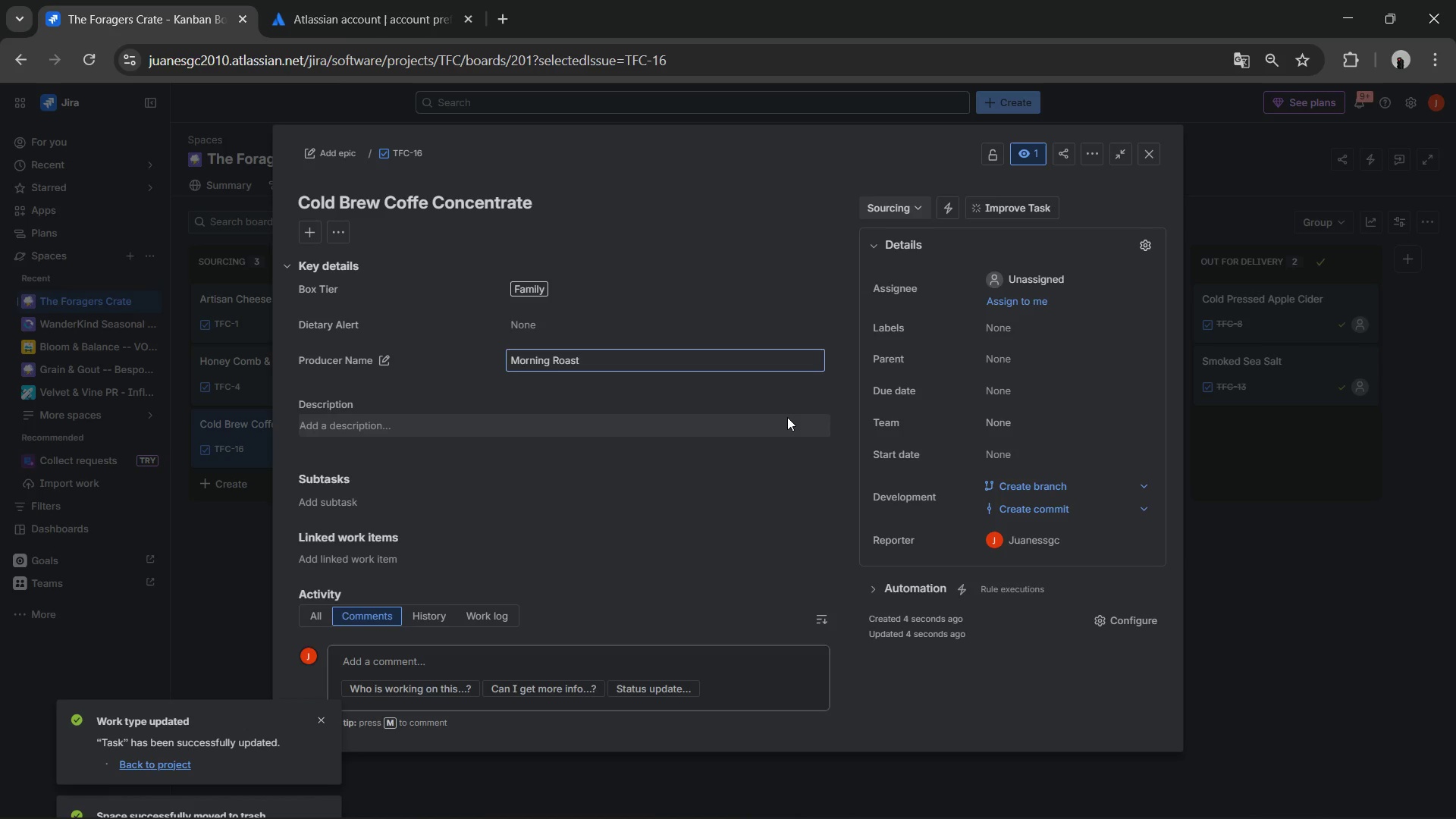 
left_click([1151, 153])
 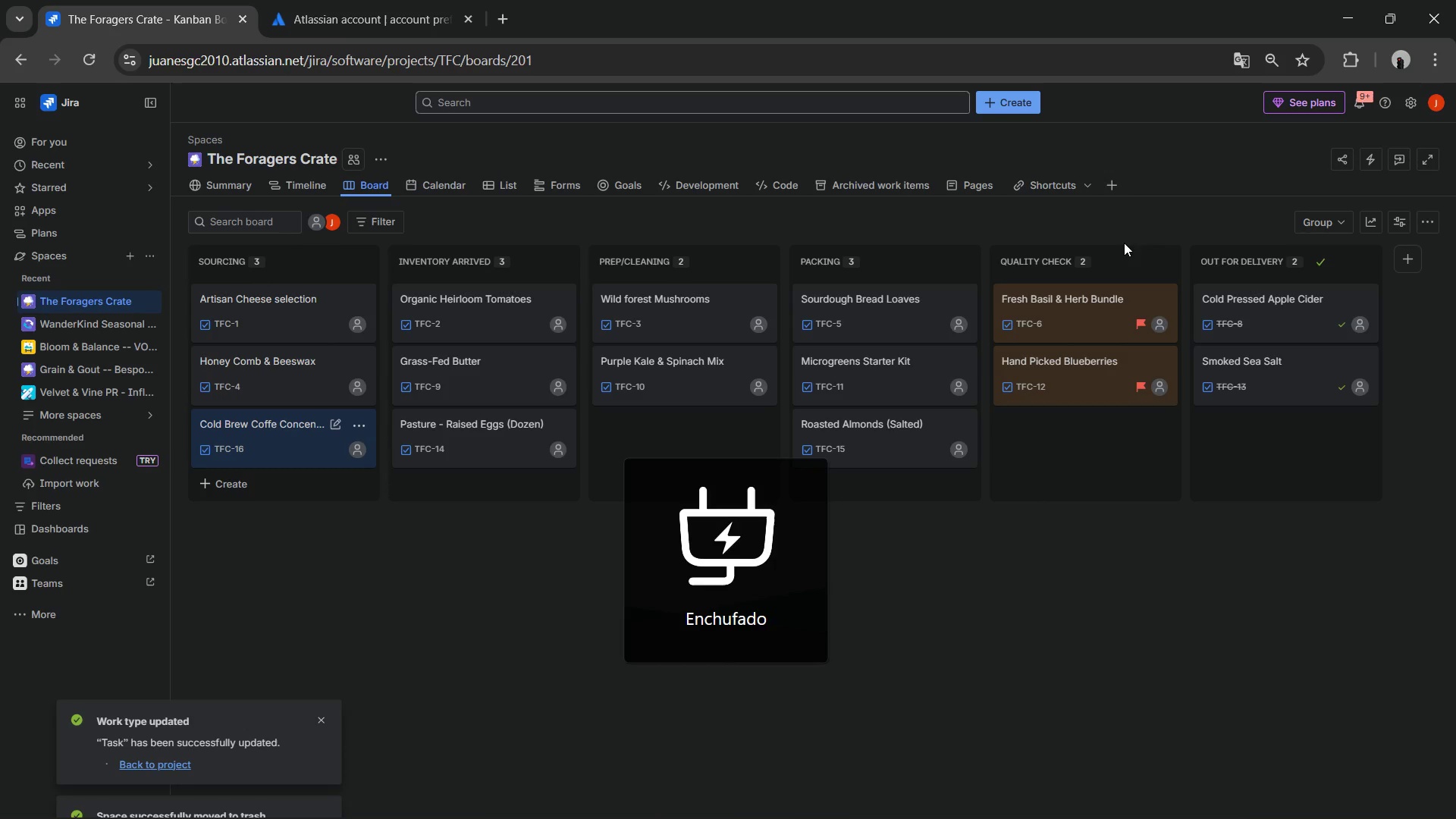 
wait(7.51)
 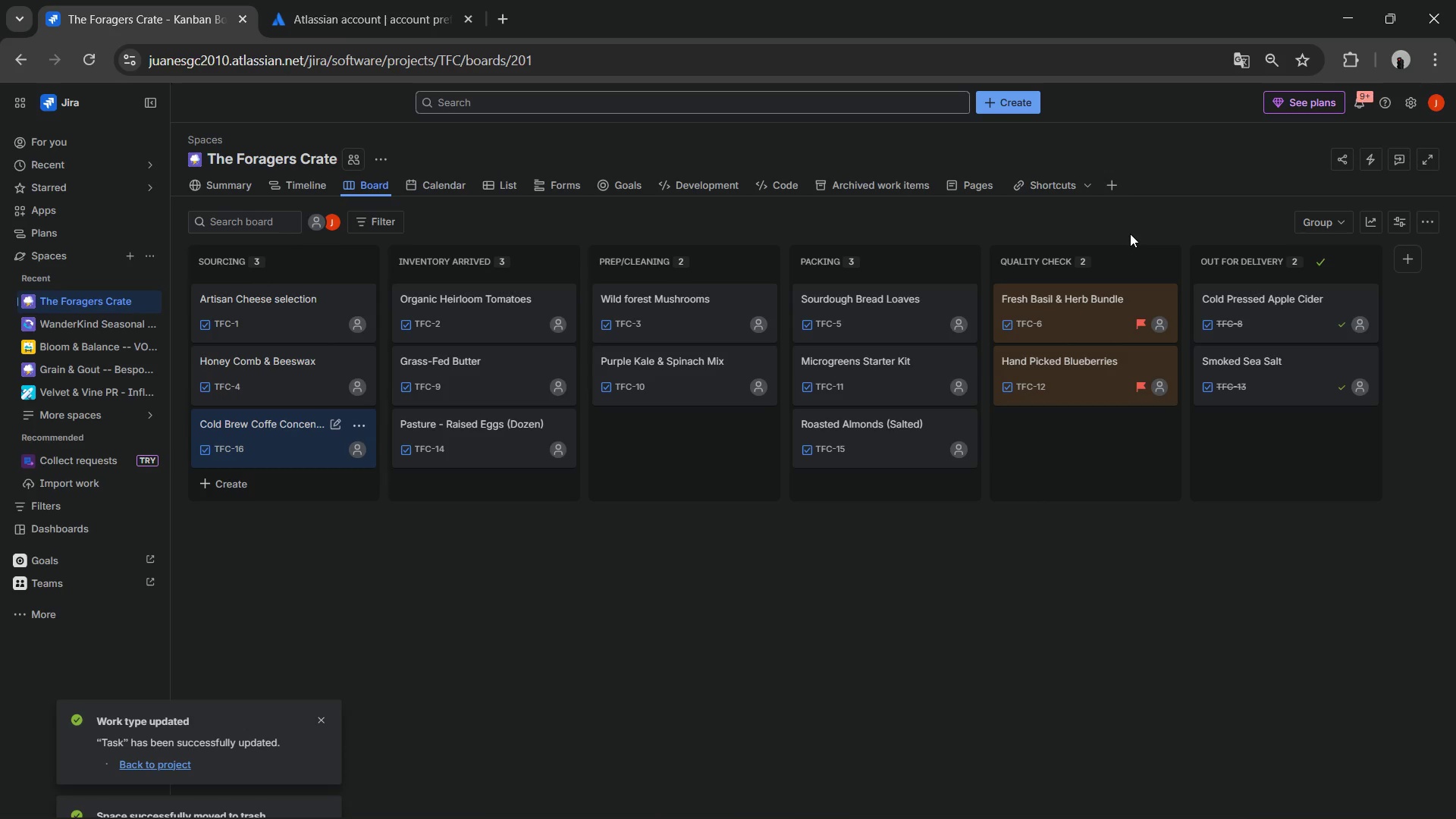 
mouse_move([1073, 302])
 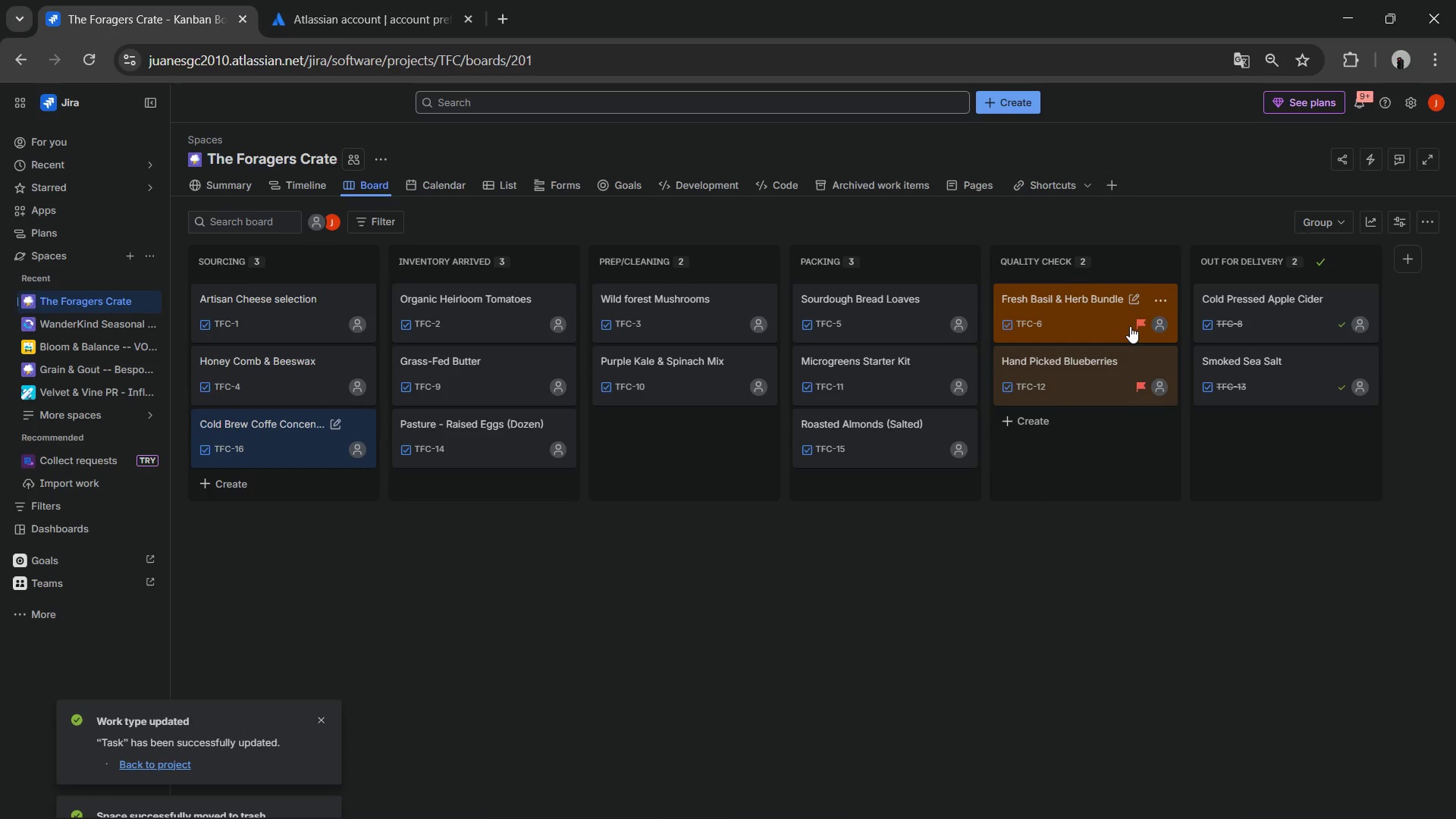 
wait(9.11)
 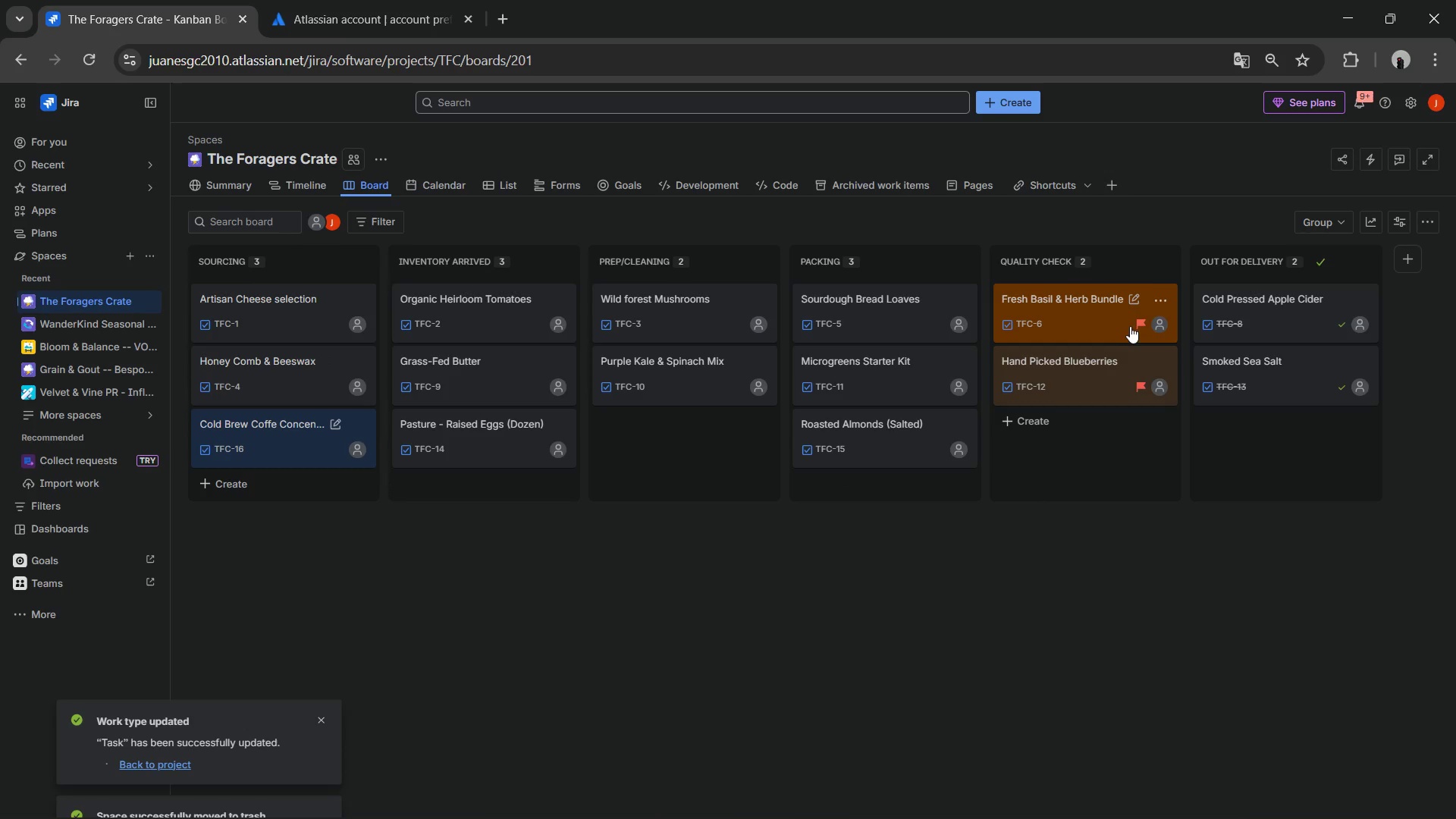 
mouse_move([410, 369])
 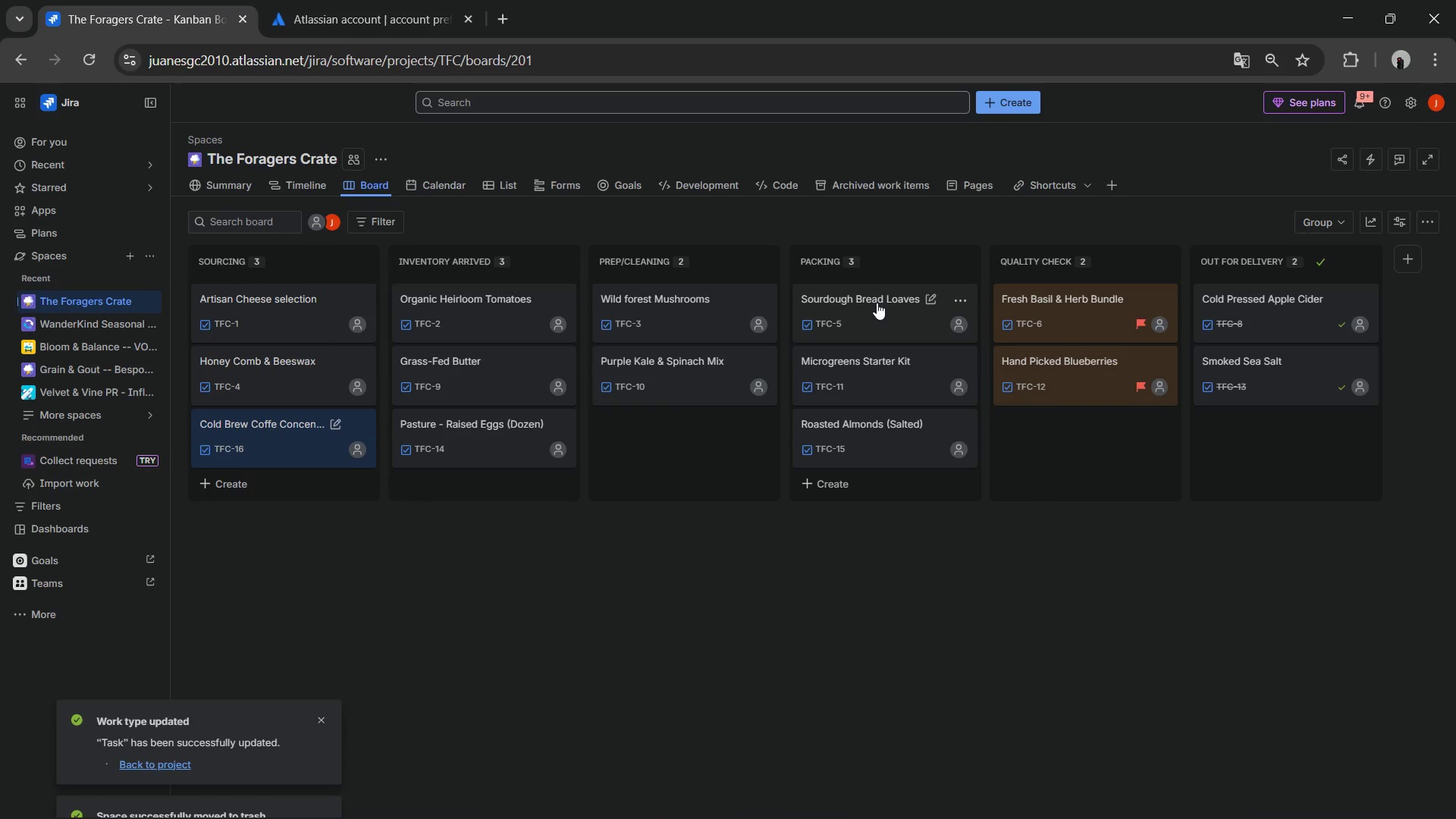 
wait(6.0)
 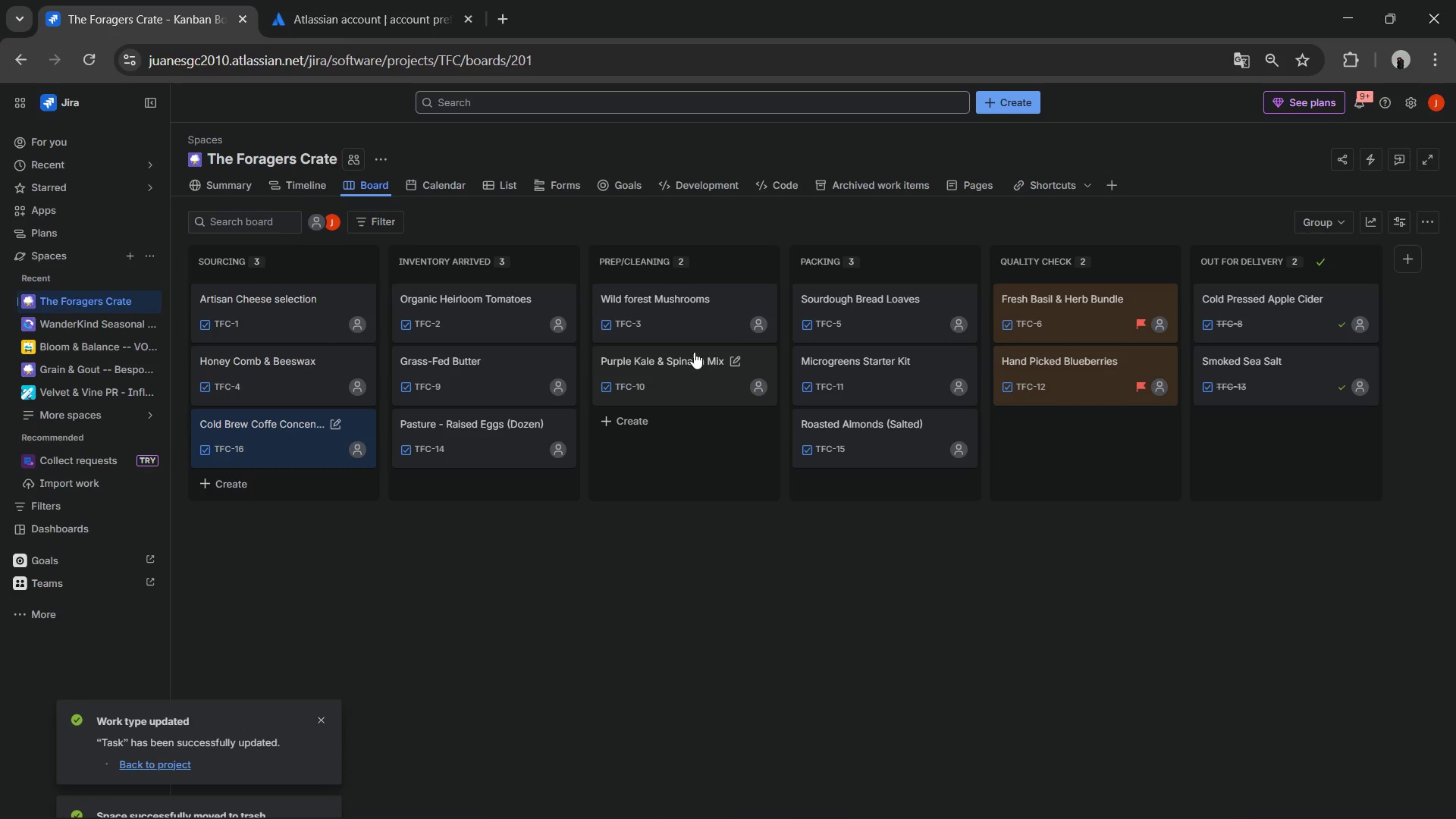 
left_click([877, 303])
 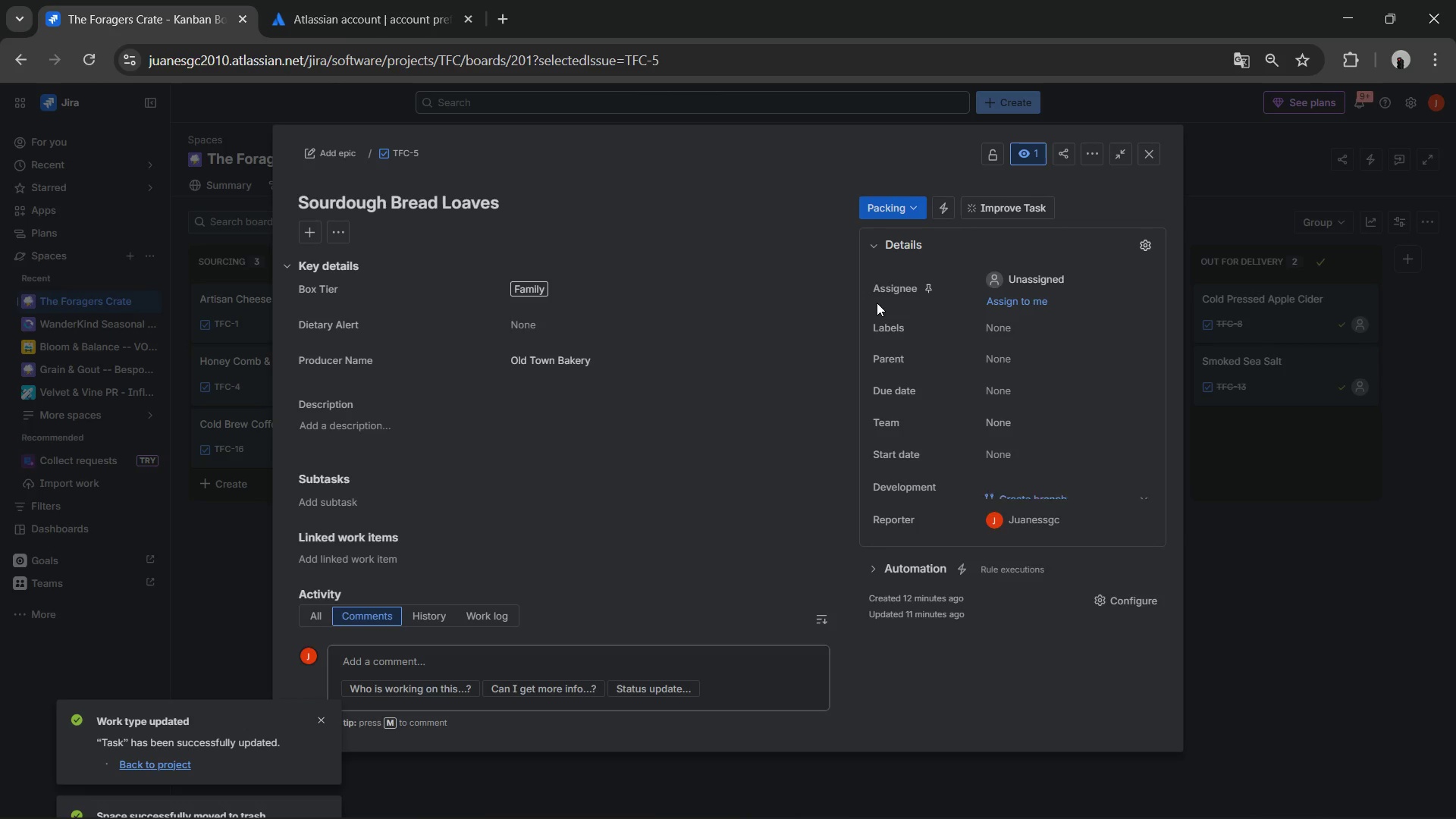 
wait(5.32)
 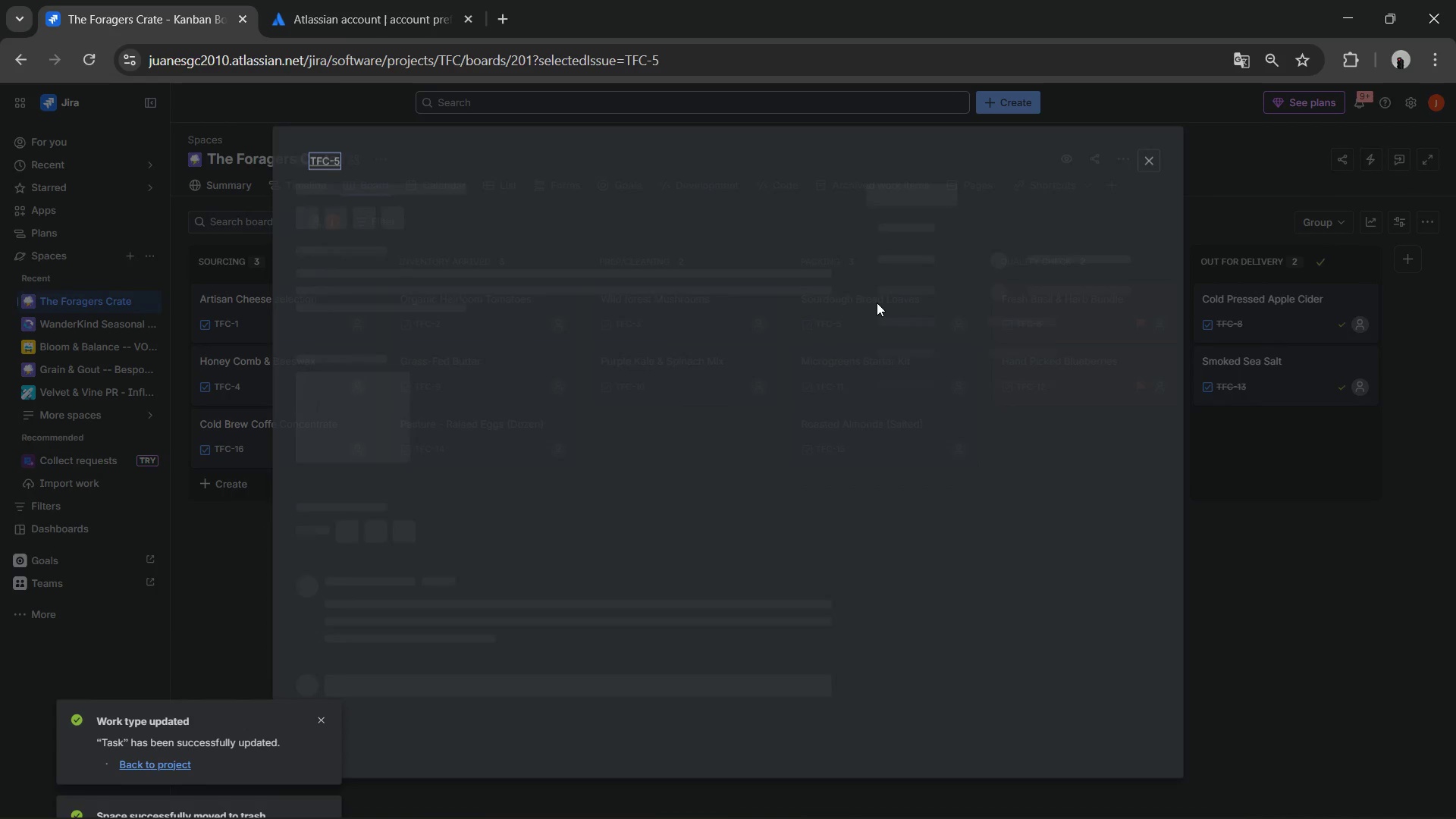 
mouse_move([561, 359])
 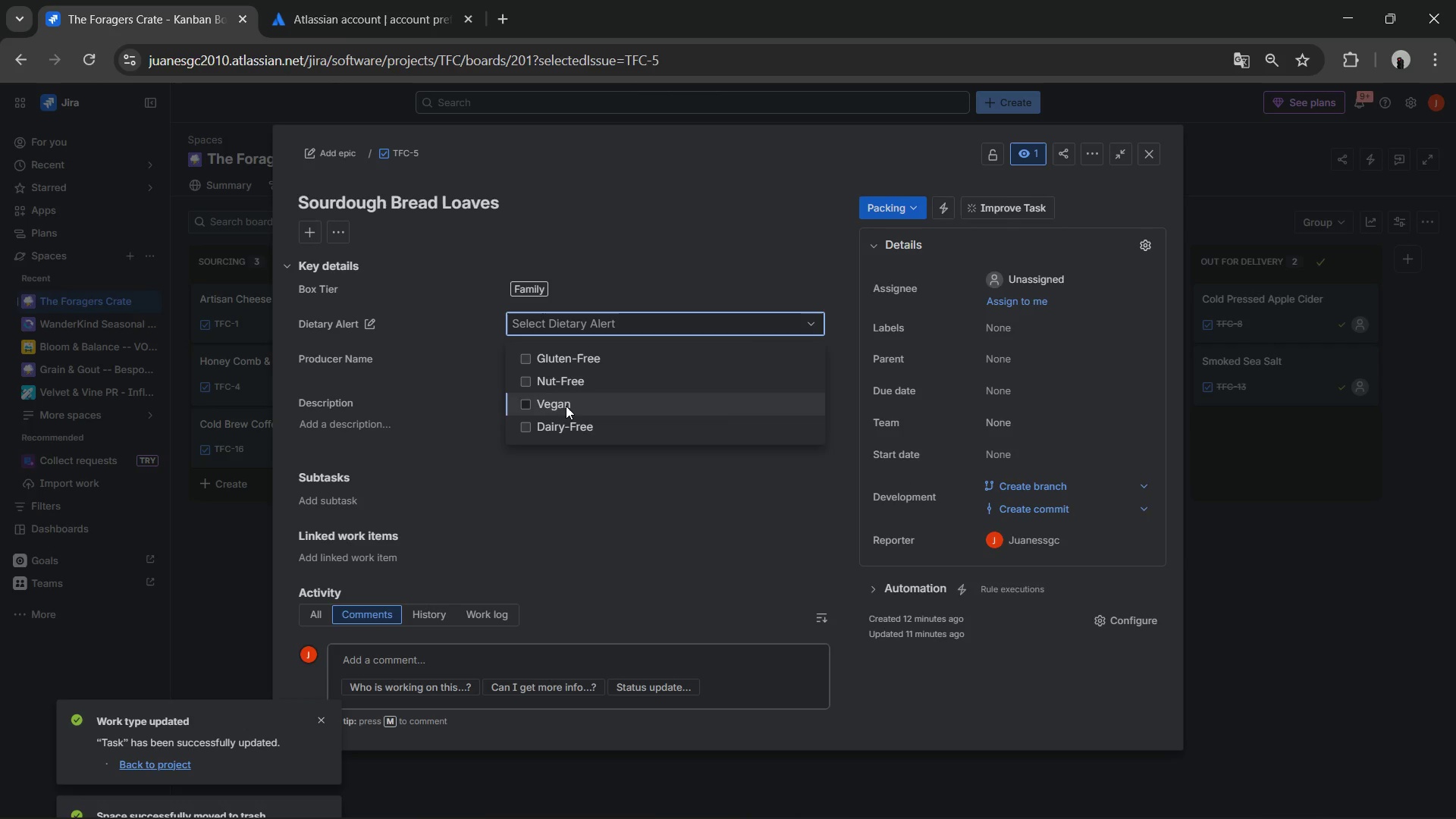 
left_click([566, 406])
 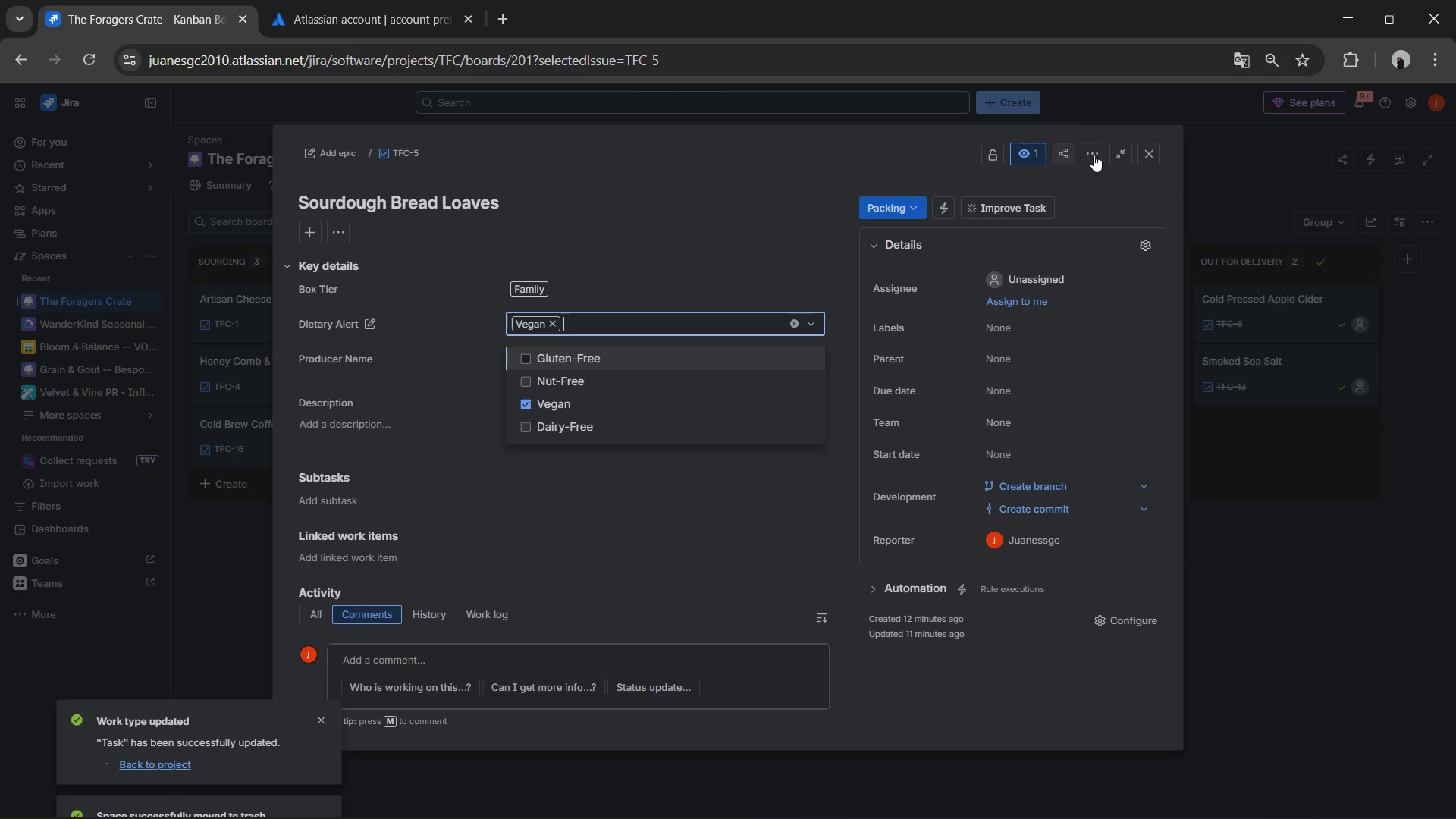 
left_click([1152, 158])
 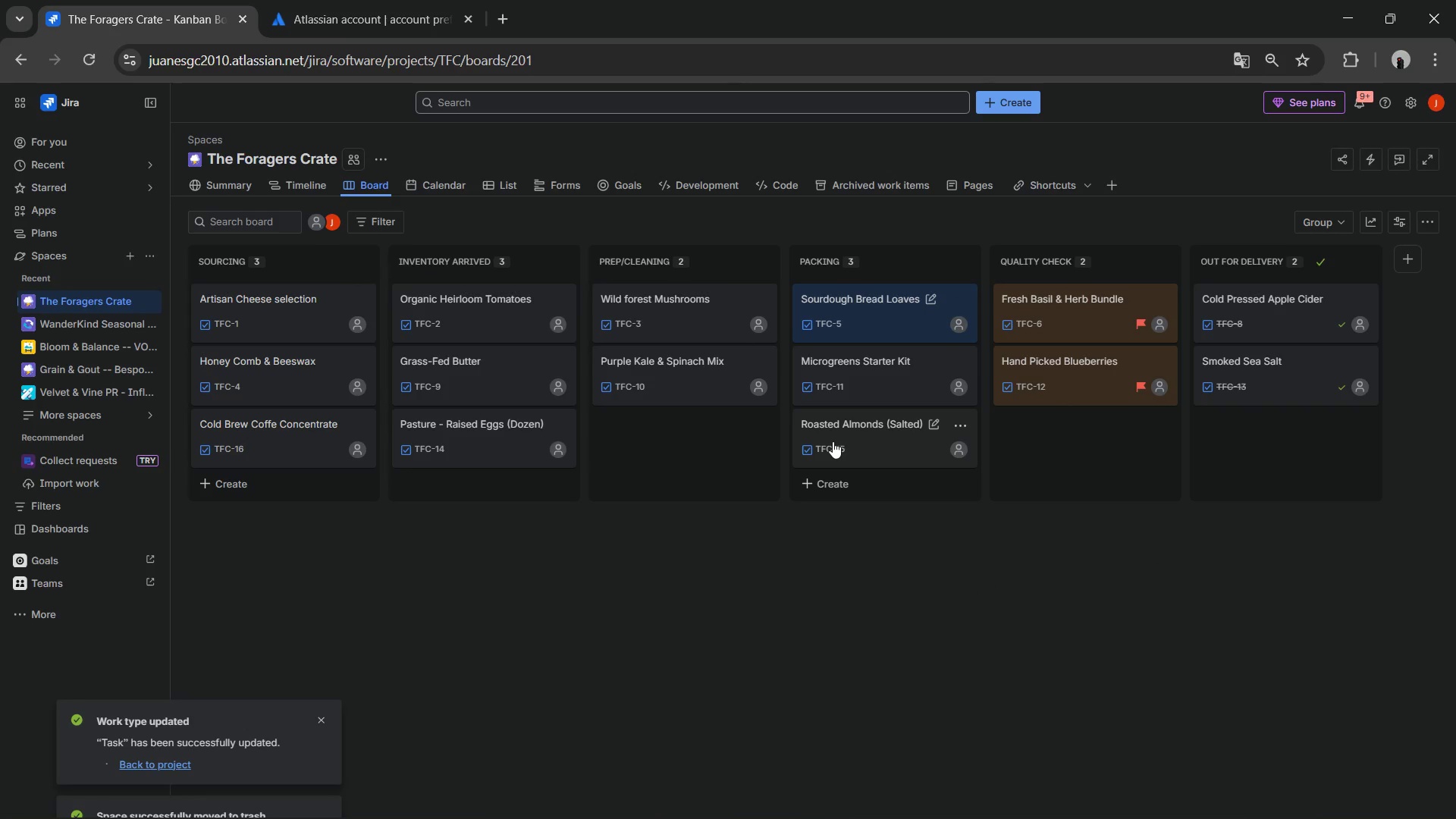 
wait(8.41)
 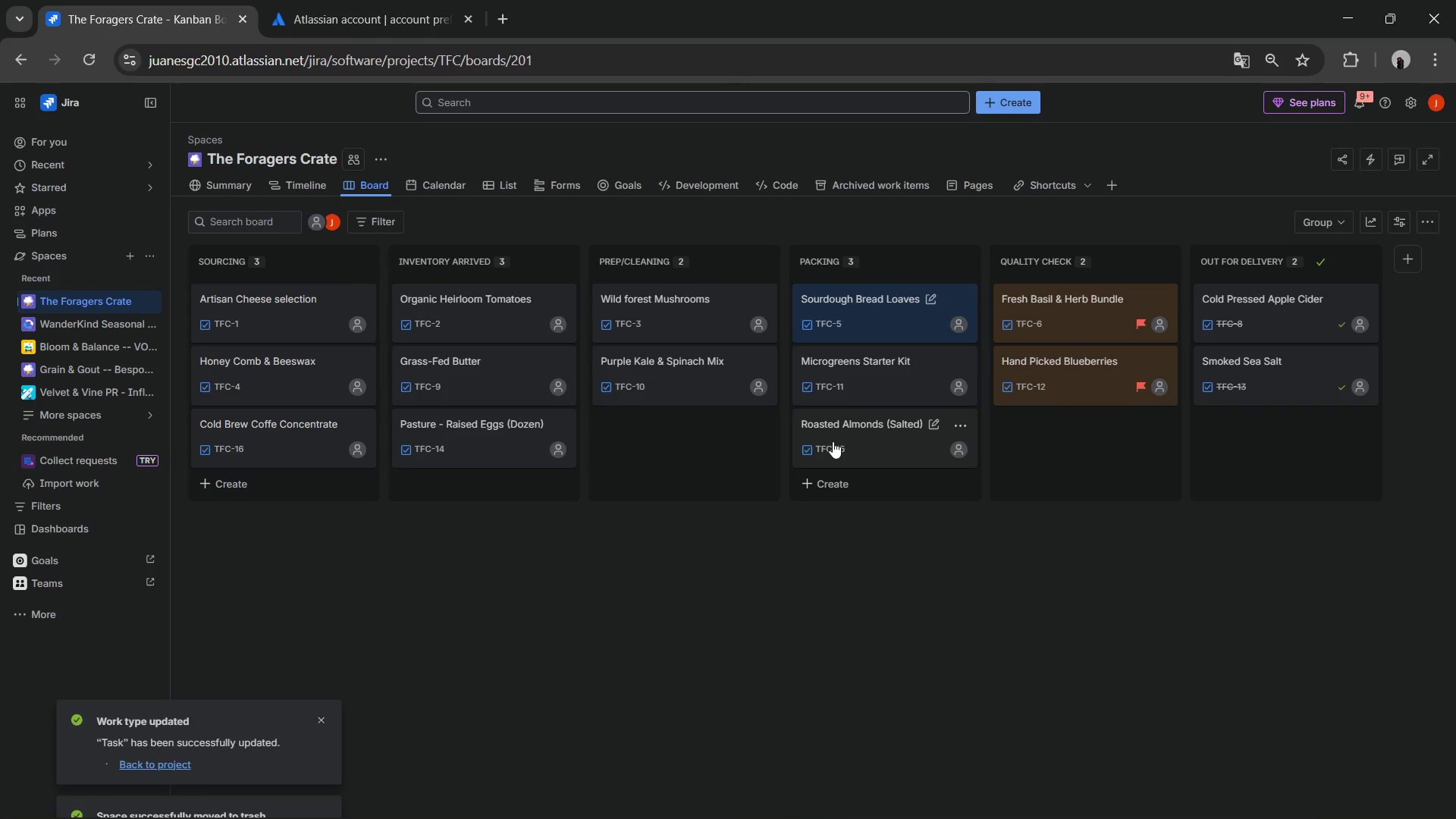 
left_click([887, 423])
 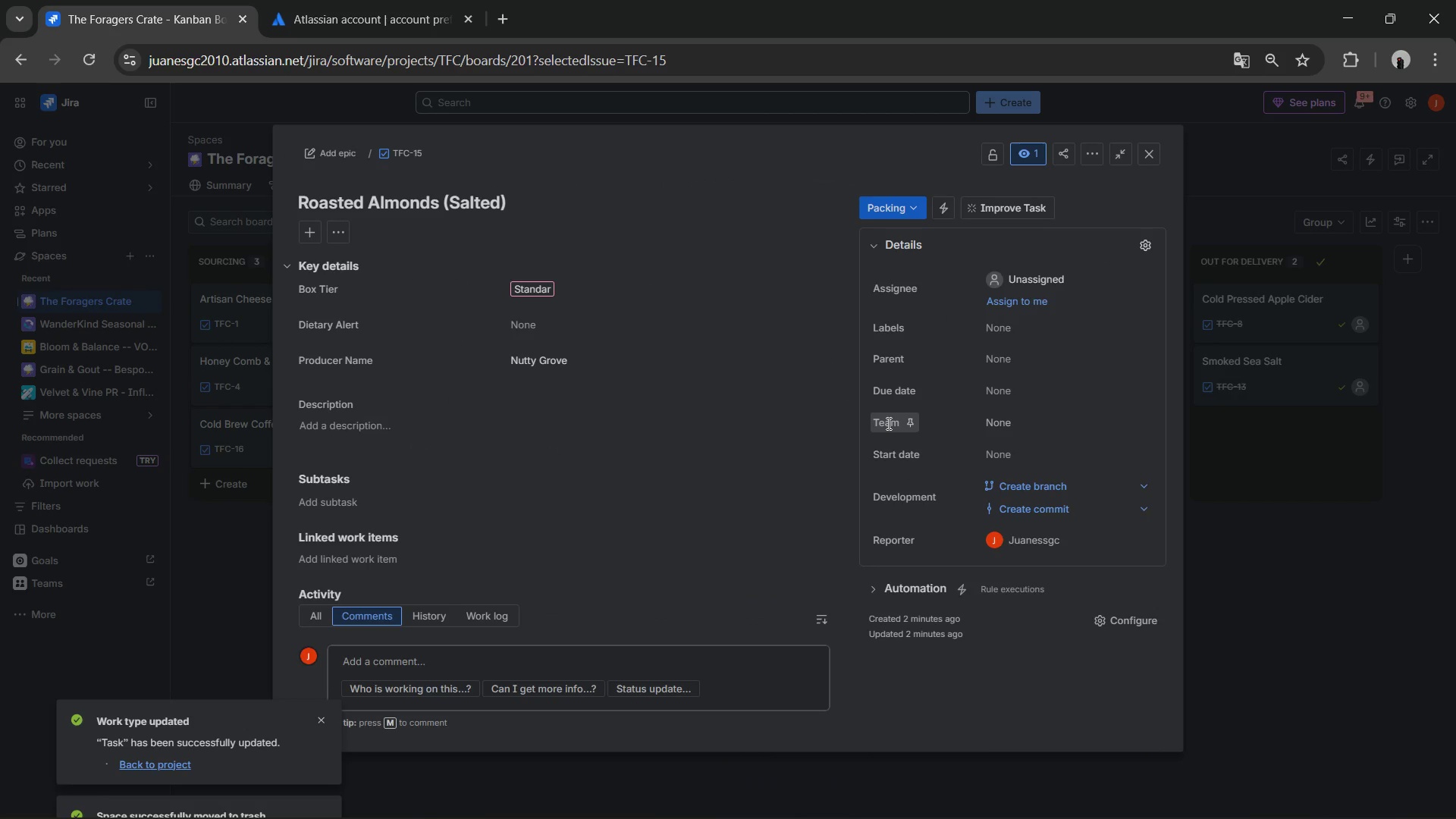 
wait(5.72)
 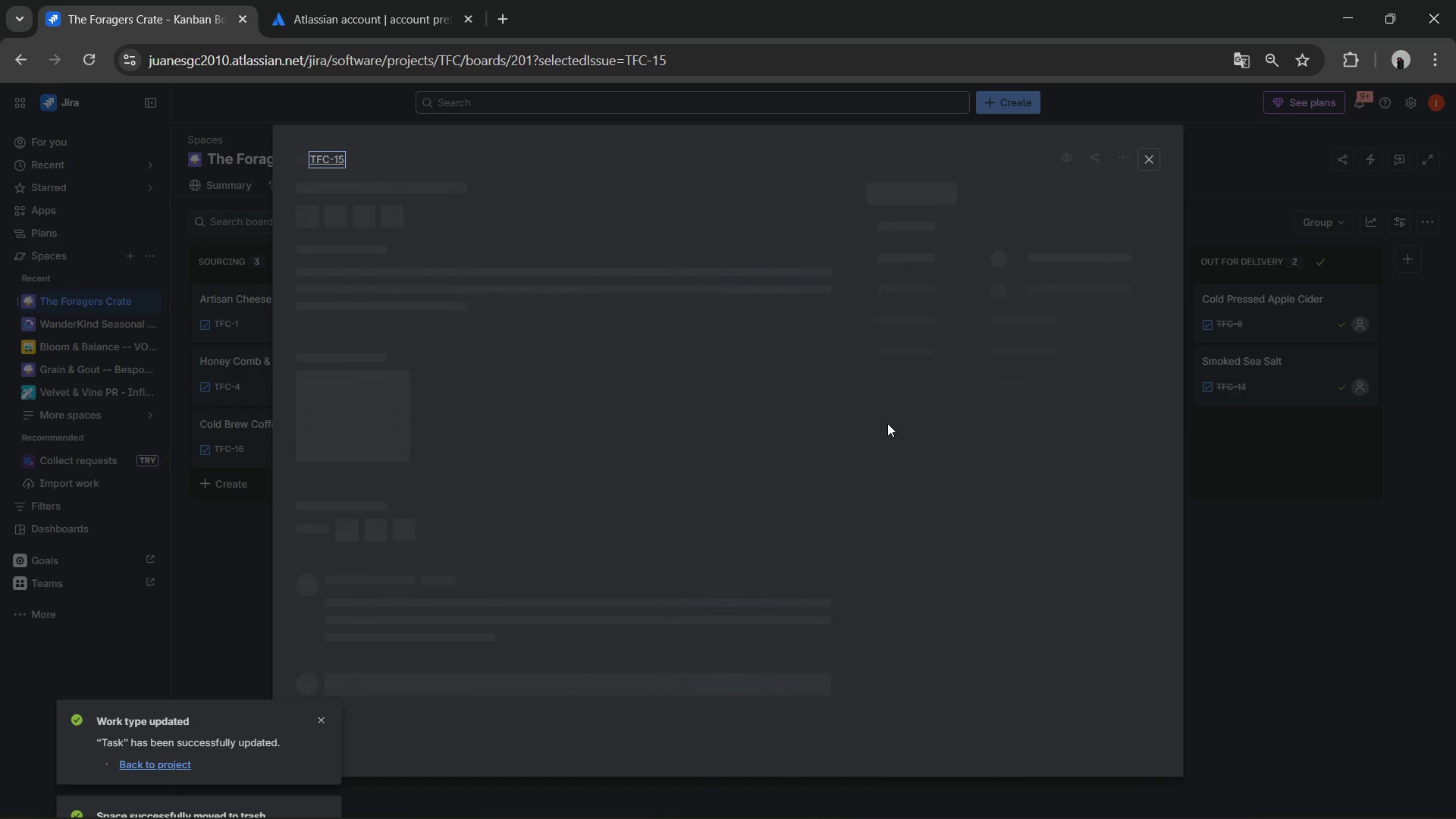 
left_click([554, 333])
 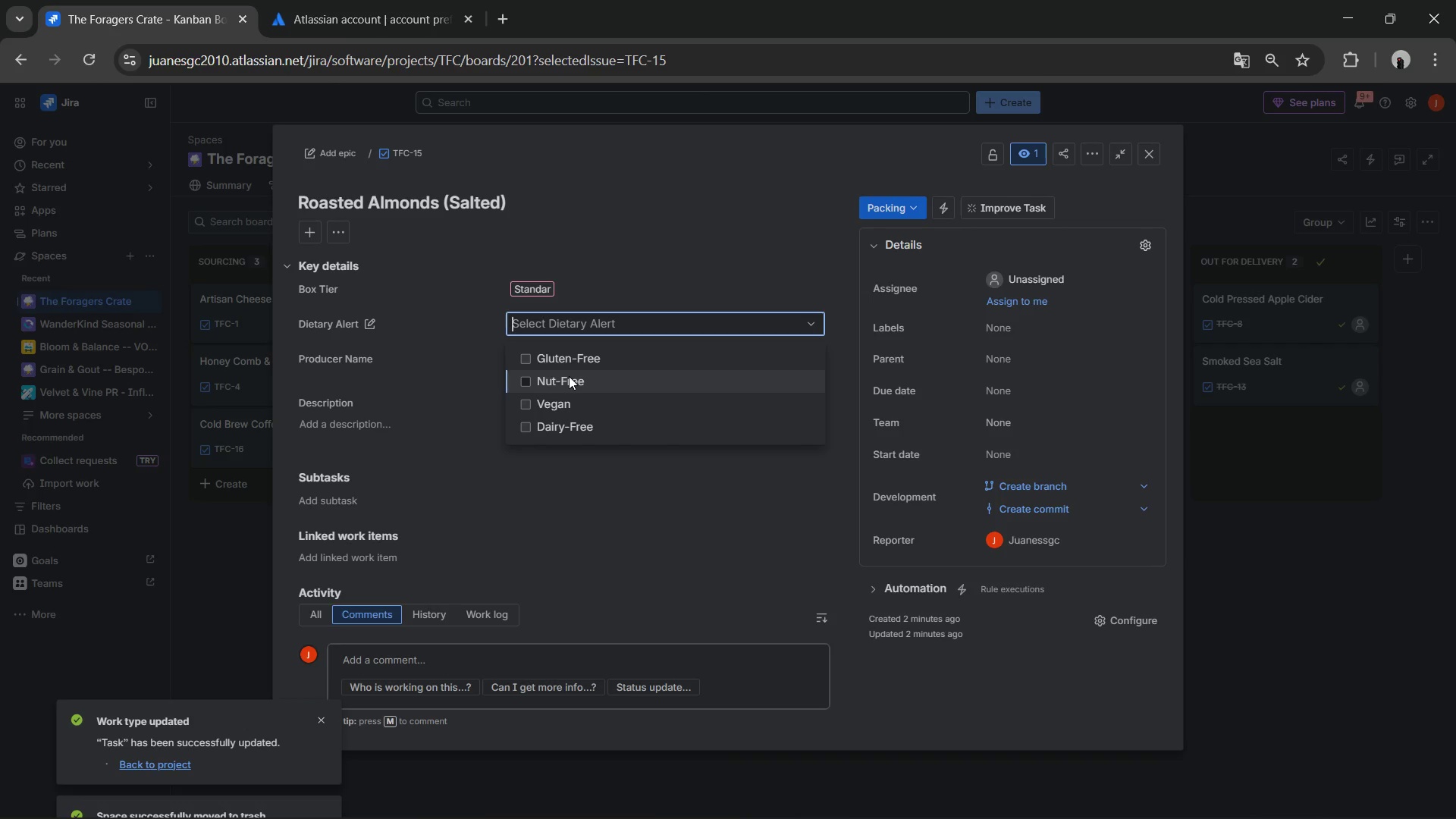 
left_click([569, 376])
 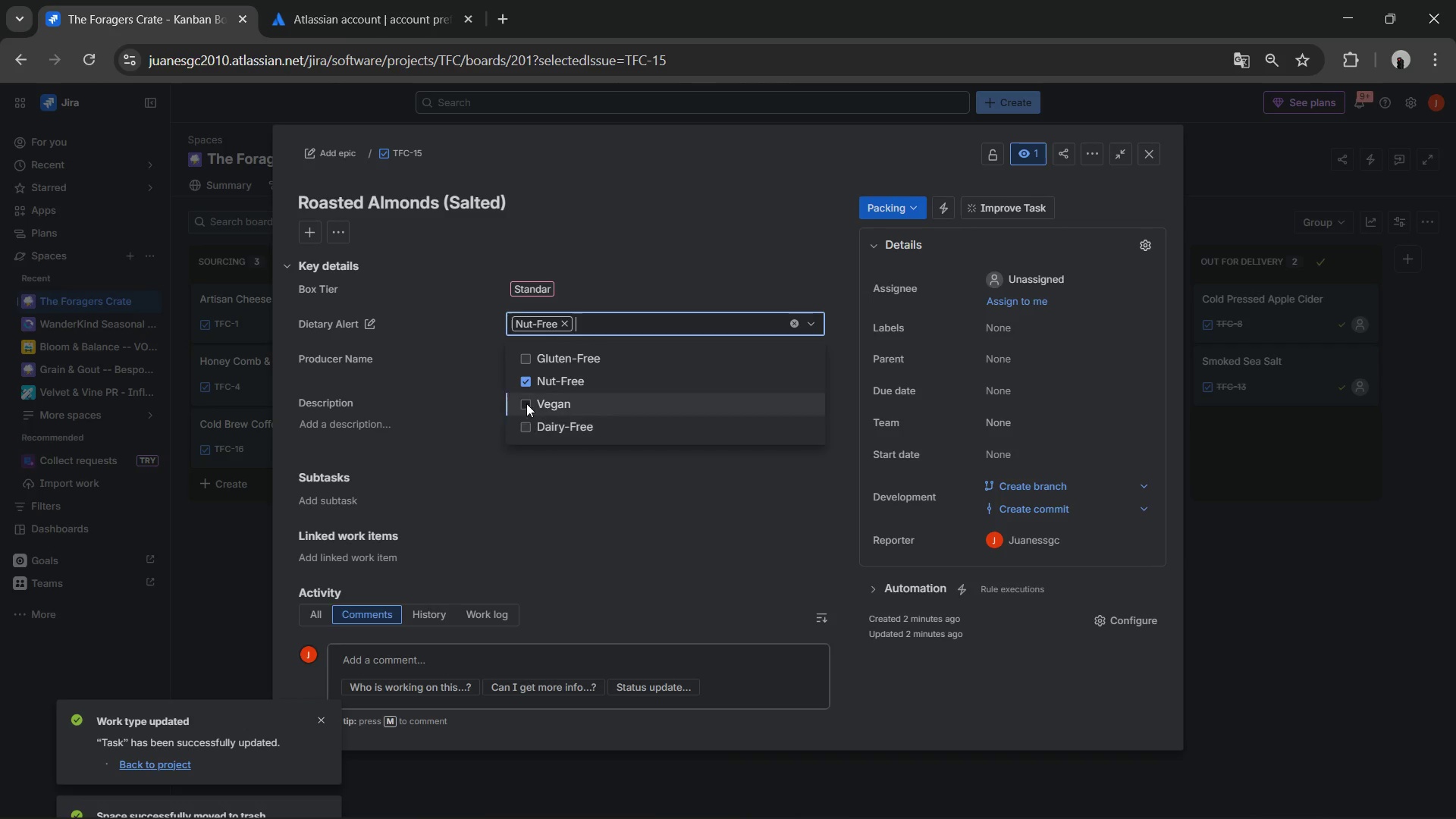 
left_click([530, 365])
 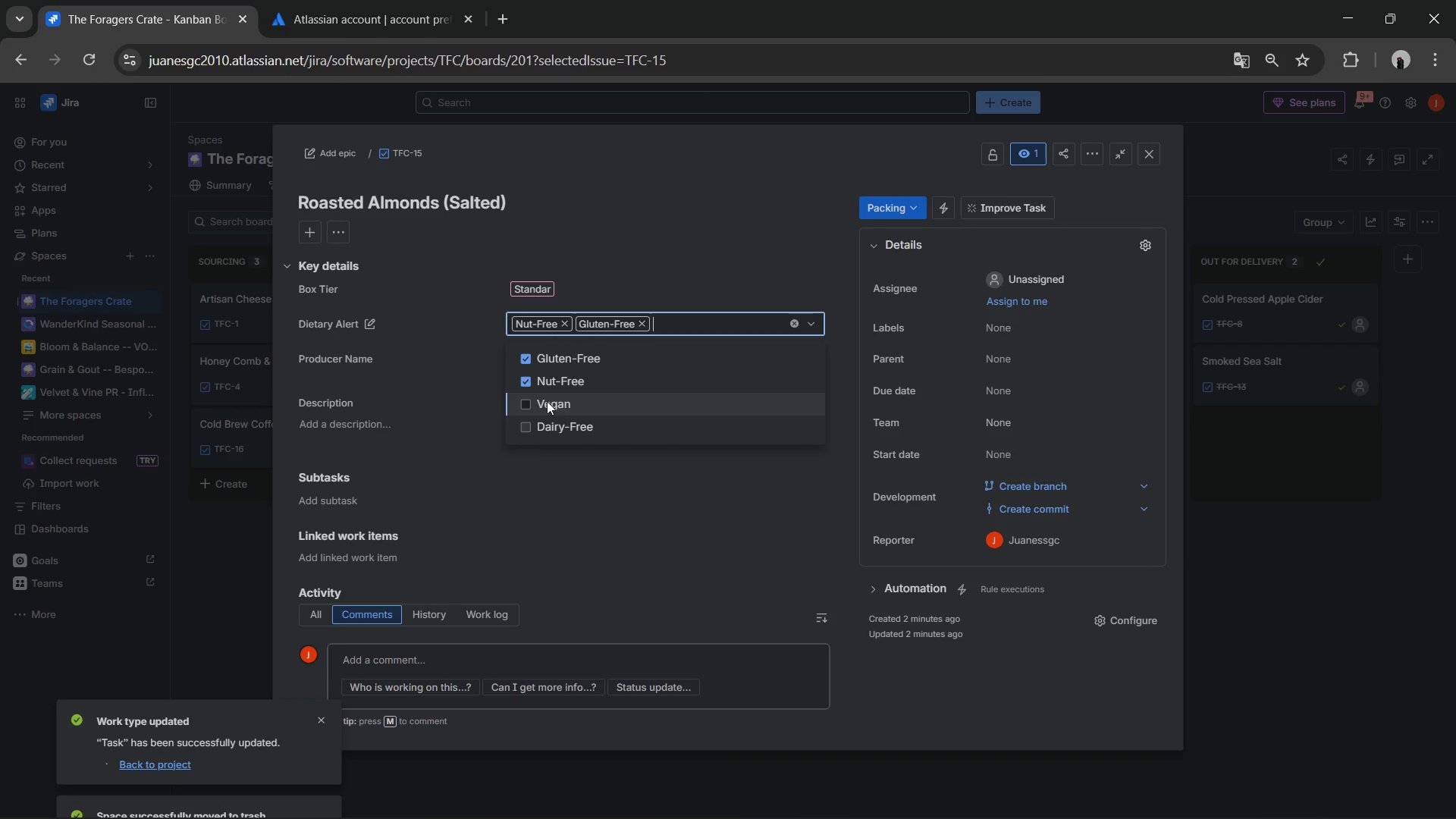 
wait(10.47)
 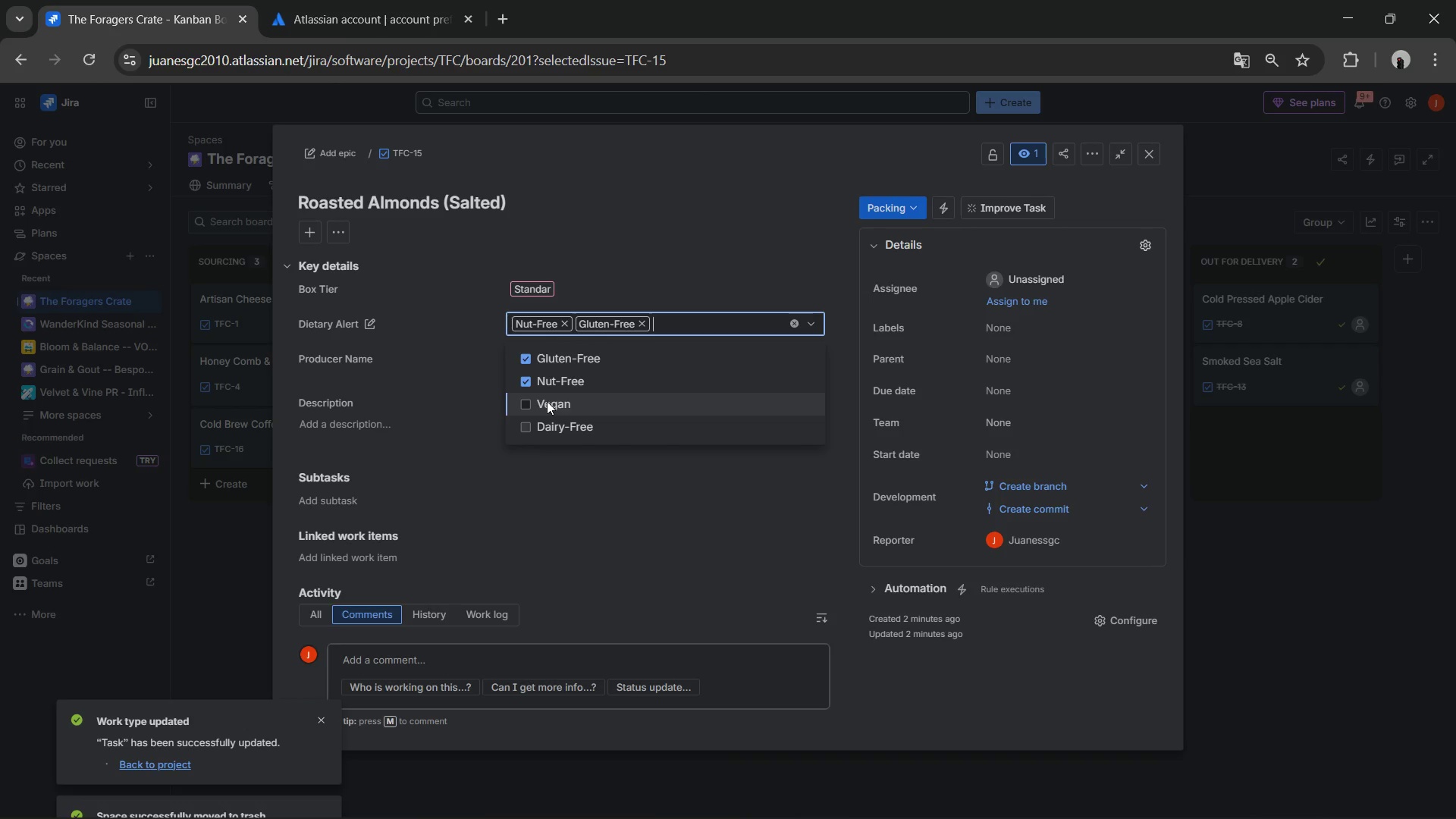 
left_click([535, 381])
 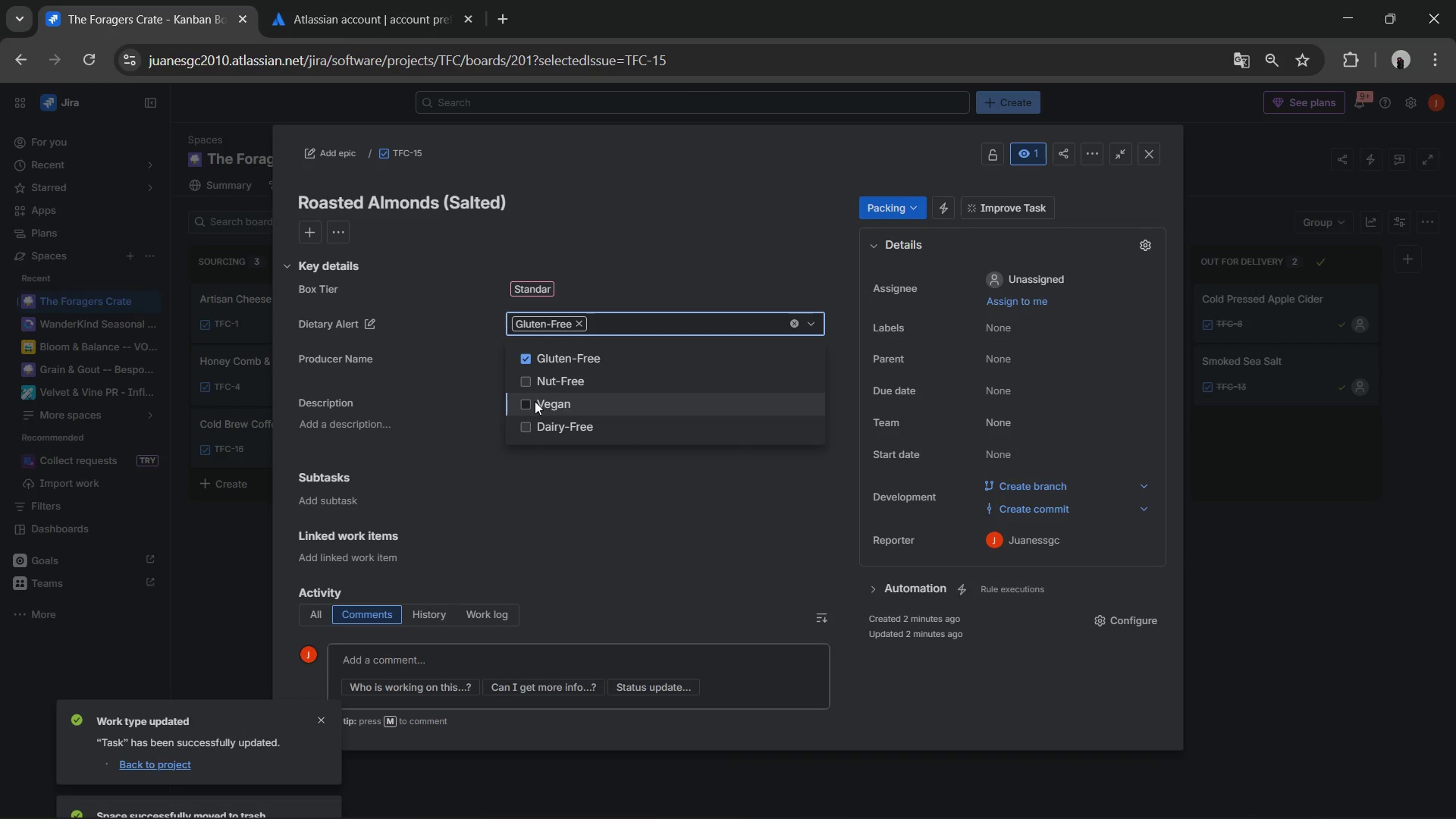 
left_click([535, 401])
 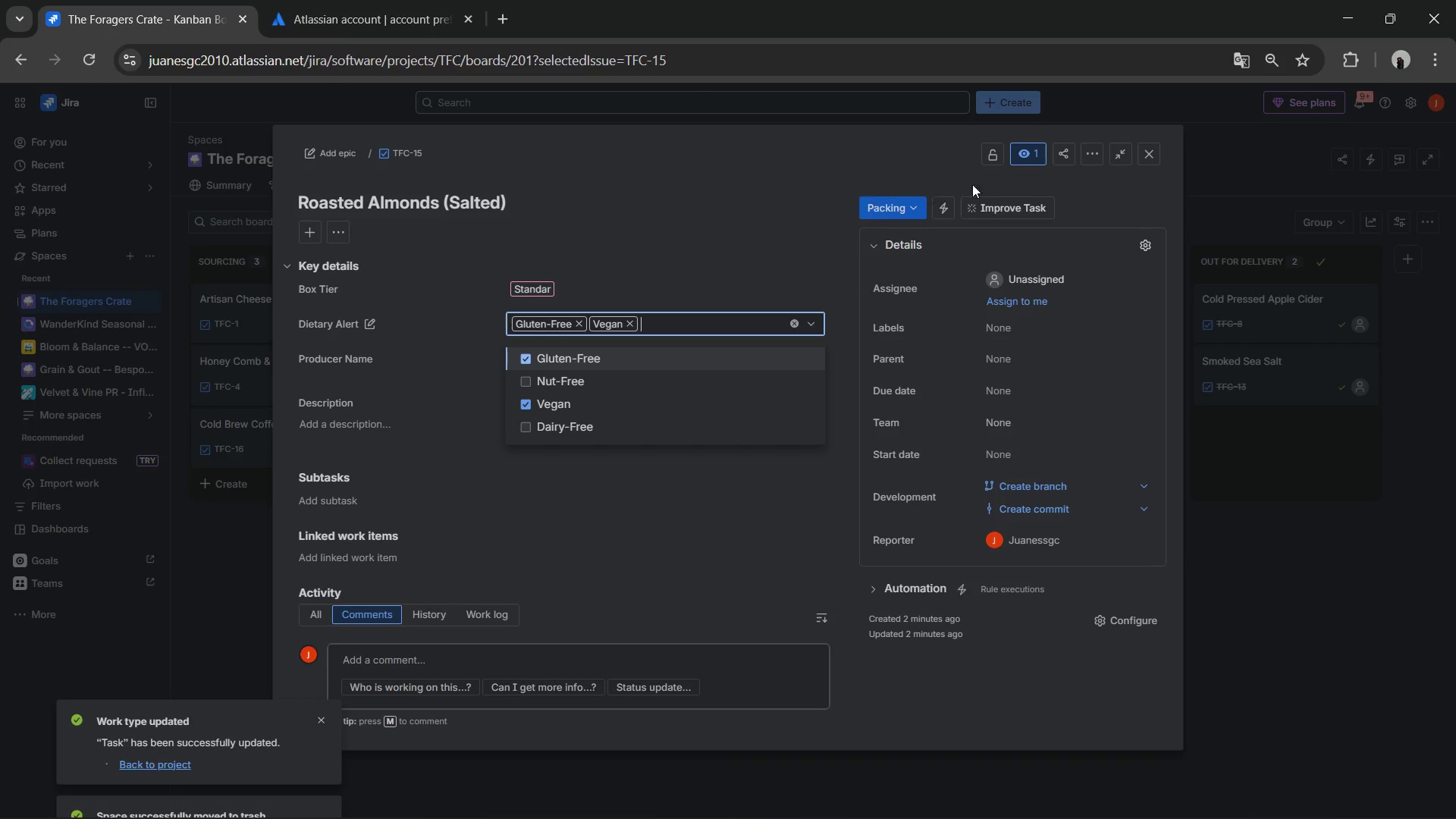 
wait(5.11)
 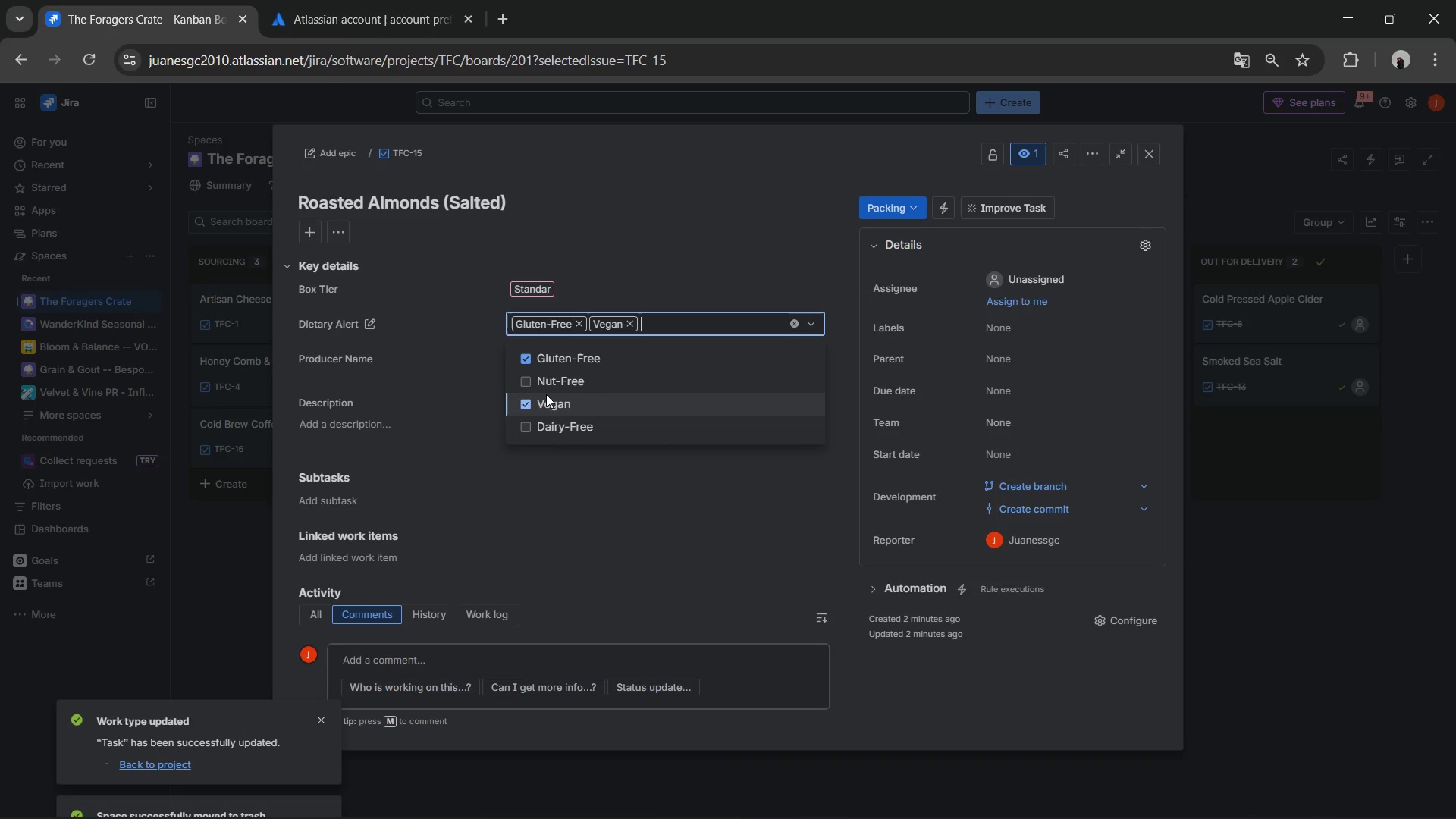 
left_click([1155, 151])
 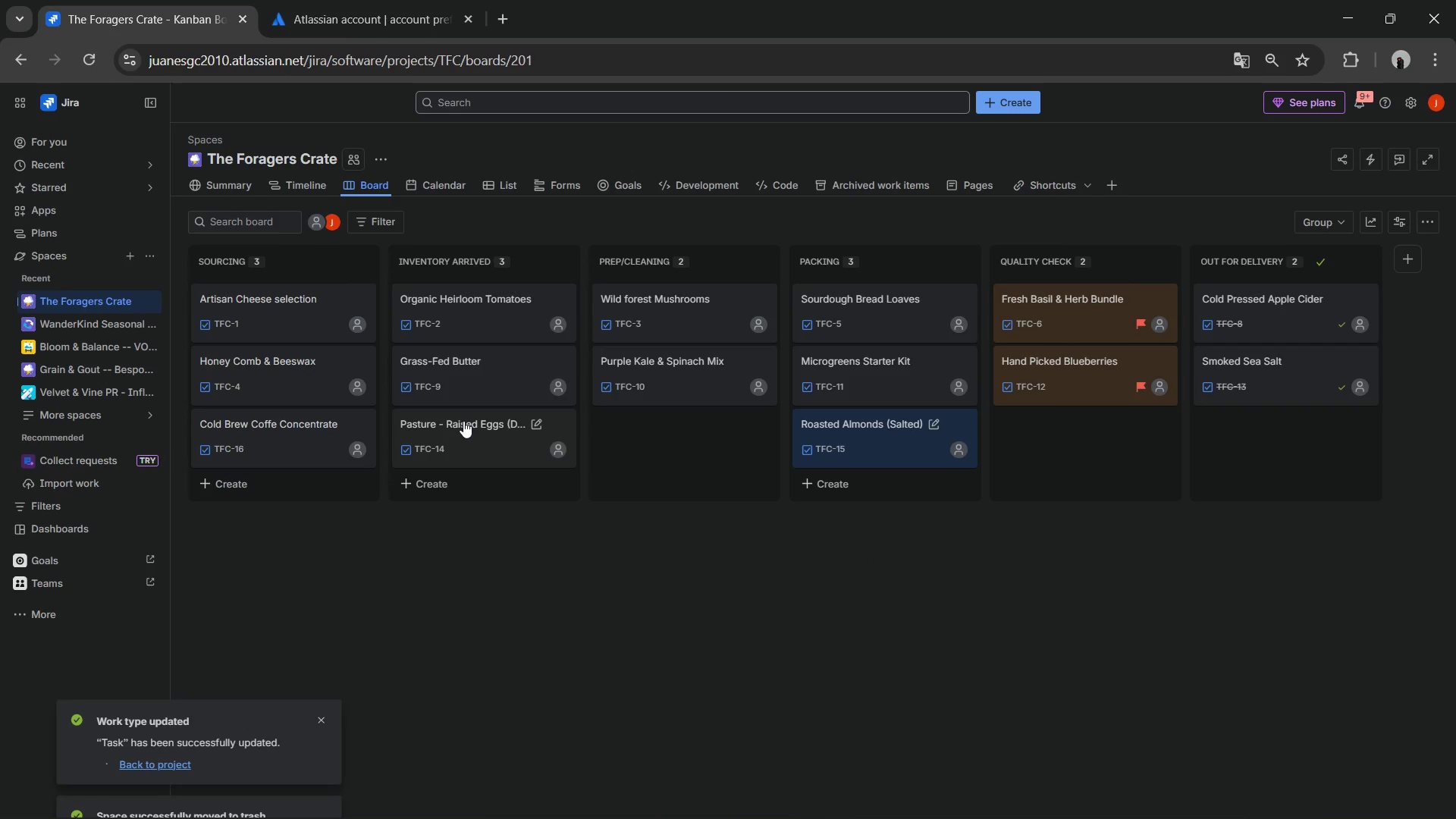 
wait(7.55)
 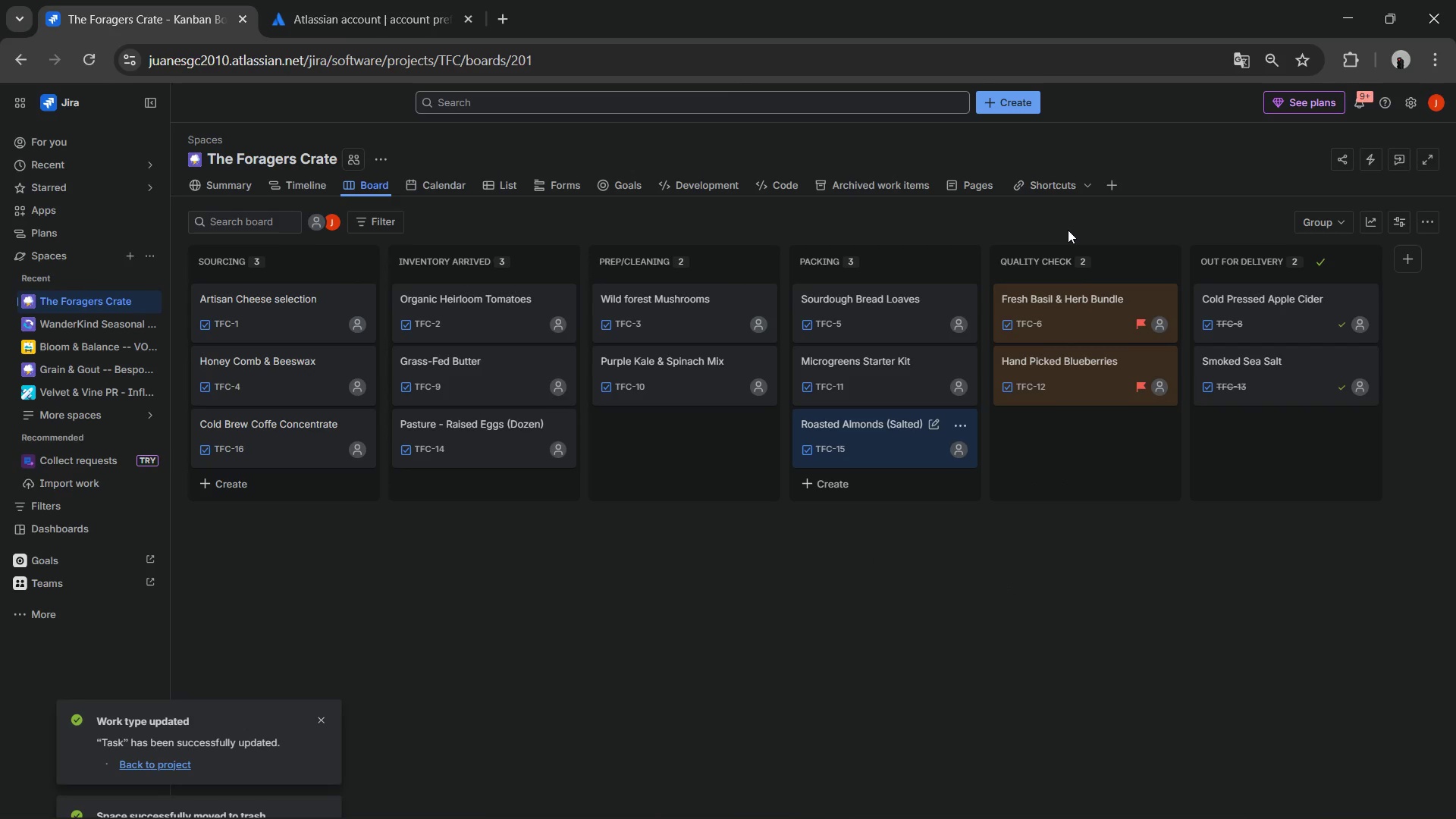 
left_click([855, 363])
 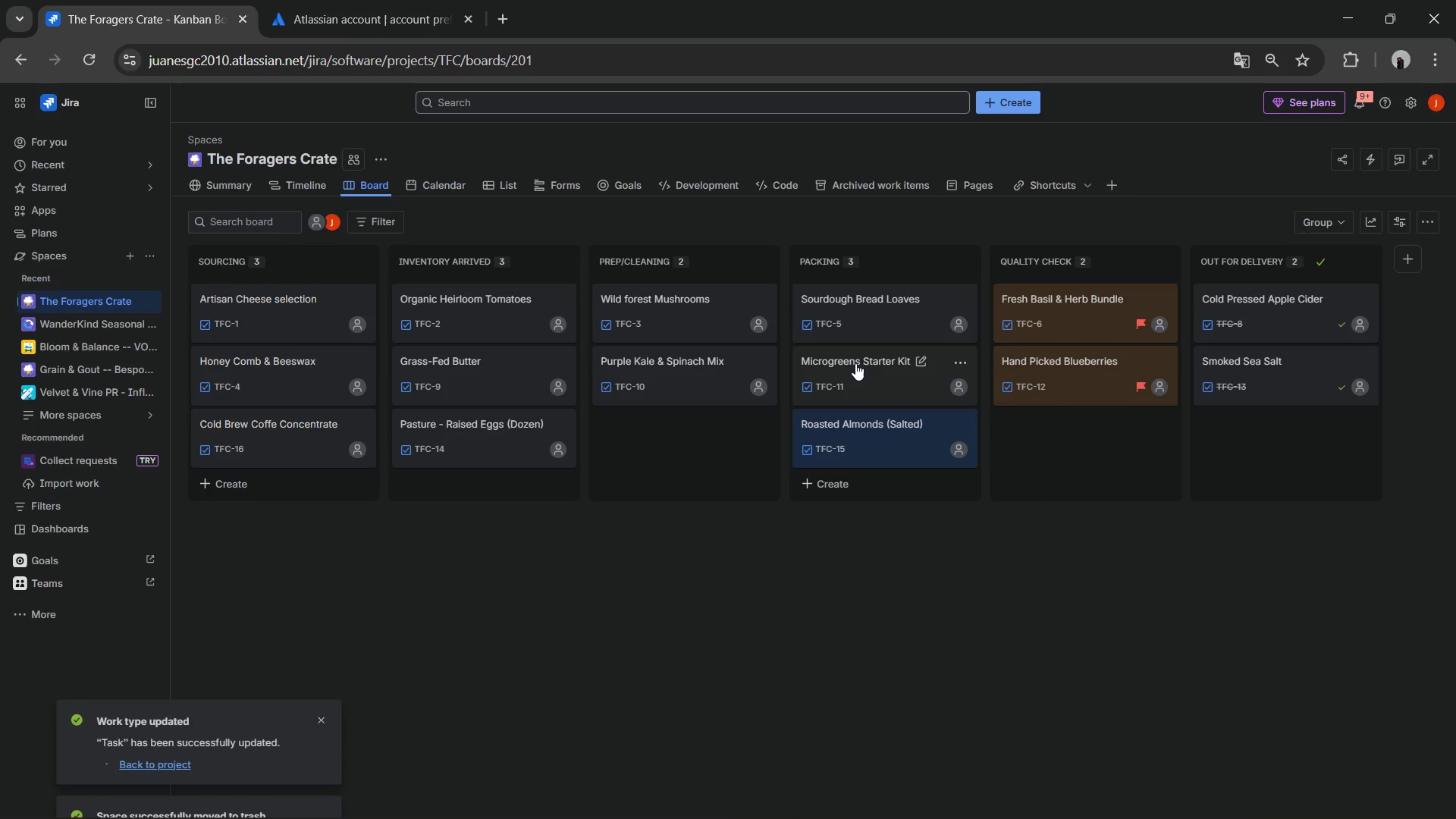 
left_click([855, 363])
 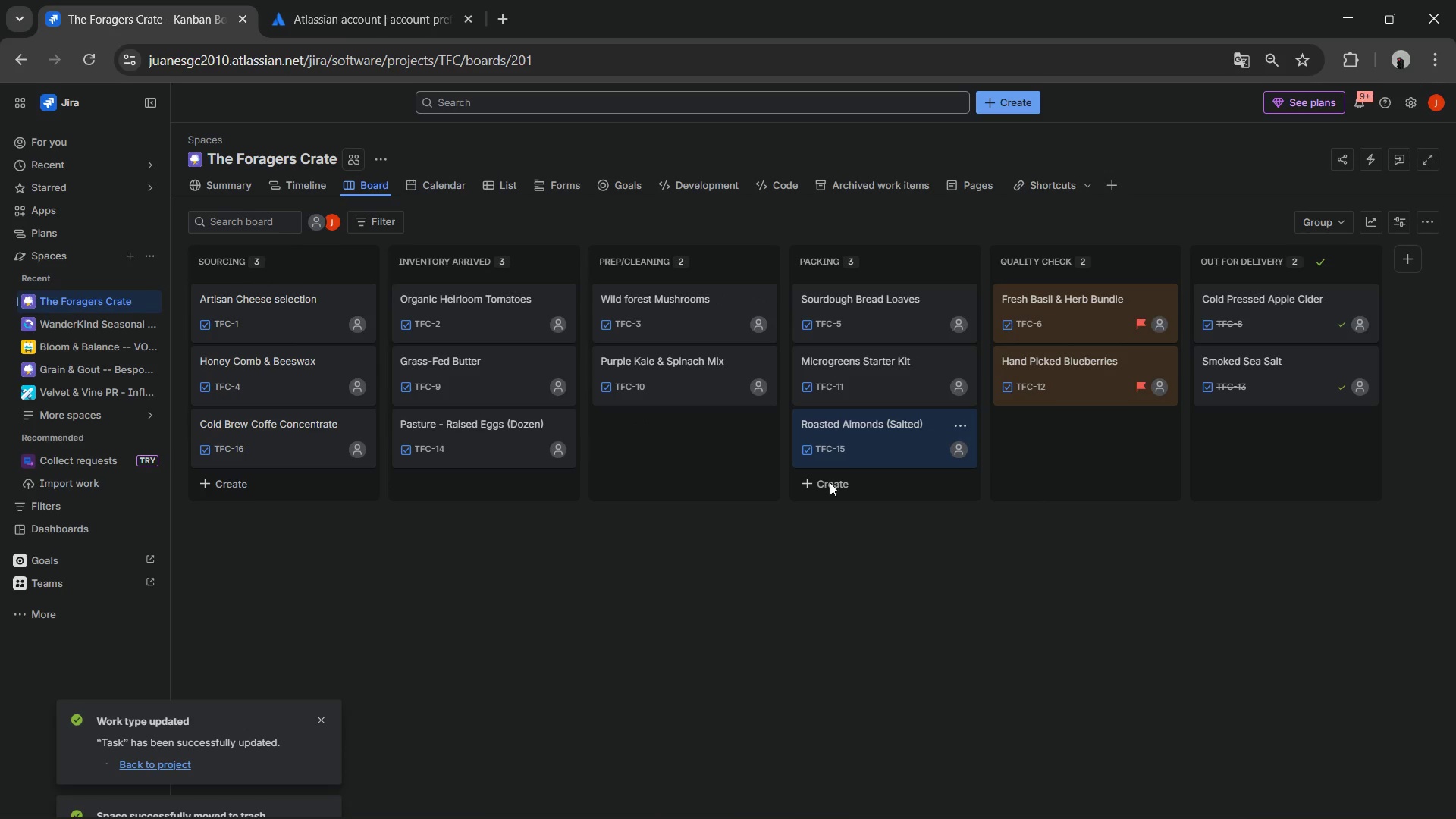 
left_click([839, 360])
 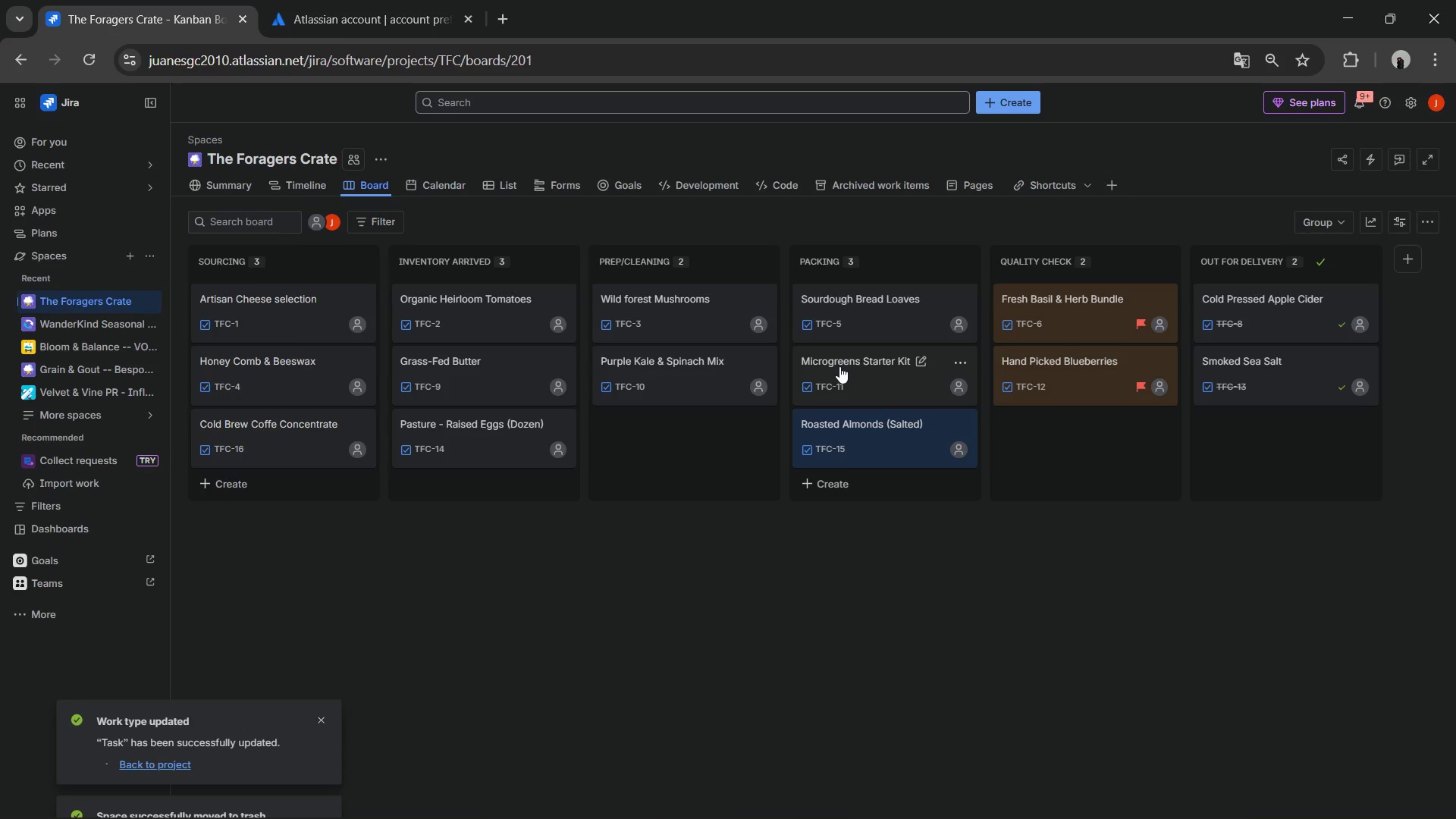 
left_click([843, 375])
 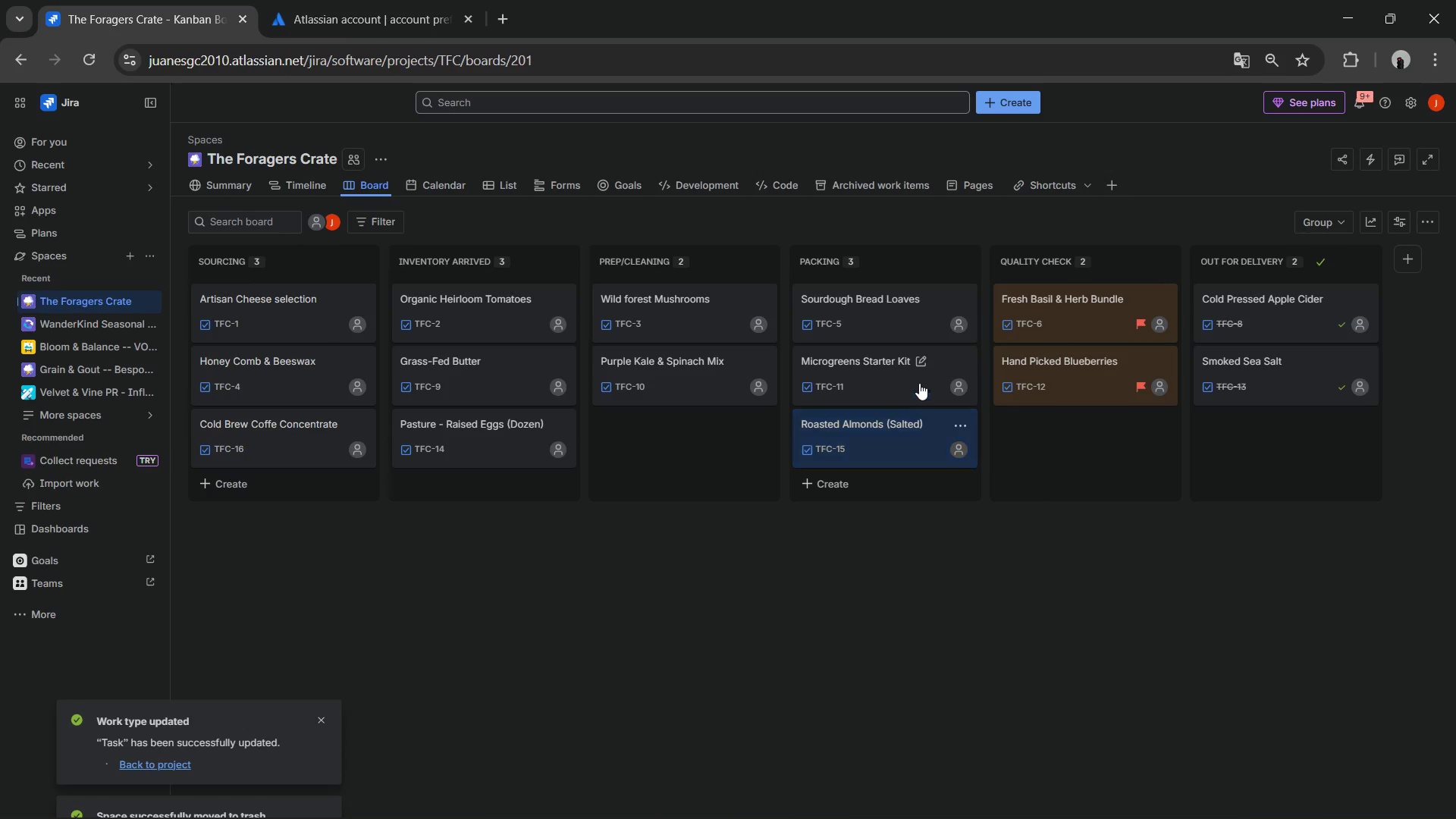 
double_click([902, 362])
 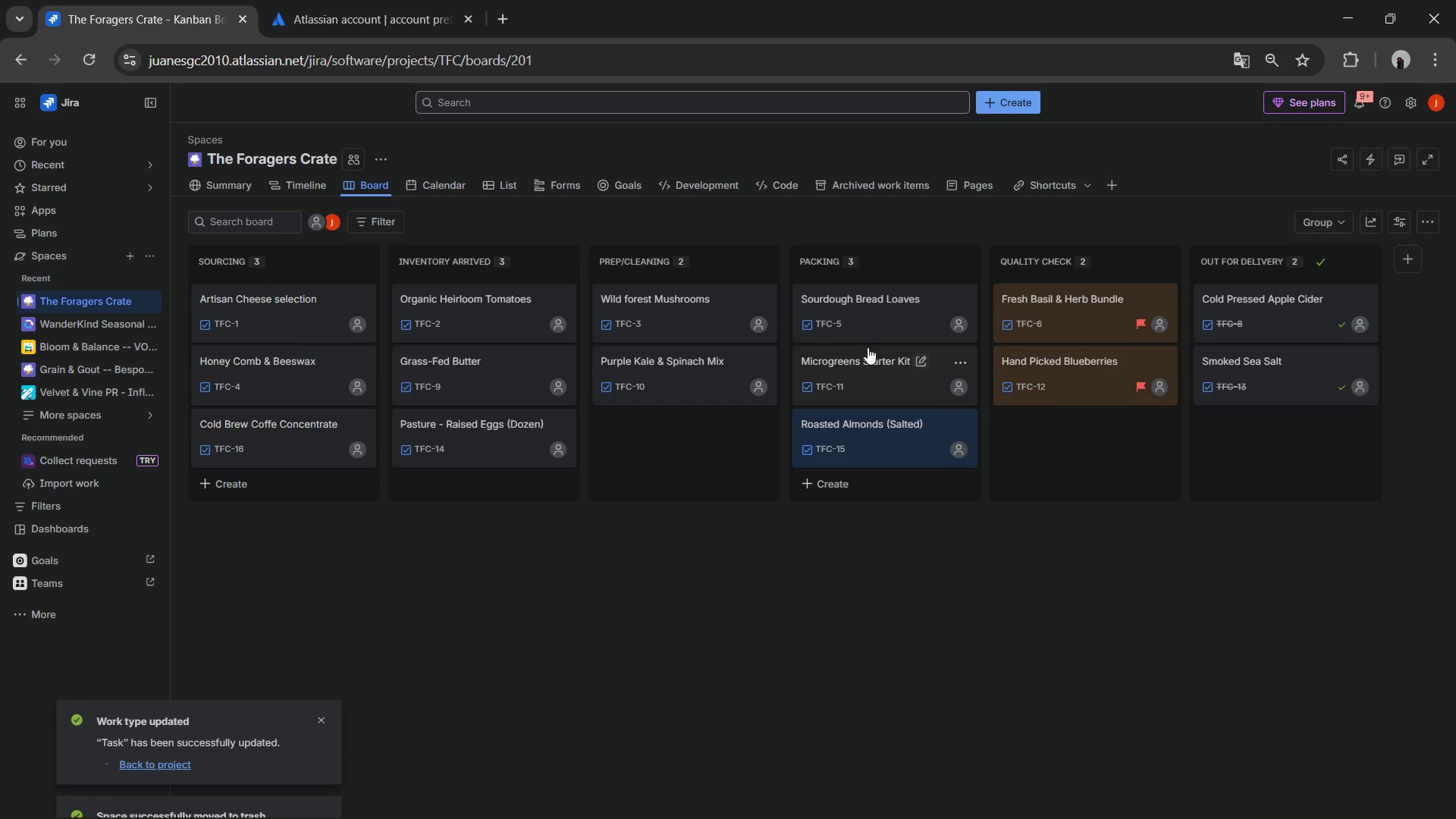 
left_click([842, 304])
 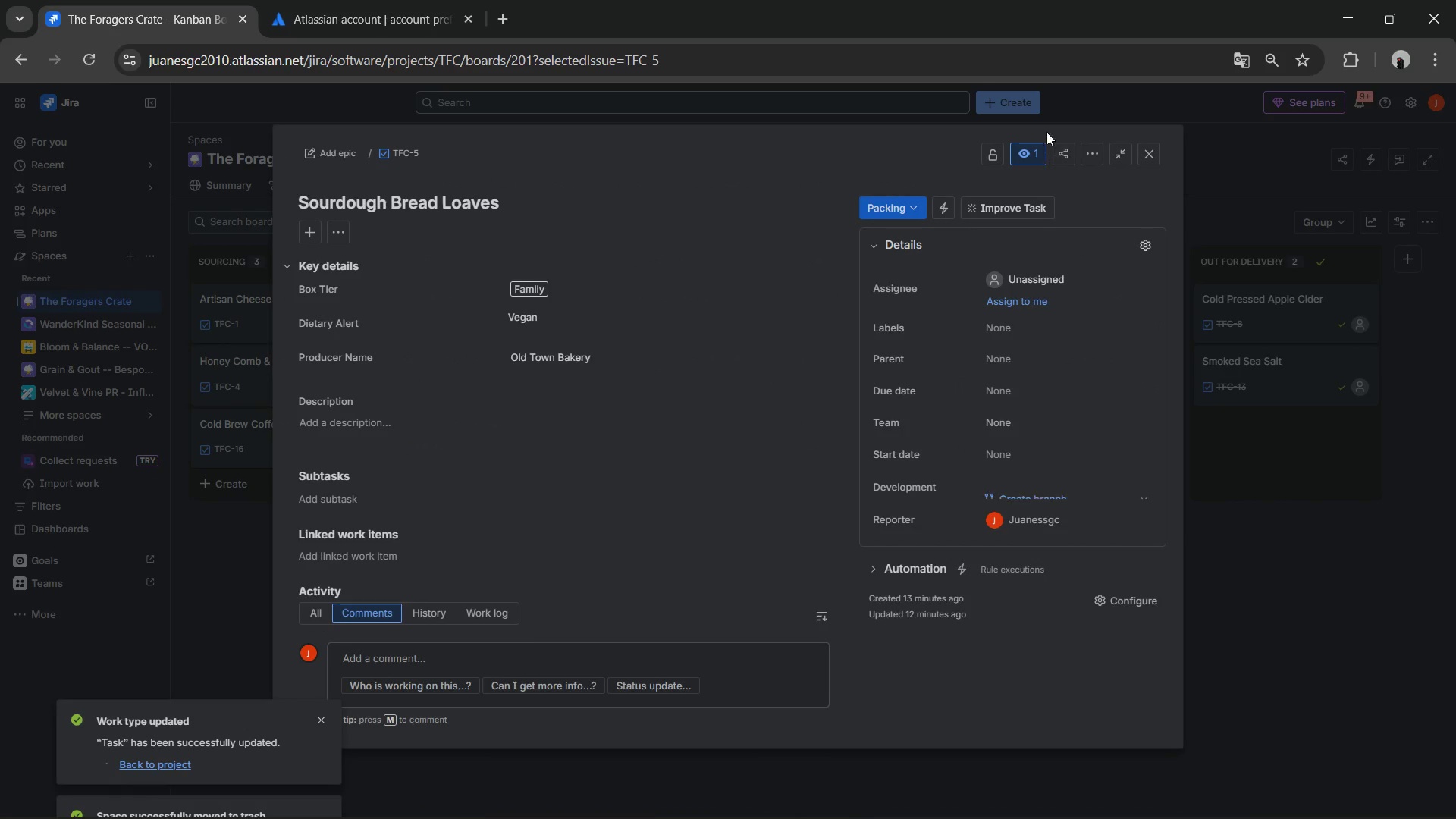 
left_click([1145, 151])
 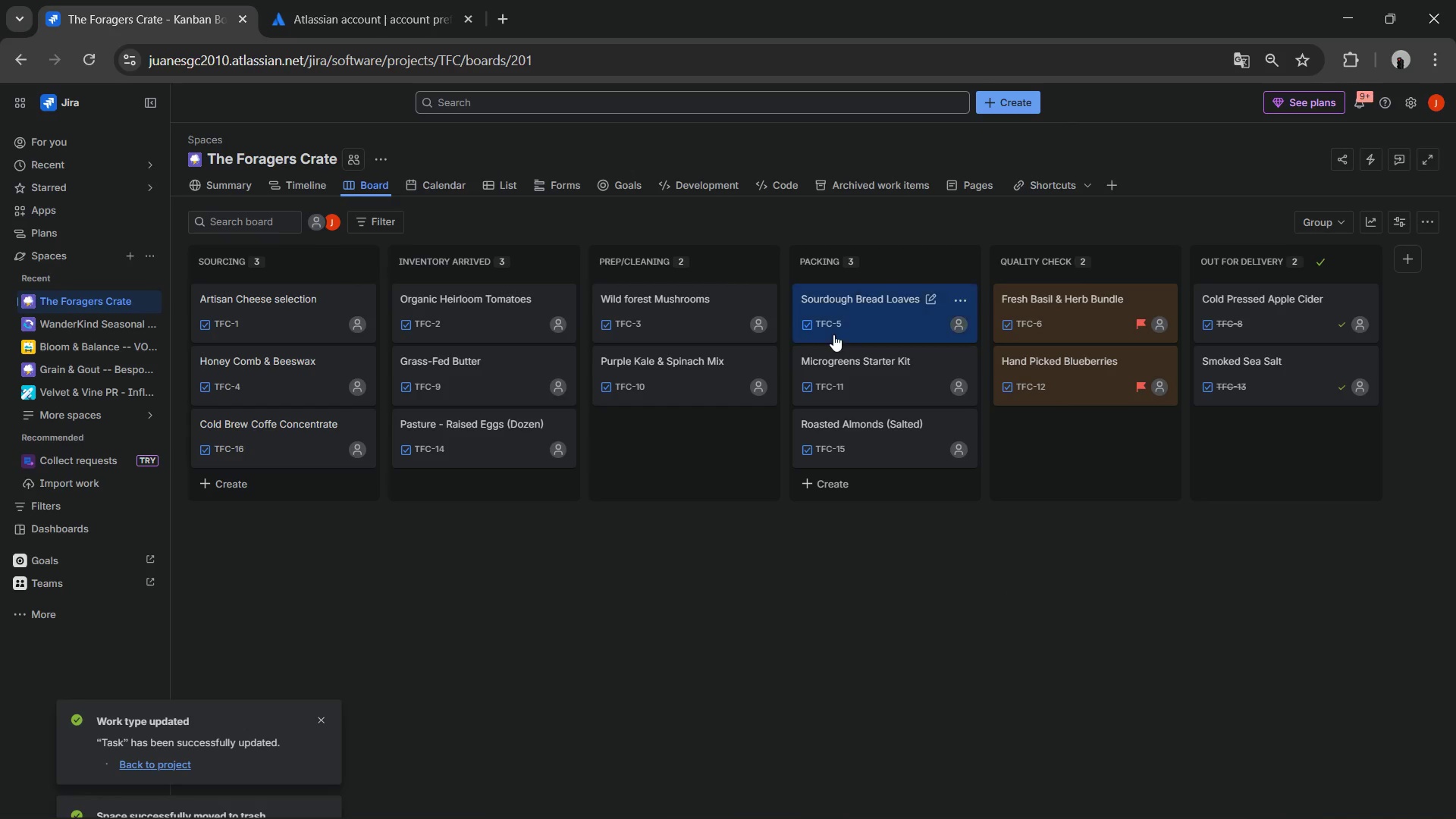 
left_click([843, 361])
 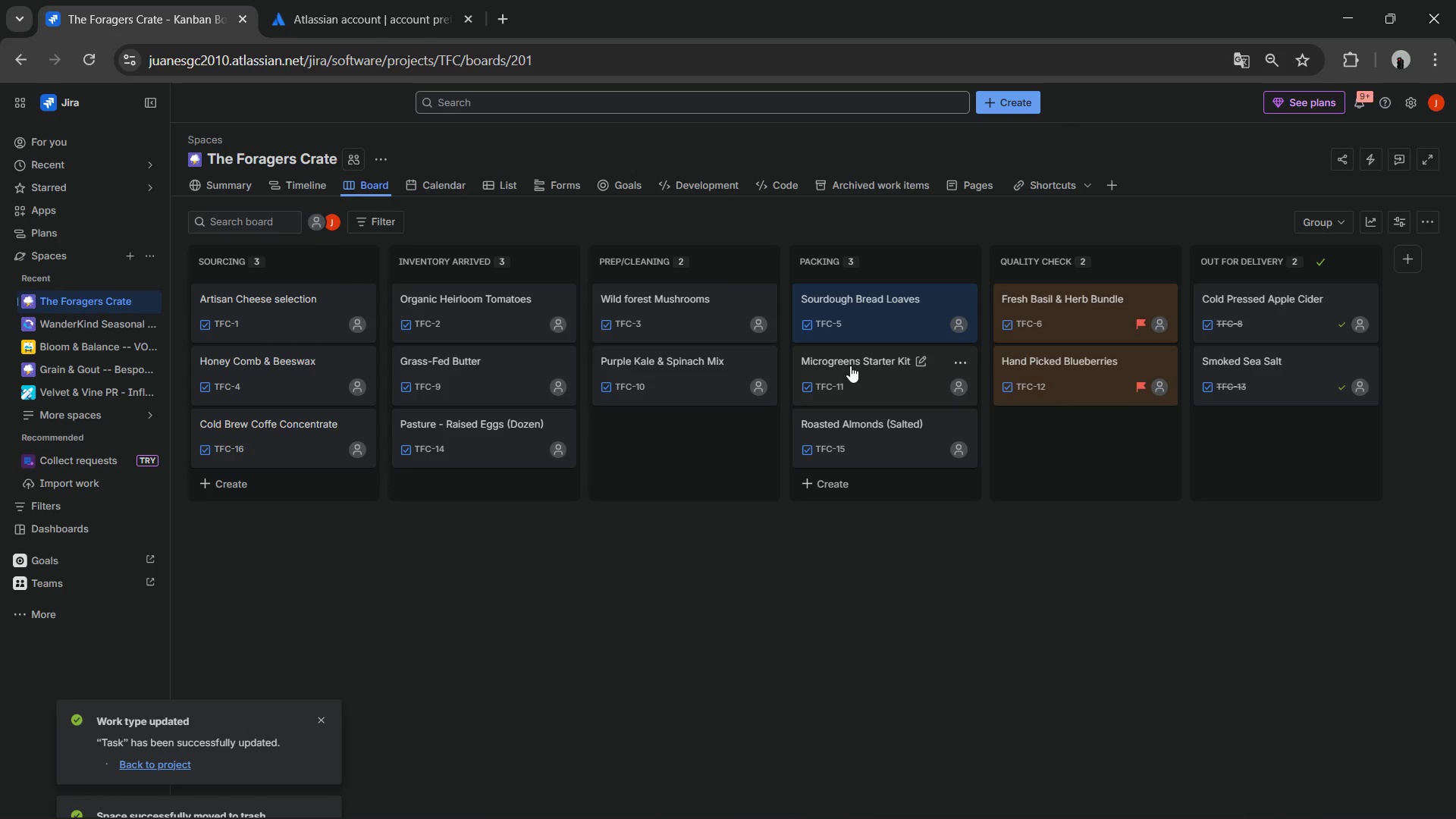 
double_click([860, 372])
 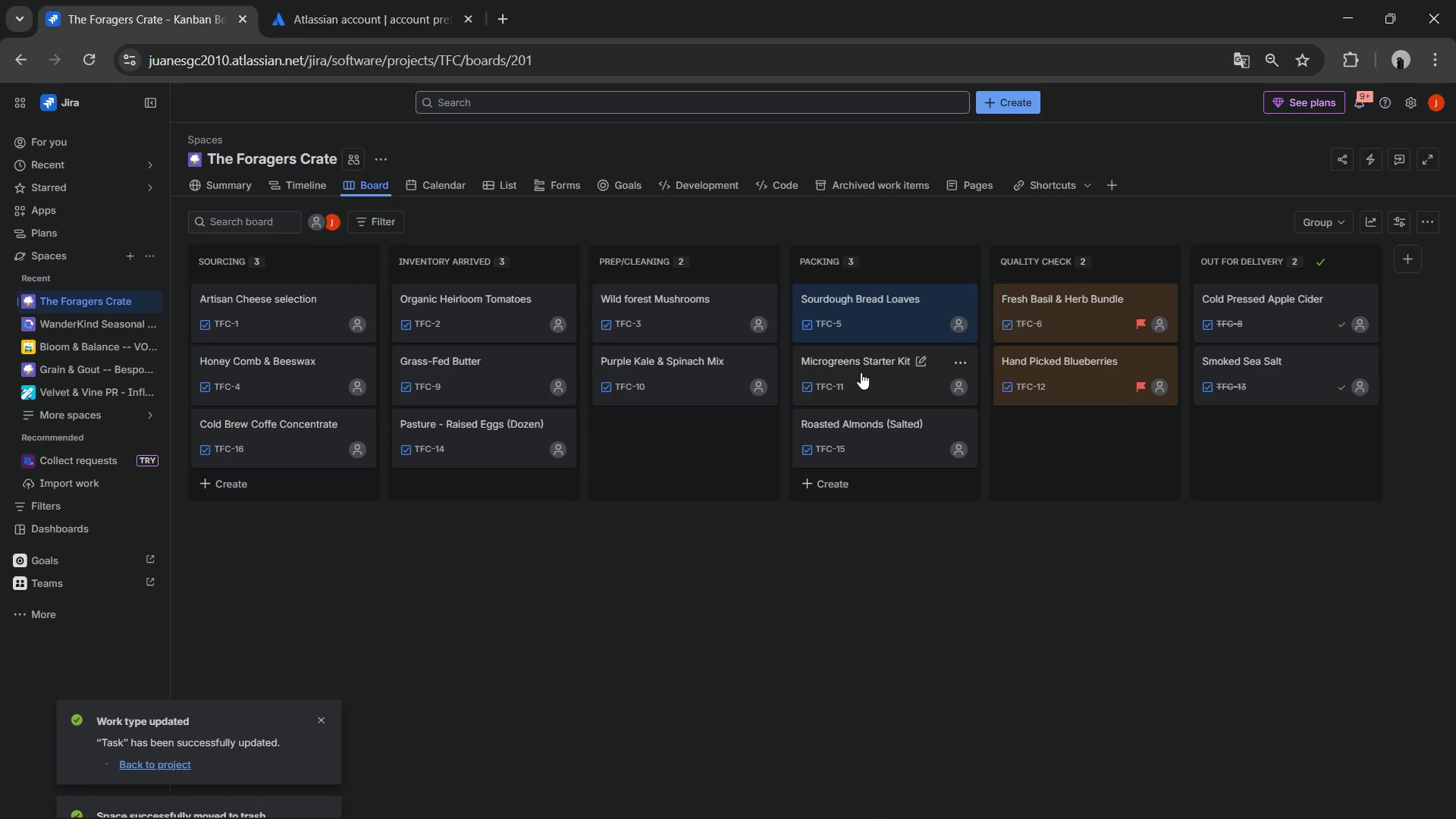 
triple_click([861, 372])
 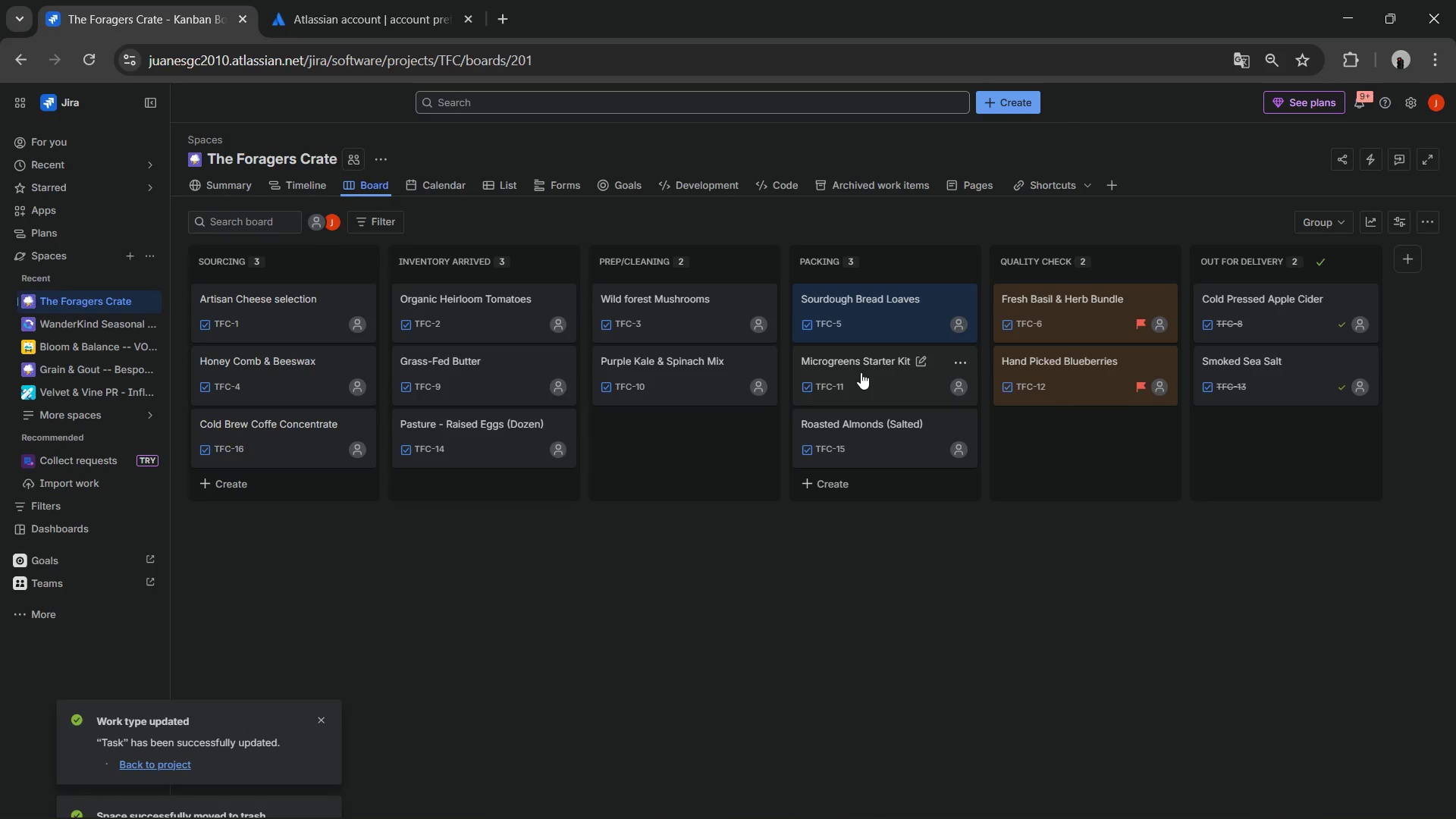 
triple_click([861, 372])
 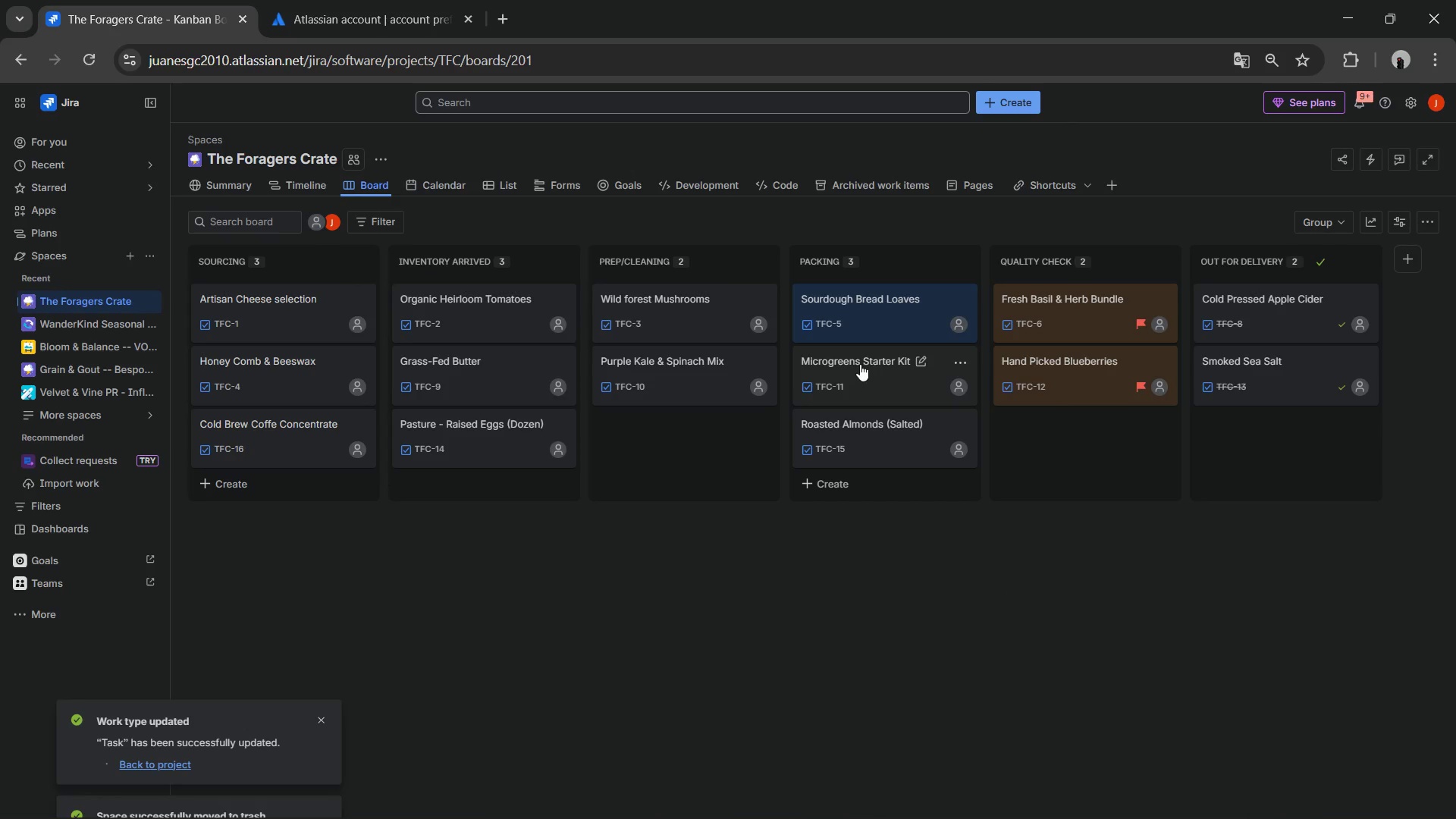 
right_click([860, 364])
 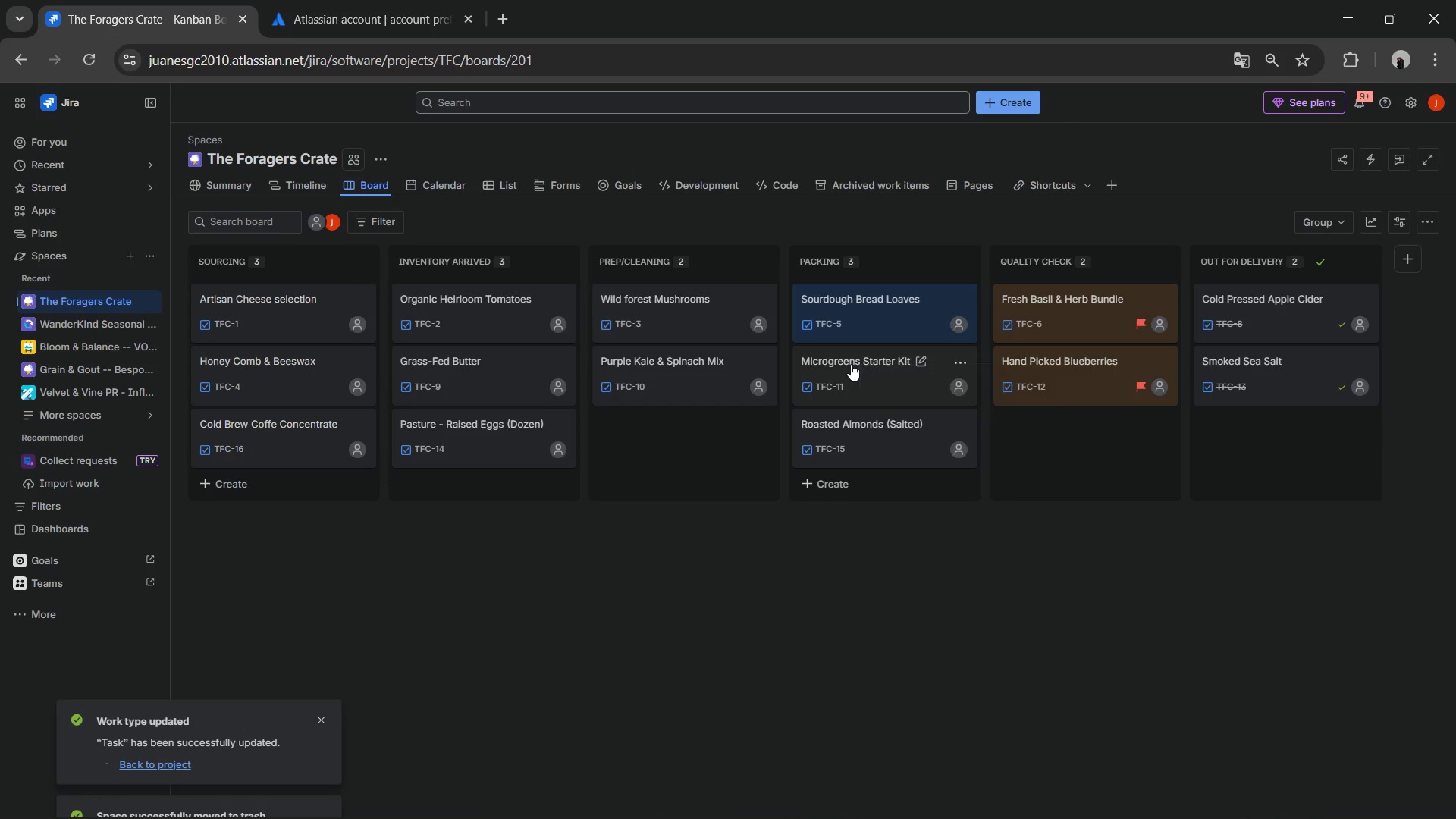 
double_click([851, 364])
 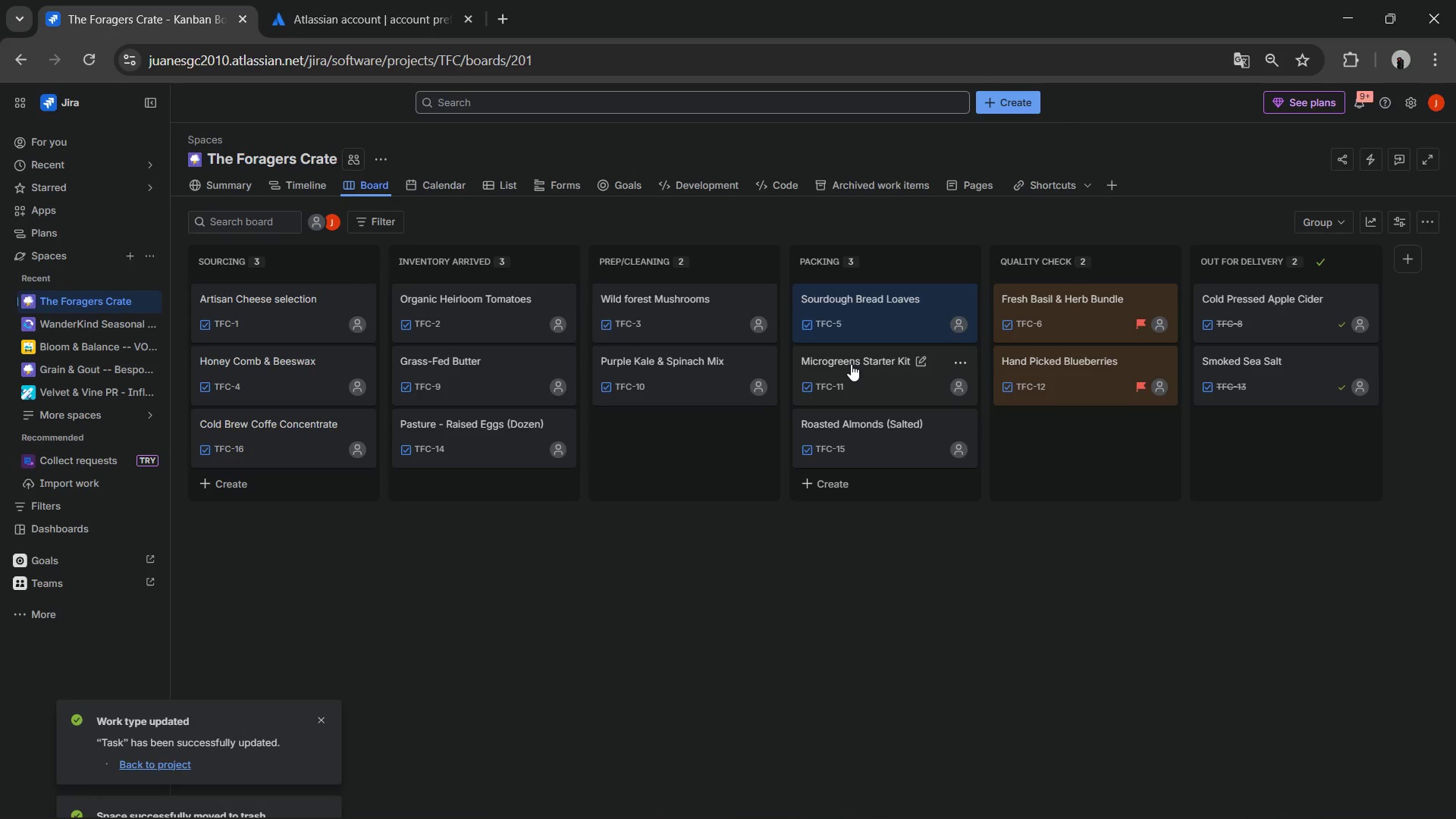 
triple_click([851, 364])
 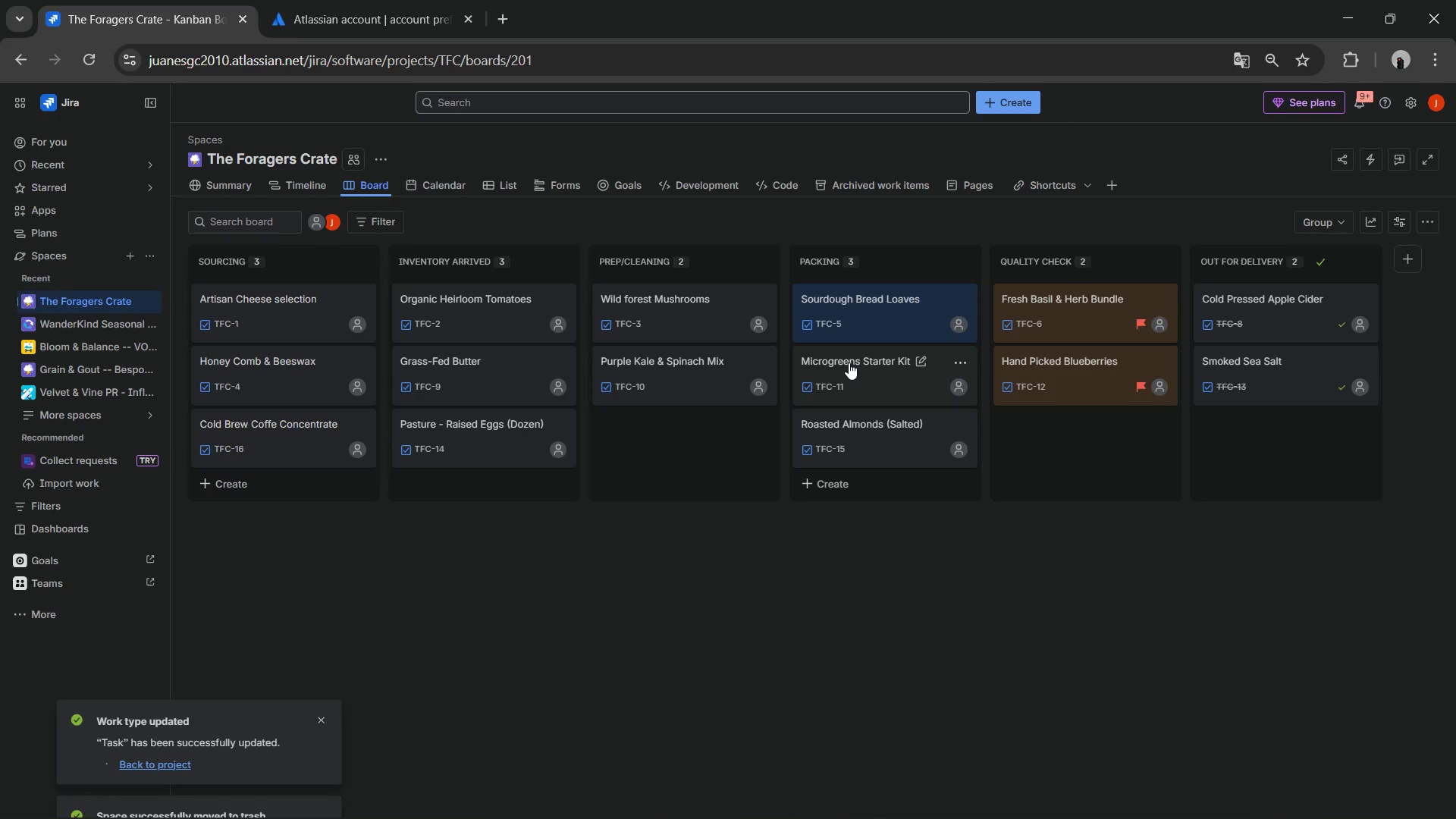 
triple_click([851, 364])
 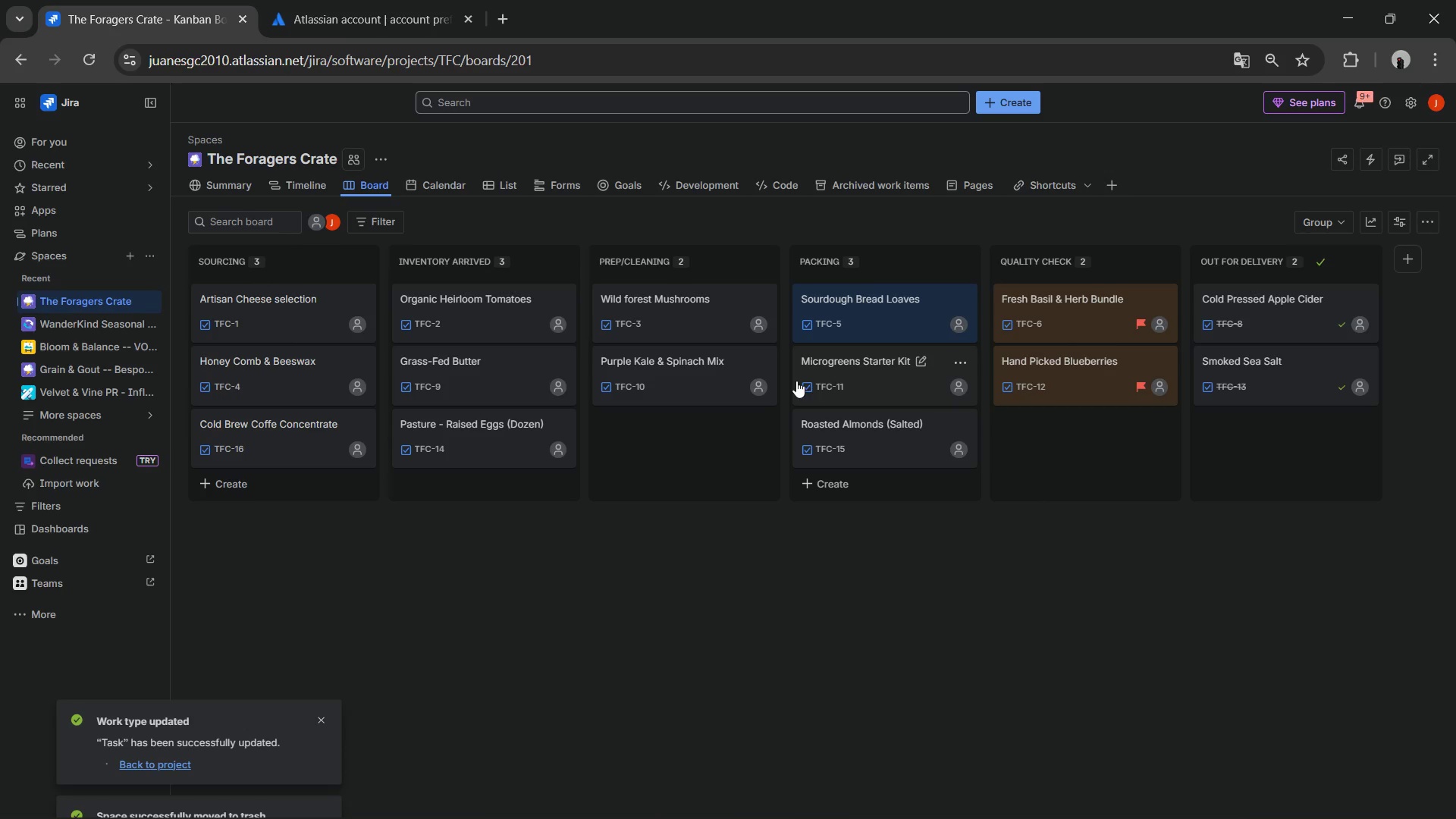 
wait(12.98)
 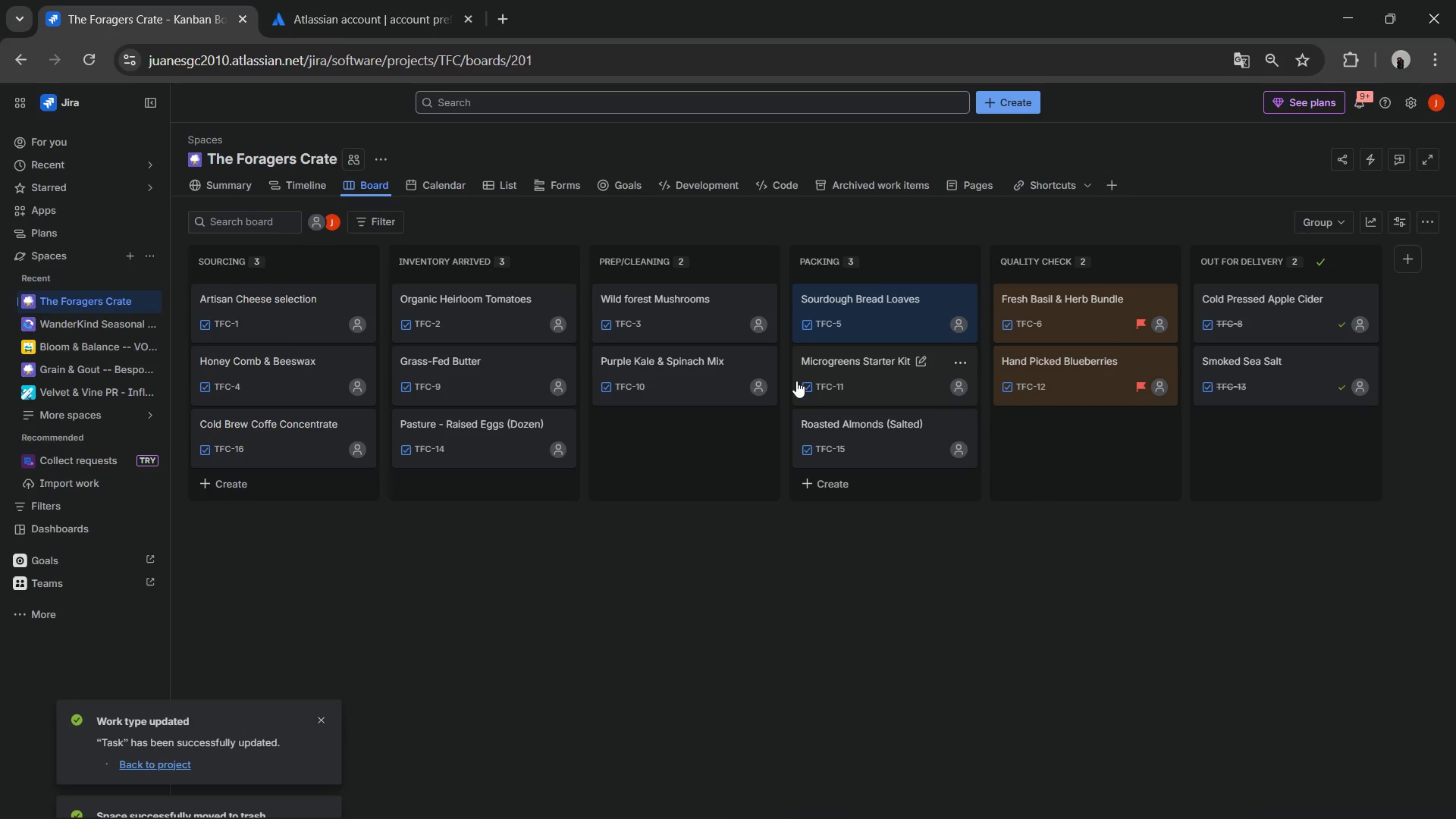 
mouse_move([438, 268])
 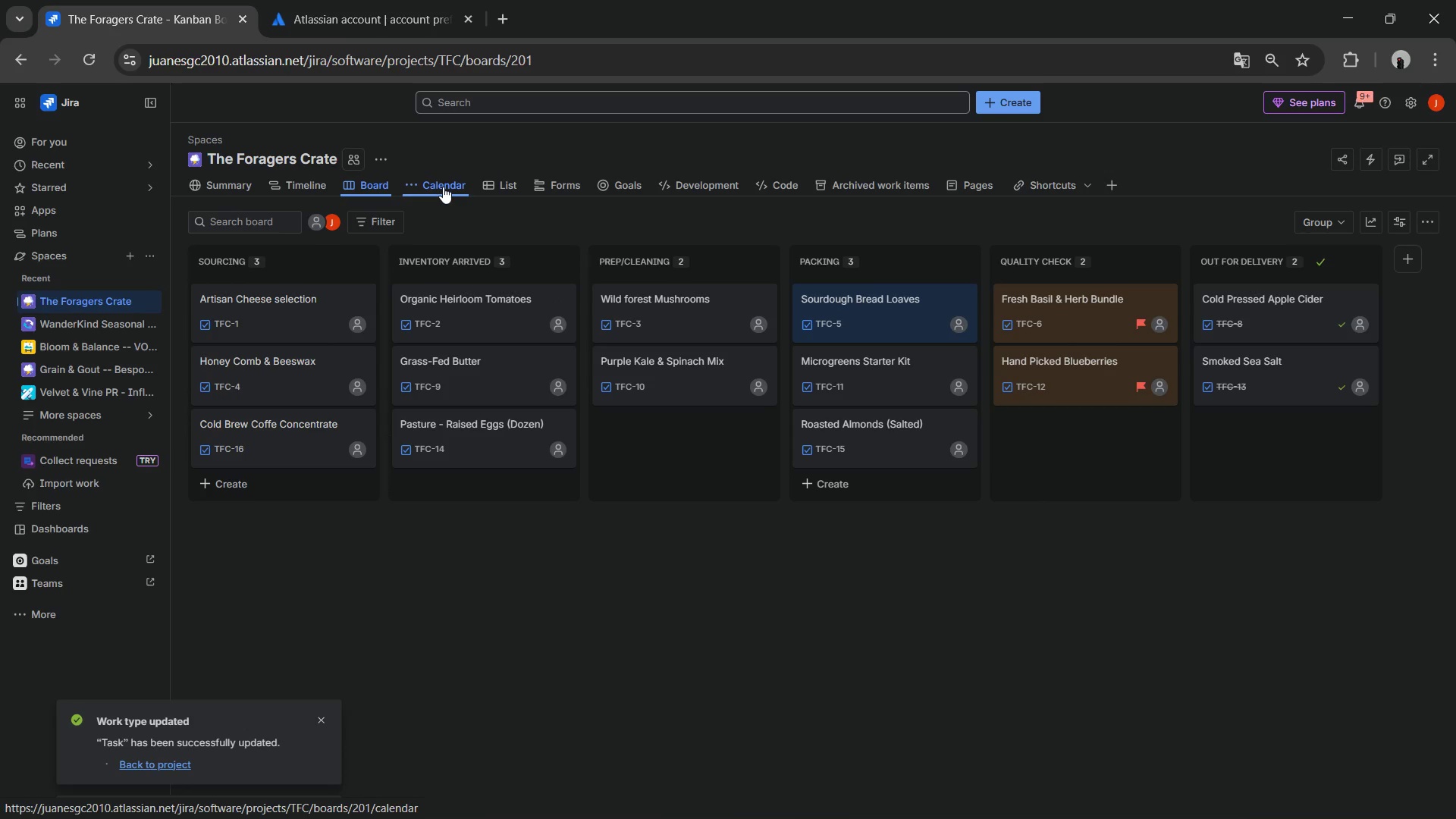 
left_click([443, 187])
 